 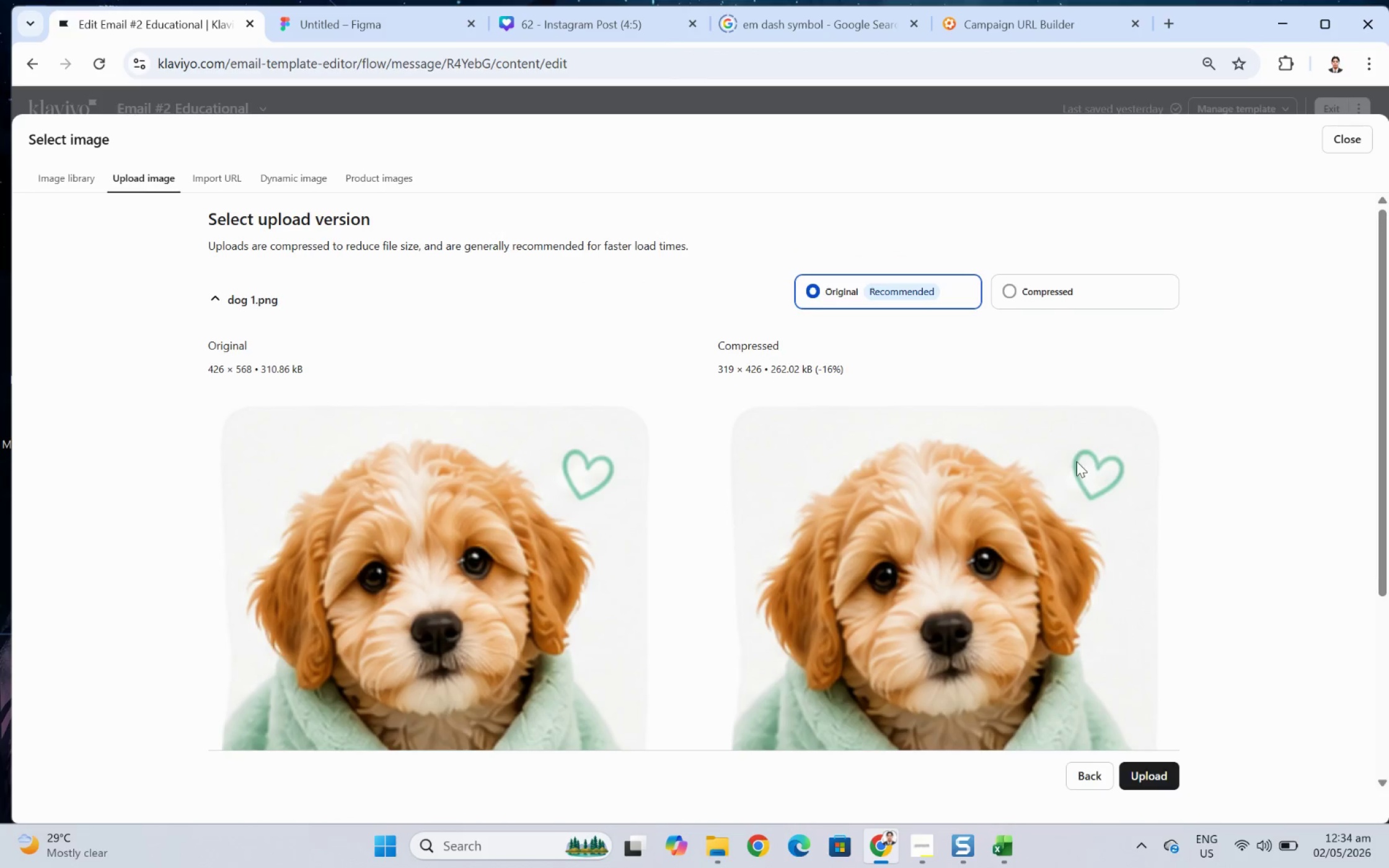 
left_click([1047, 296])
 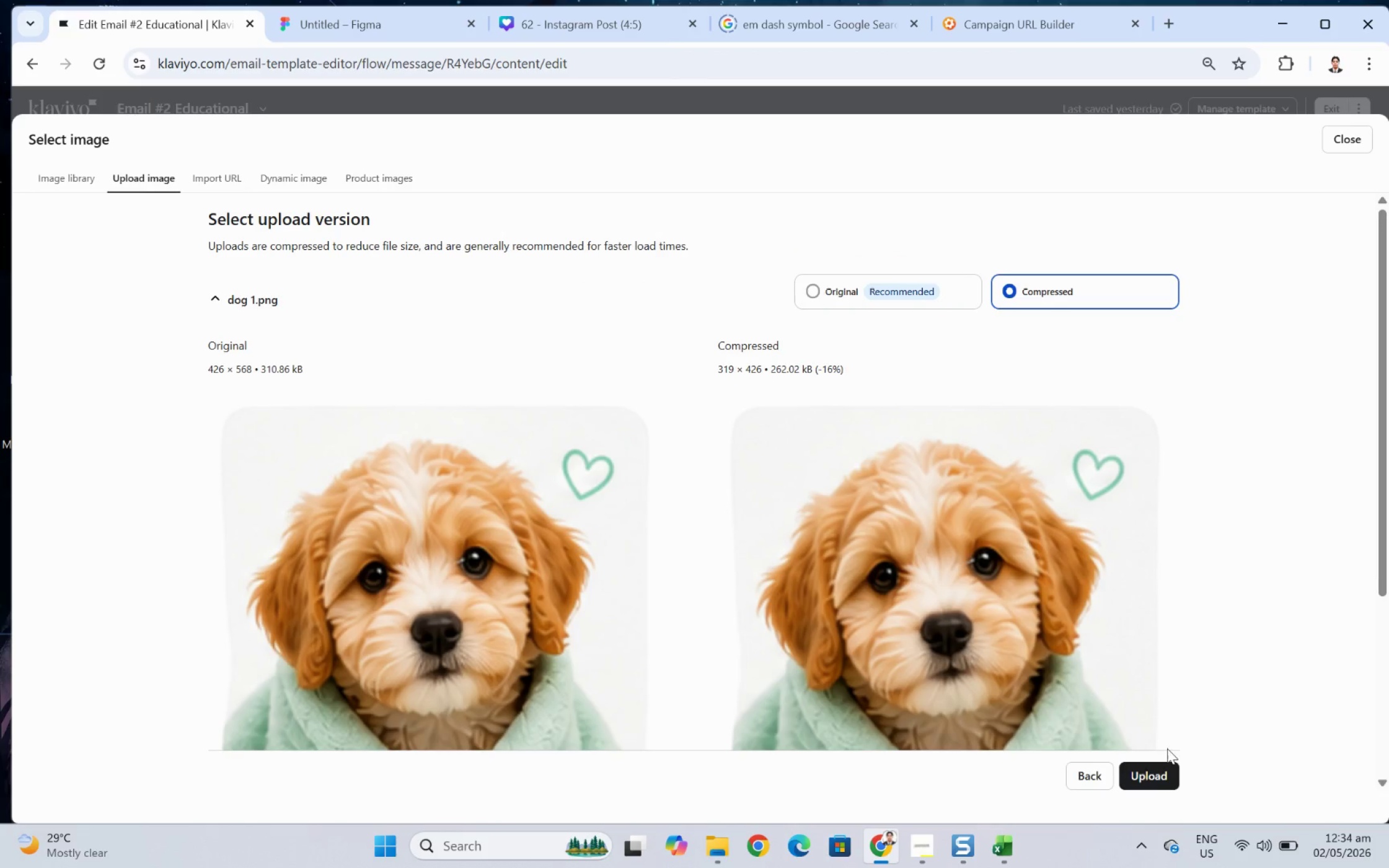 
left_click([1150, 781])
 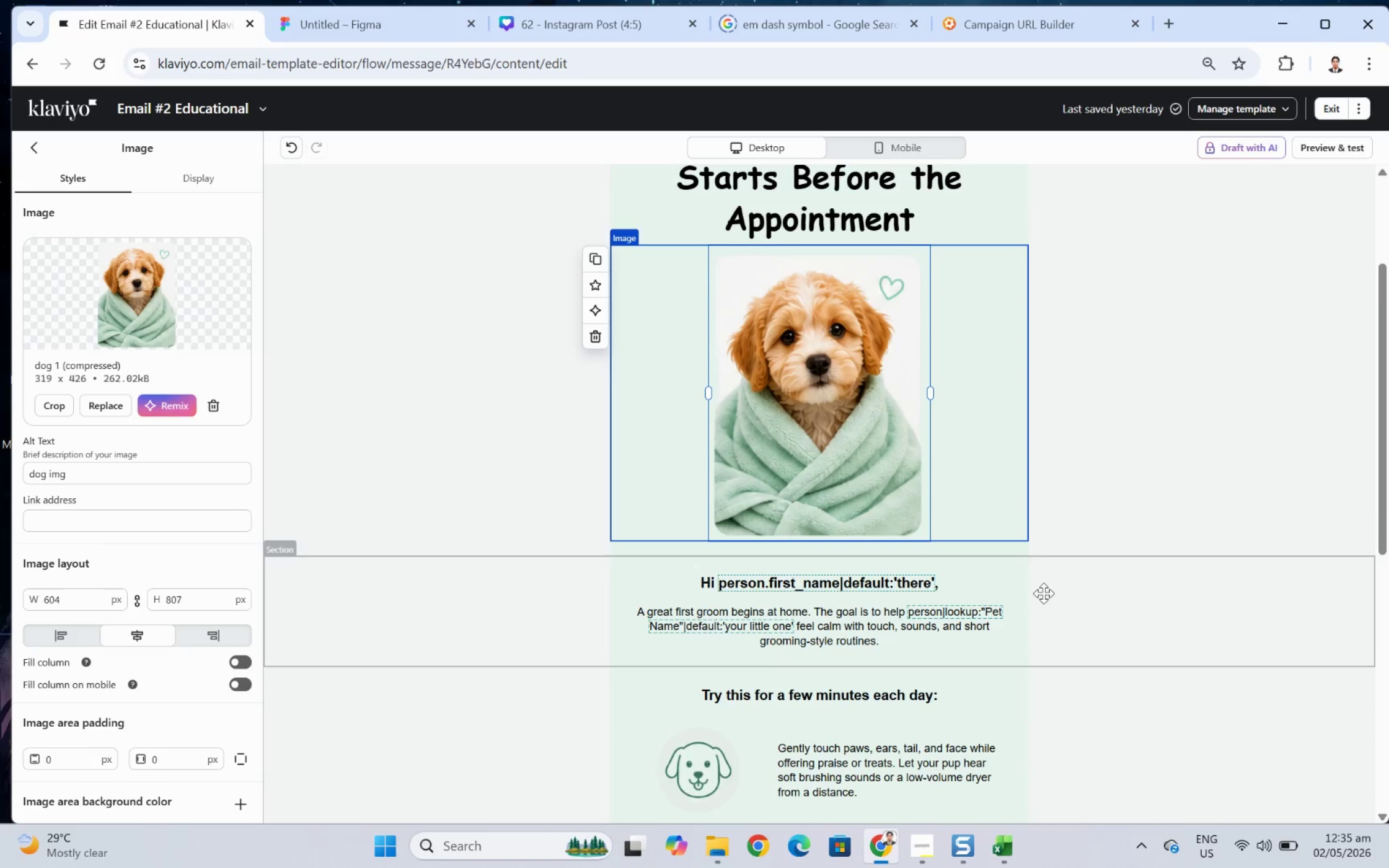 
wait(6.05)
 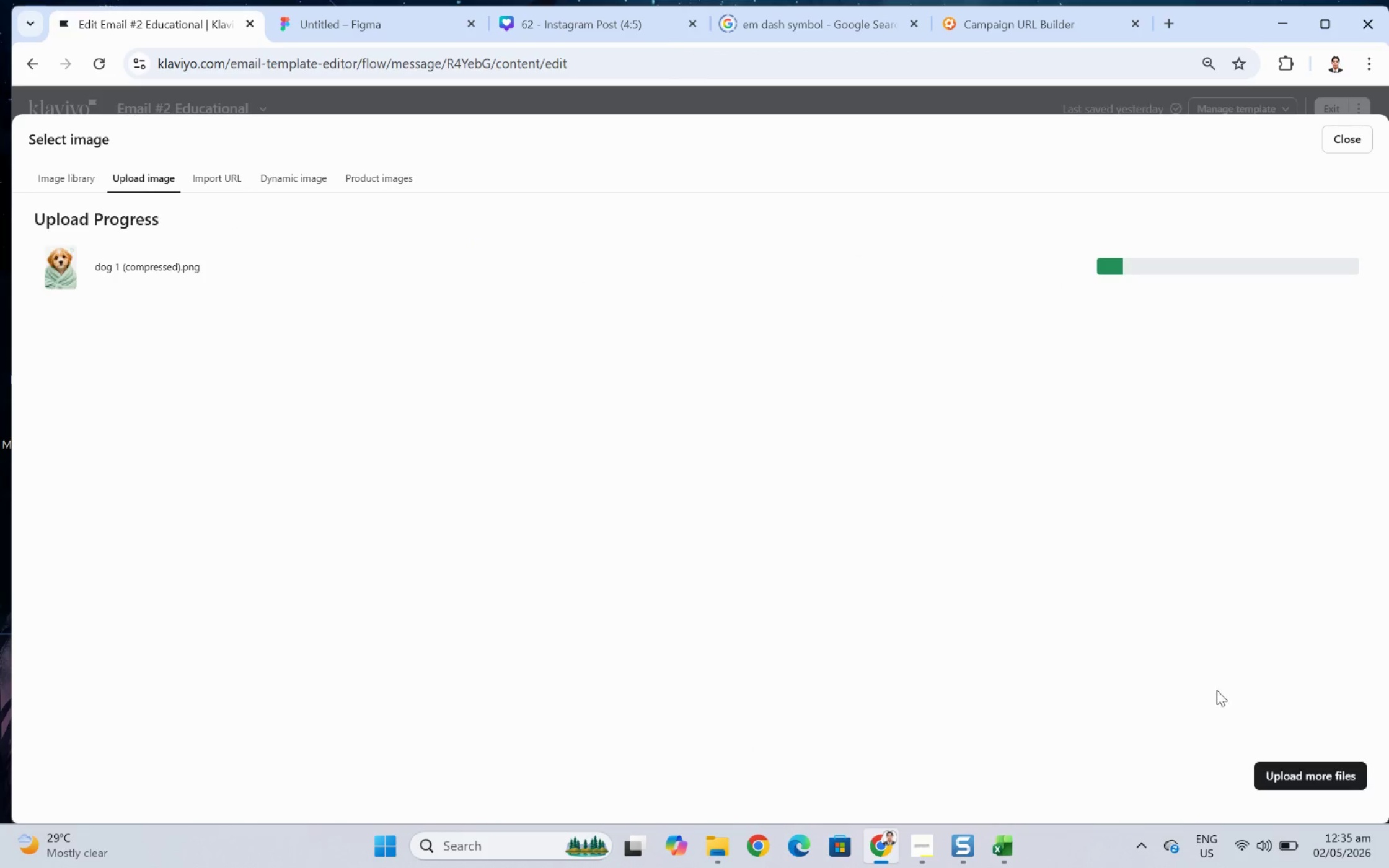 
left_click_drag(start_coordinate=[931, 389], to_coordinate=[1305, 398])
 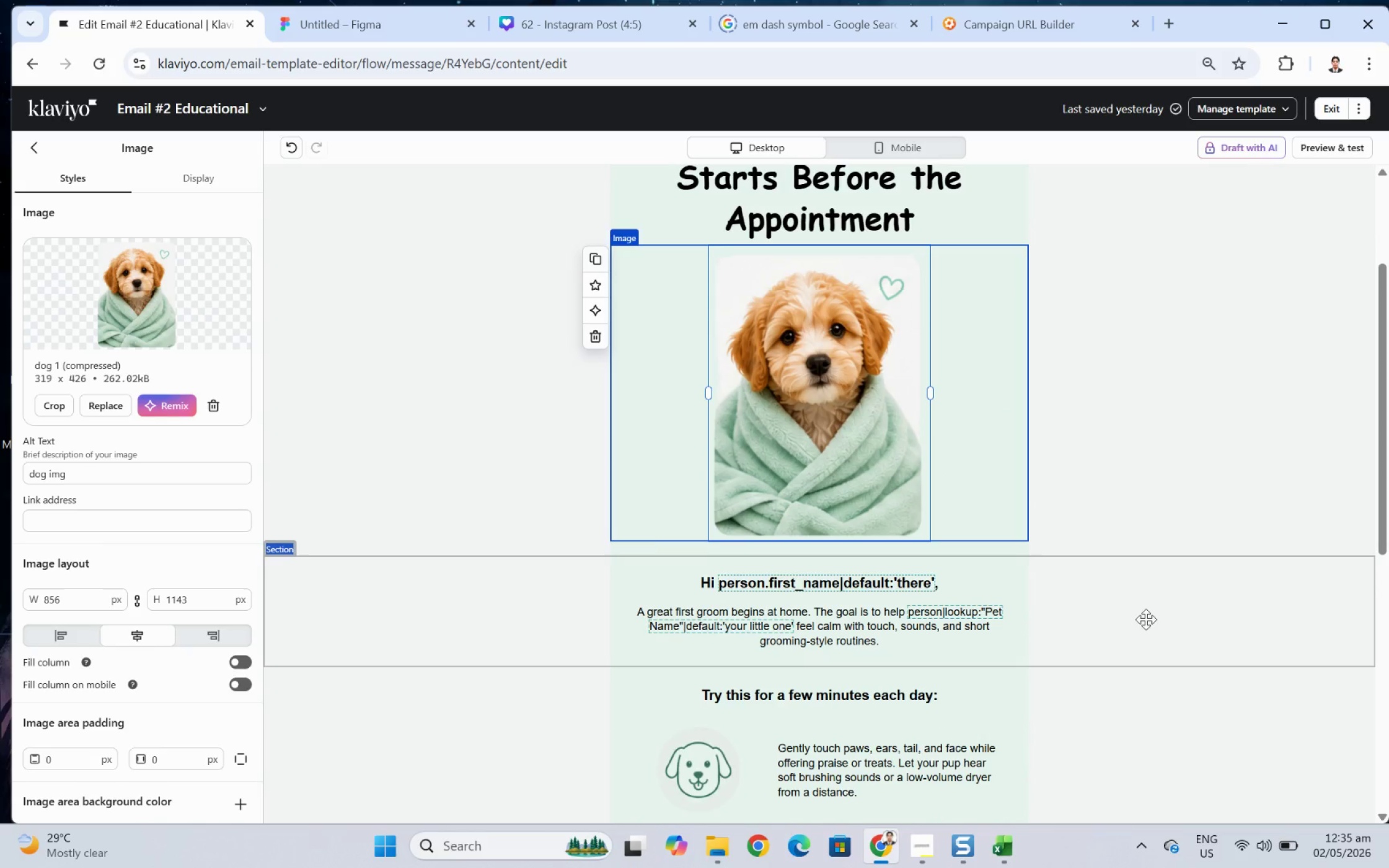 
left_click([1145, 619])
 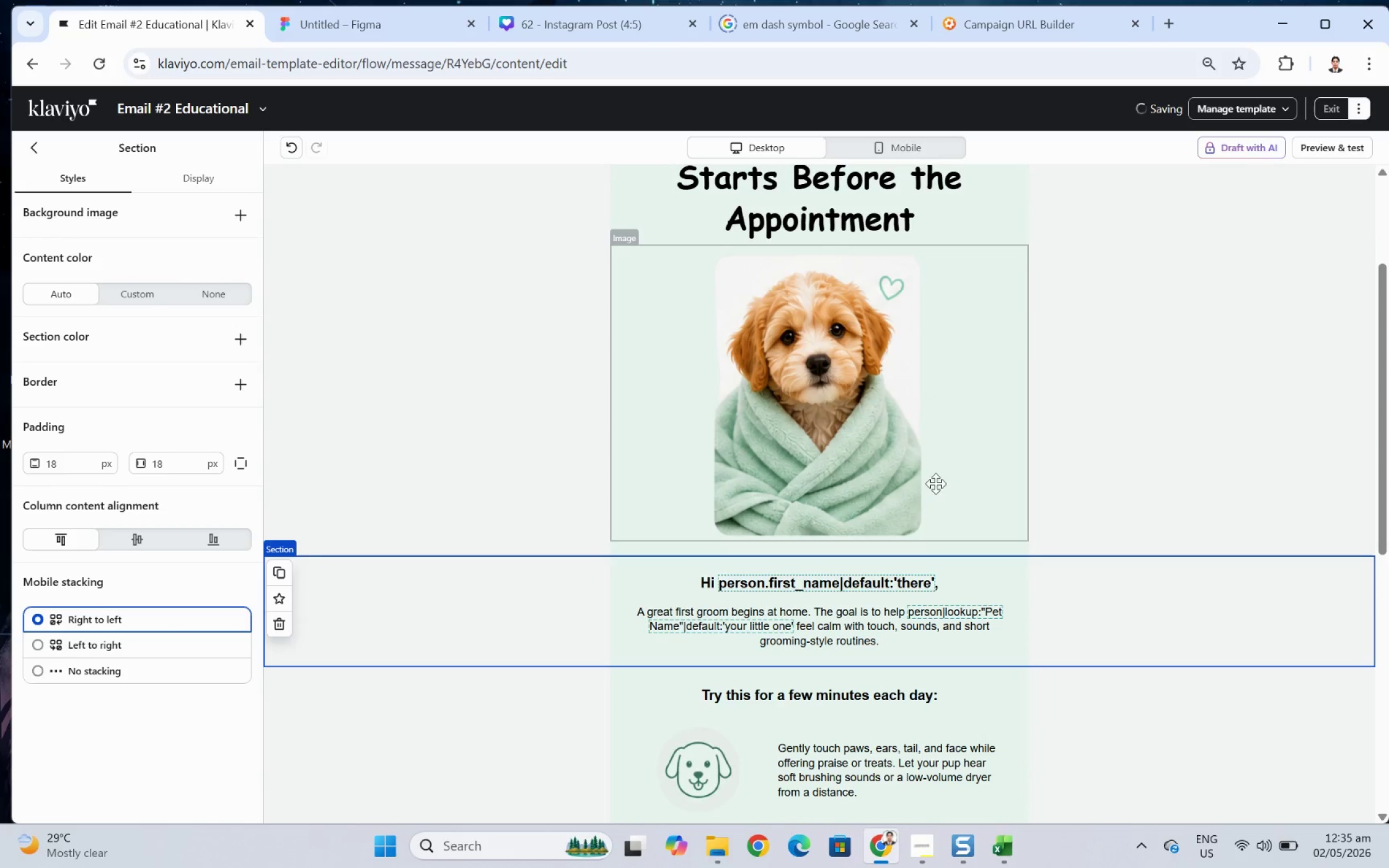 
left_click([889, 442])
 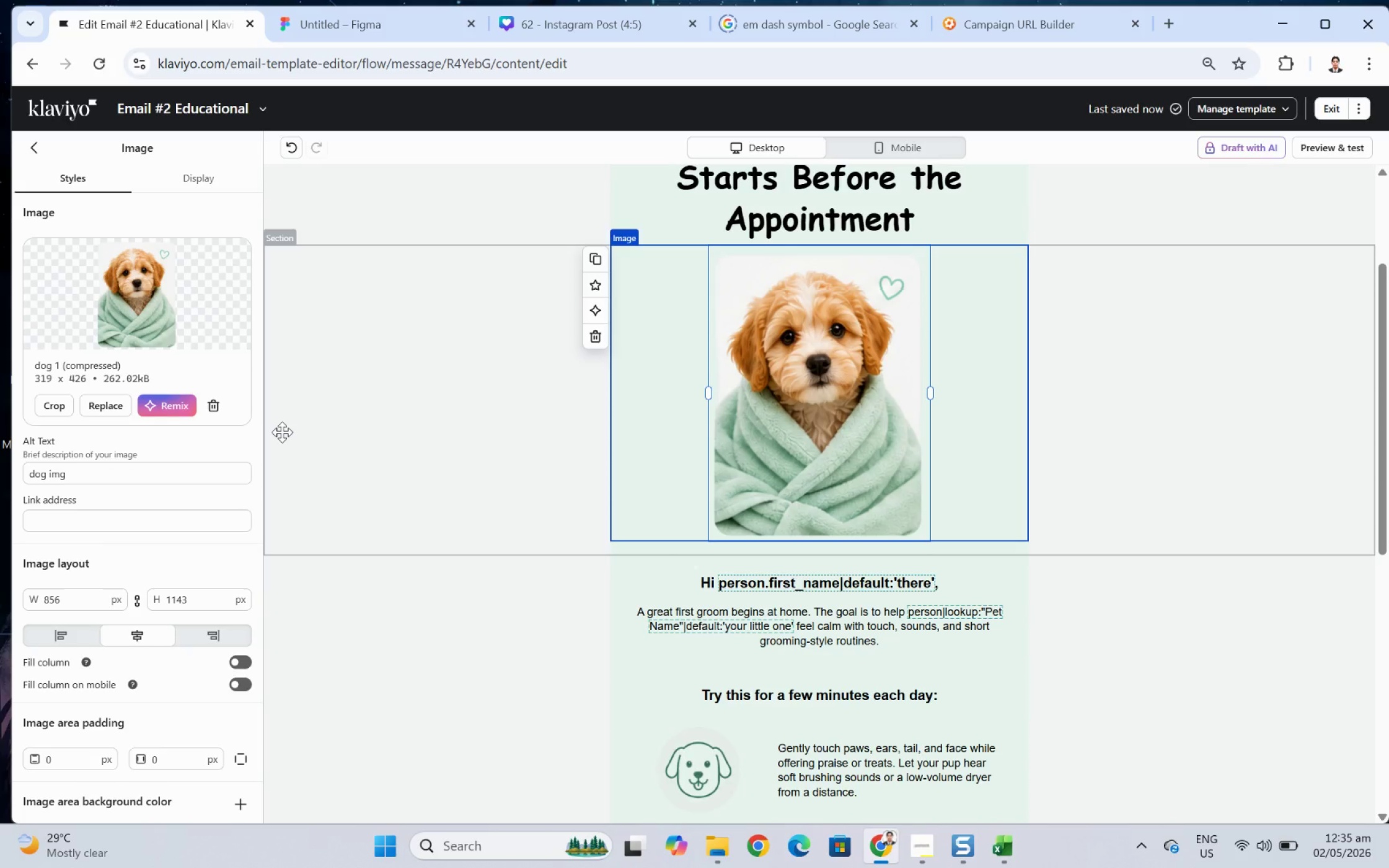 
wait(9.72)
 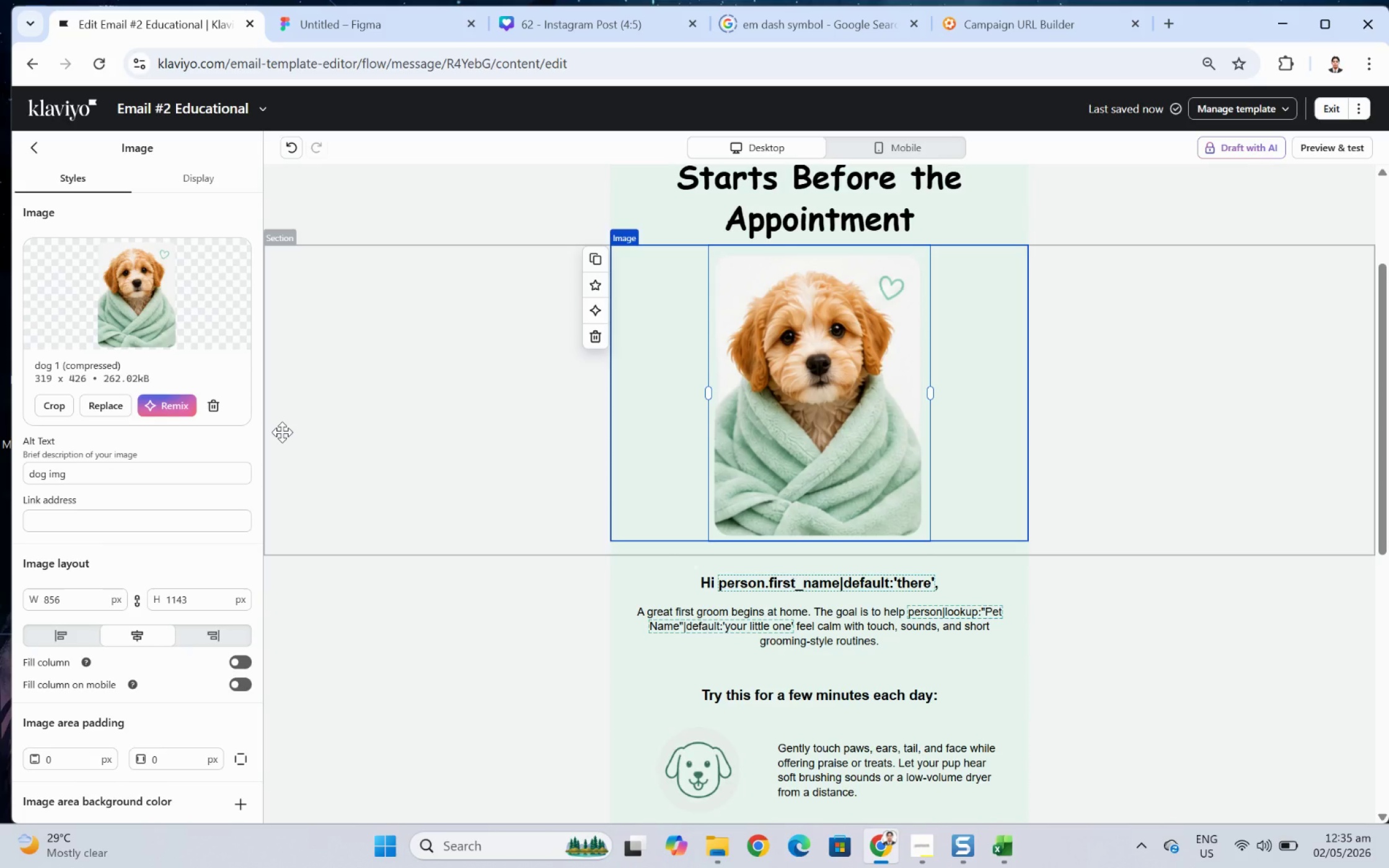 
left_click_drag(start_coordinate=[931, 394], to_coordinate=[1039, 395])
 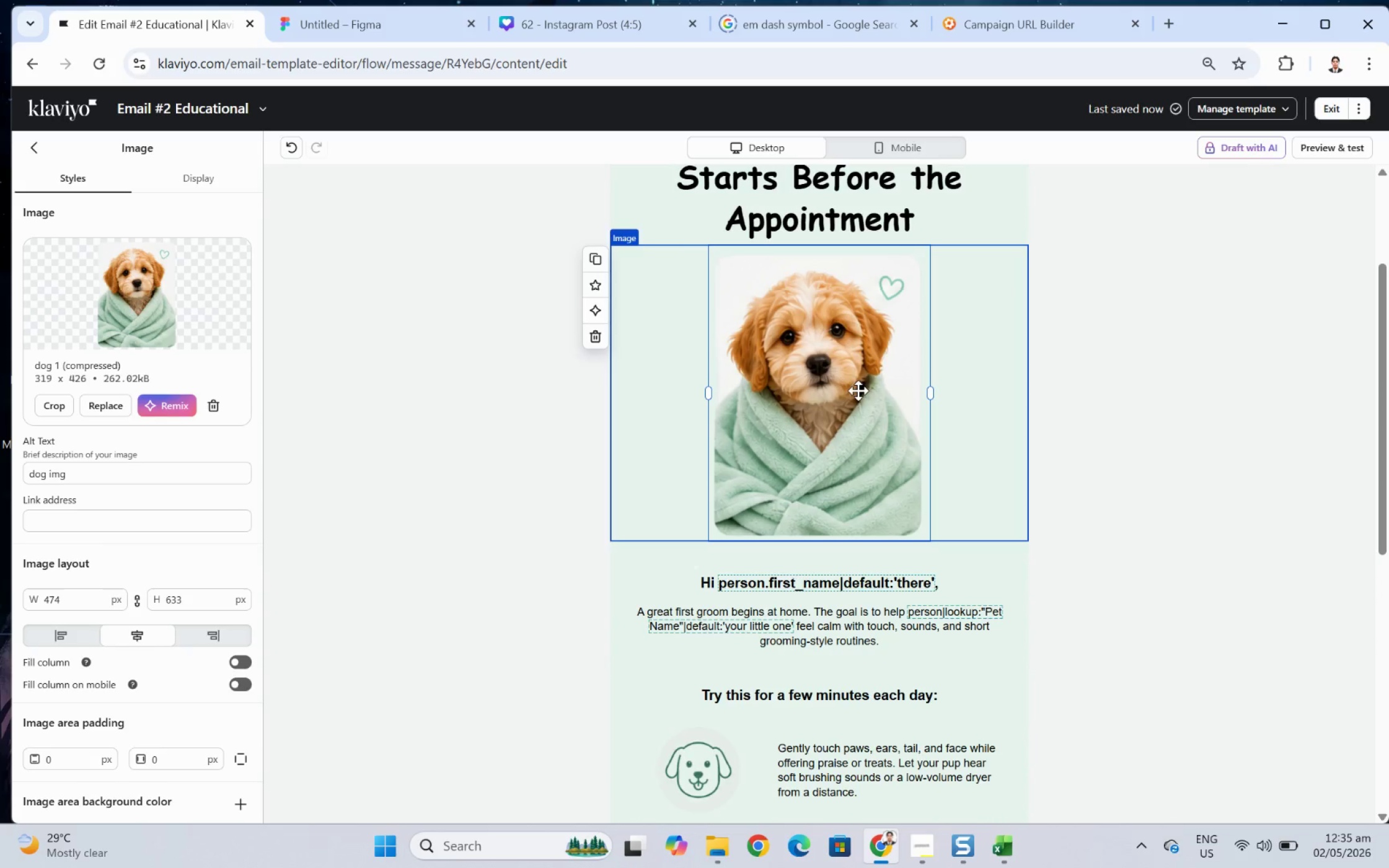 
right_click([857, 389])
 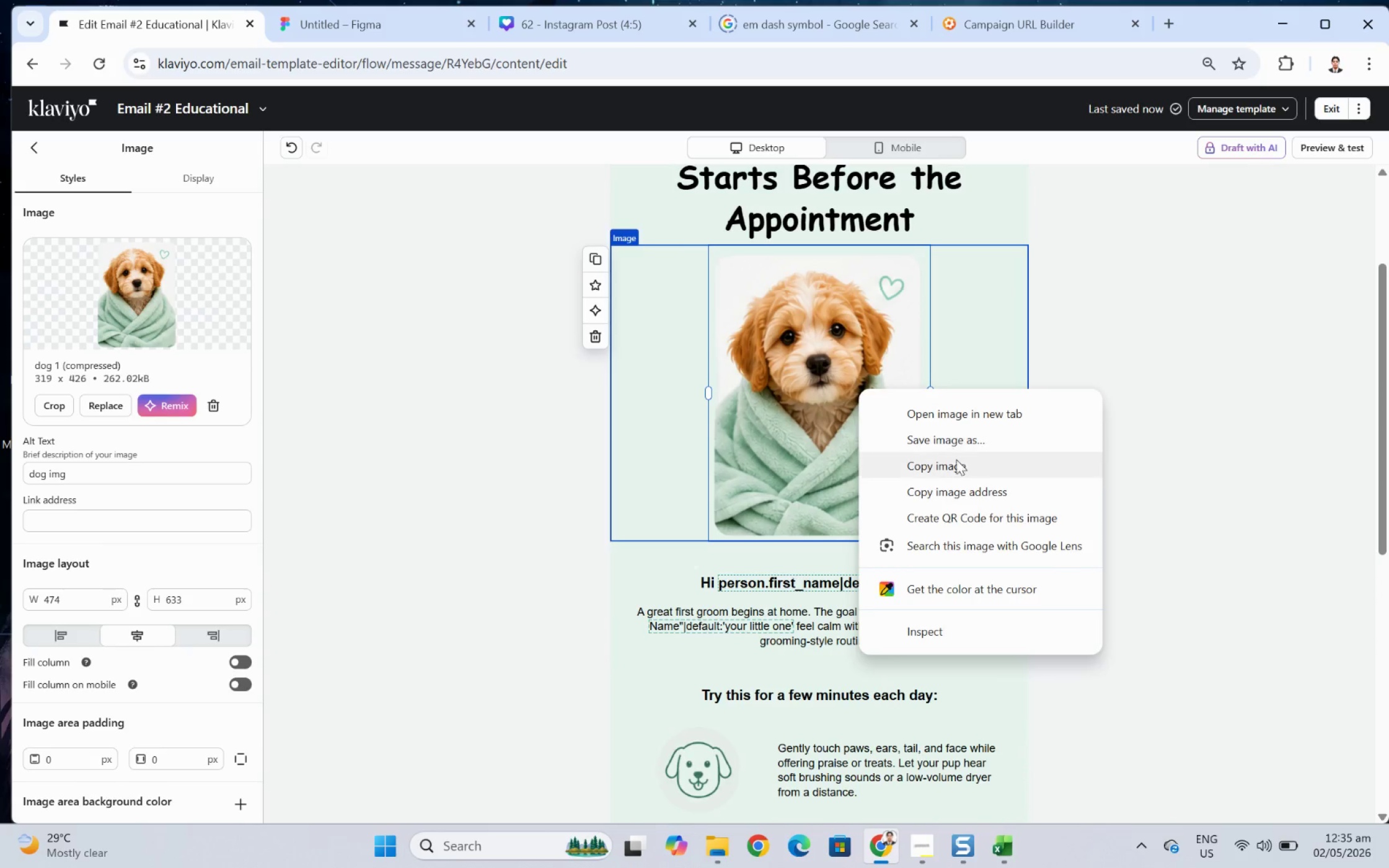 
left_click([958, 468])
 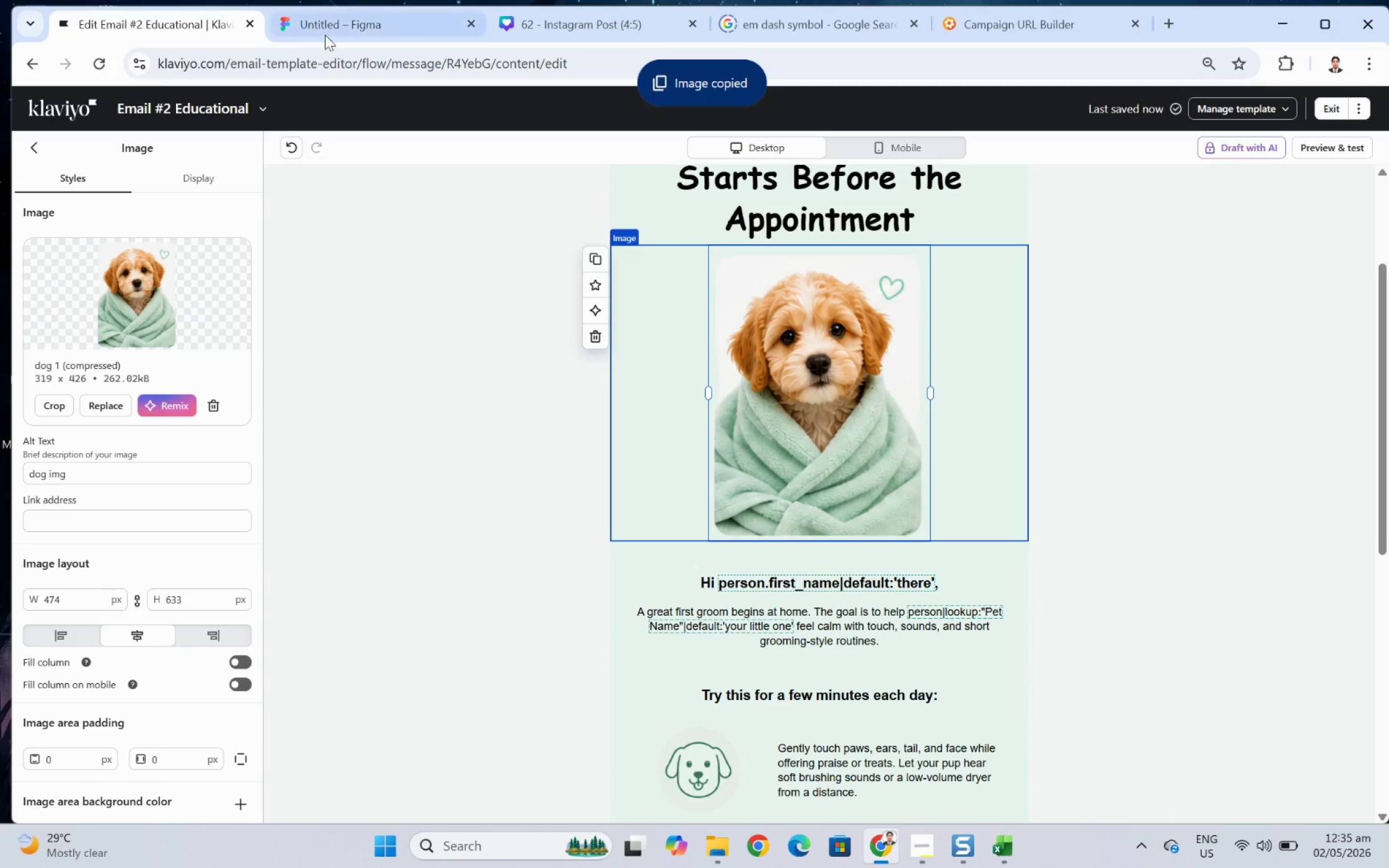 
left_click([320, 20])
 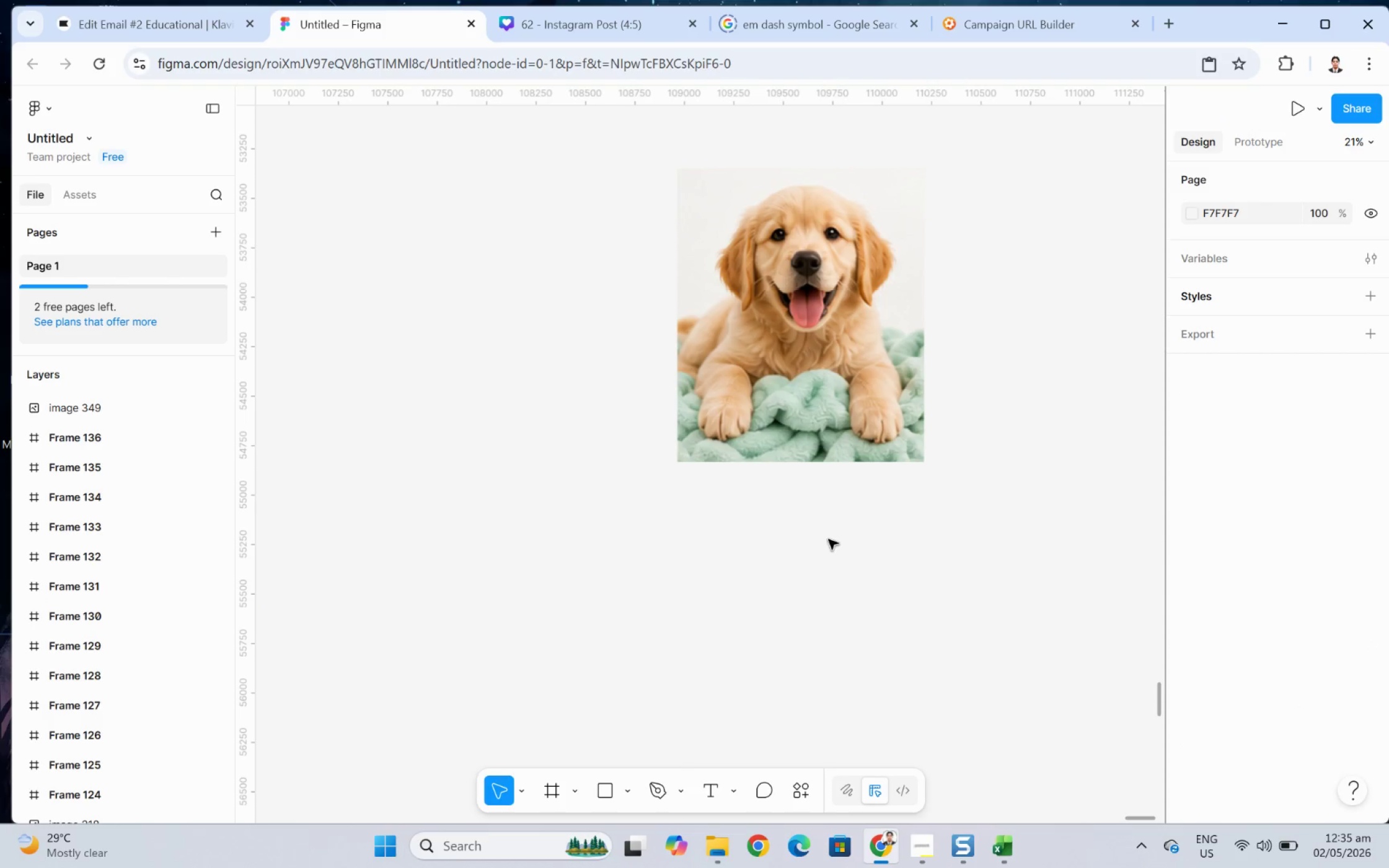 
key(Control+V)
 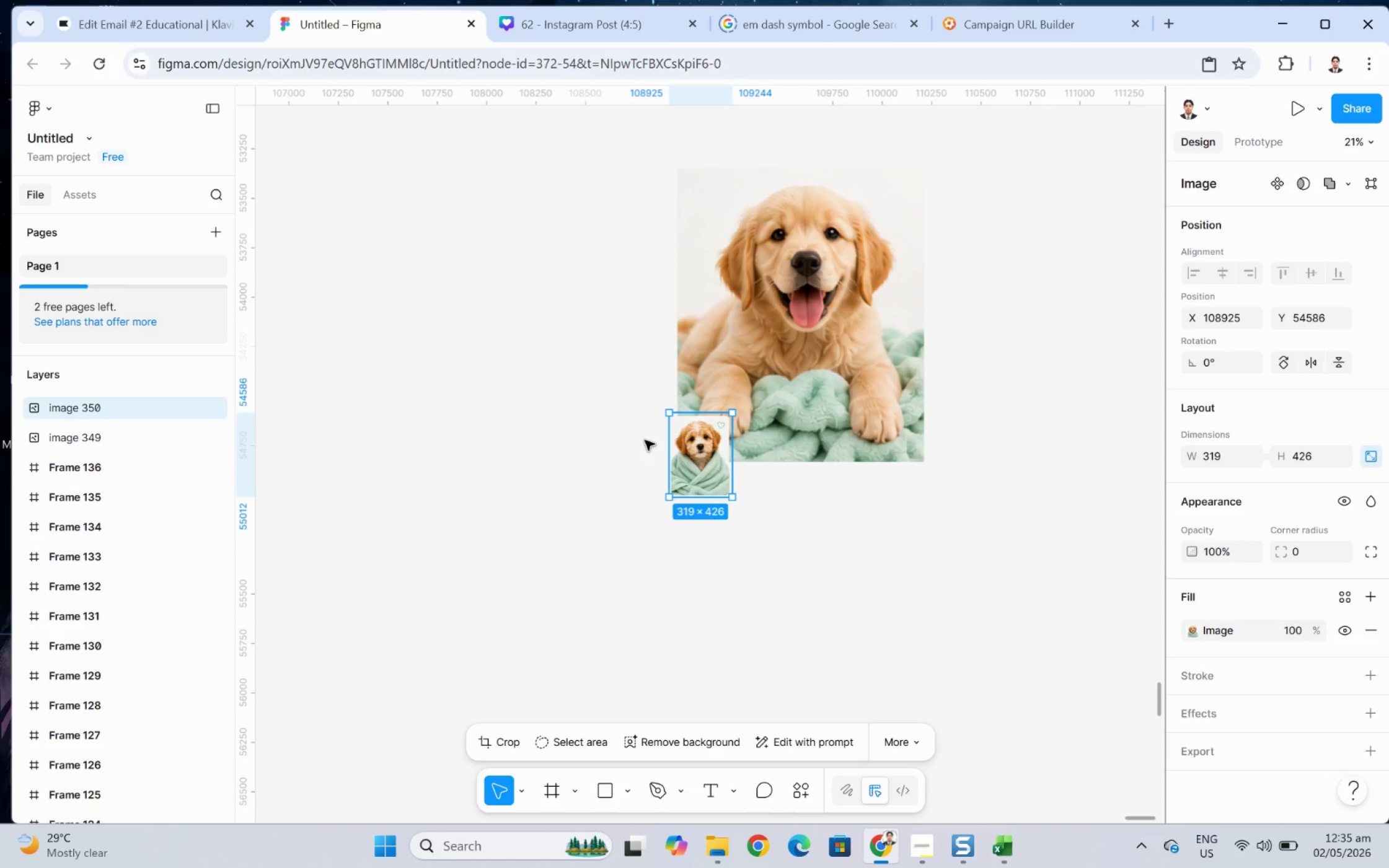 
left_click_drag(start_coordinate=[684, 450], to_coordinate=[690, 517])
 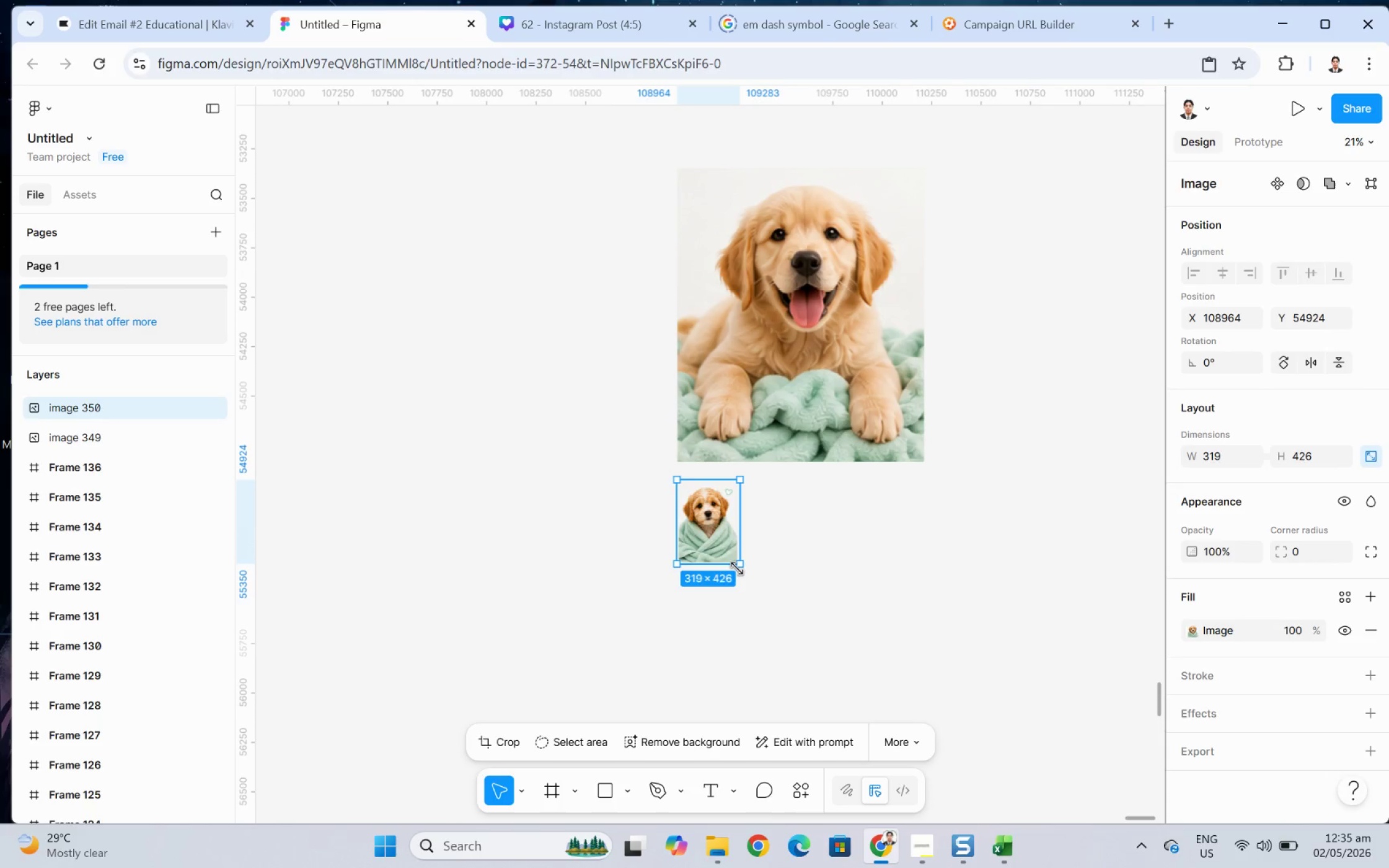 
left_click_drag(start_coordinate=[736, 568], to_coordinate=[921, 756])
 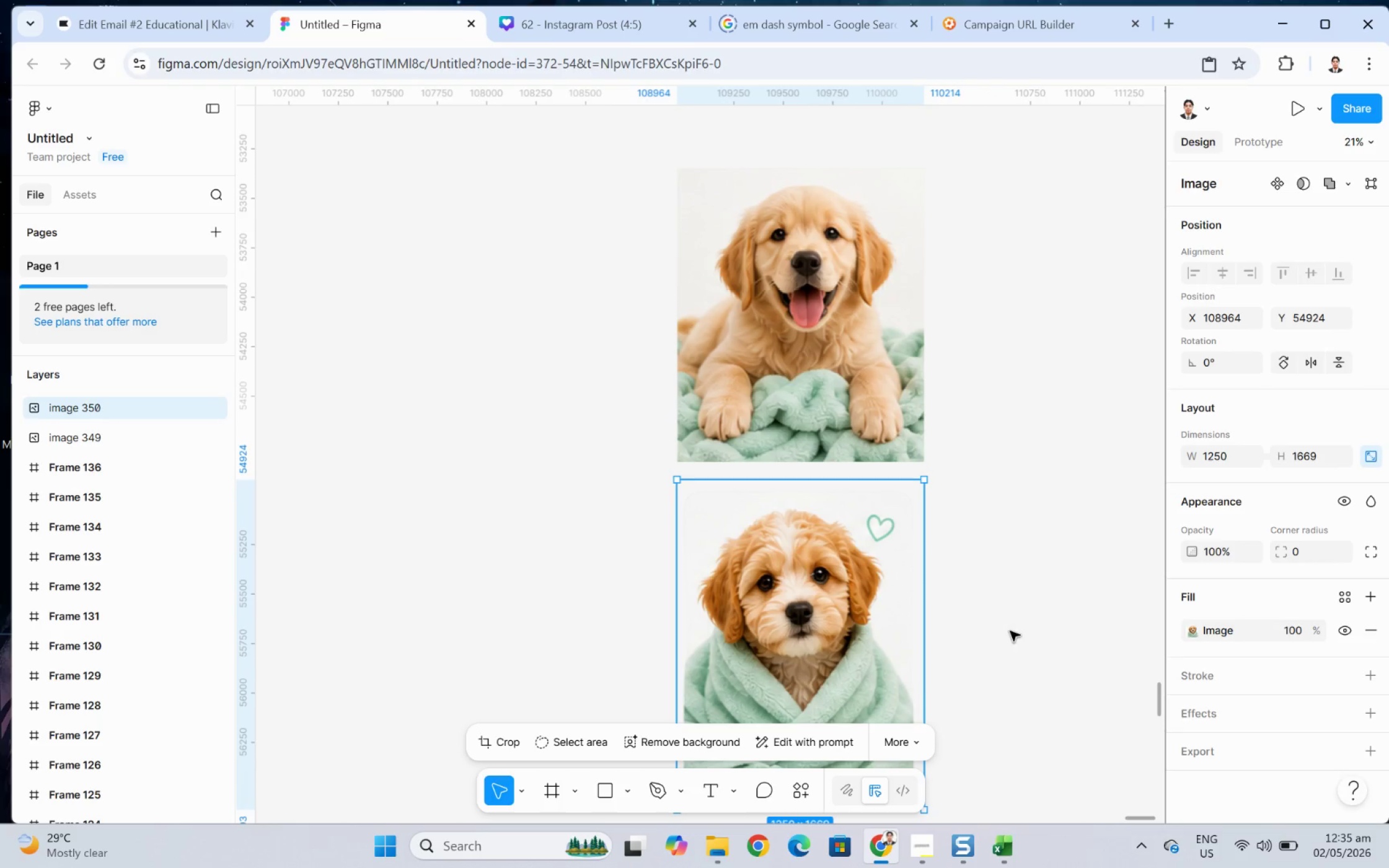 
left_click([1010, 631])
 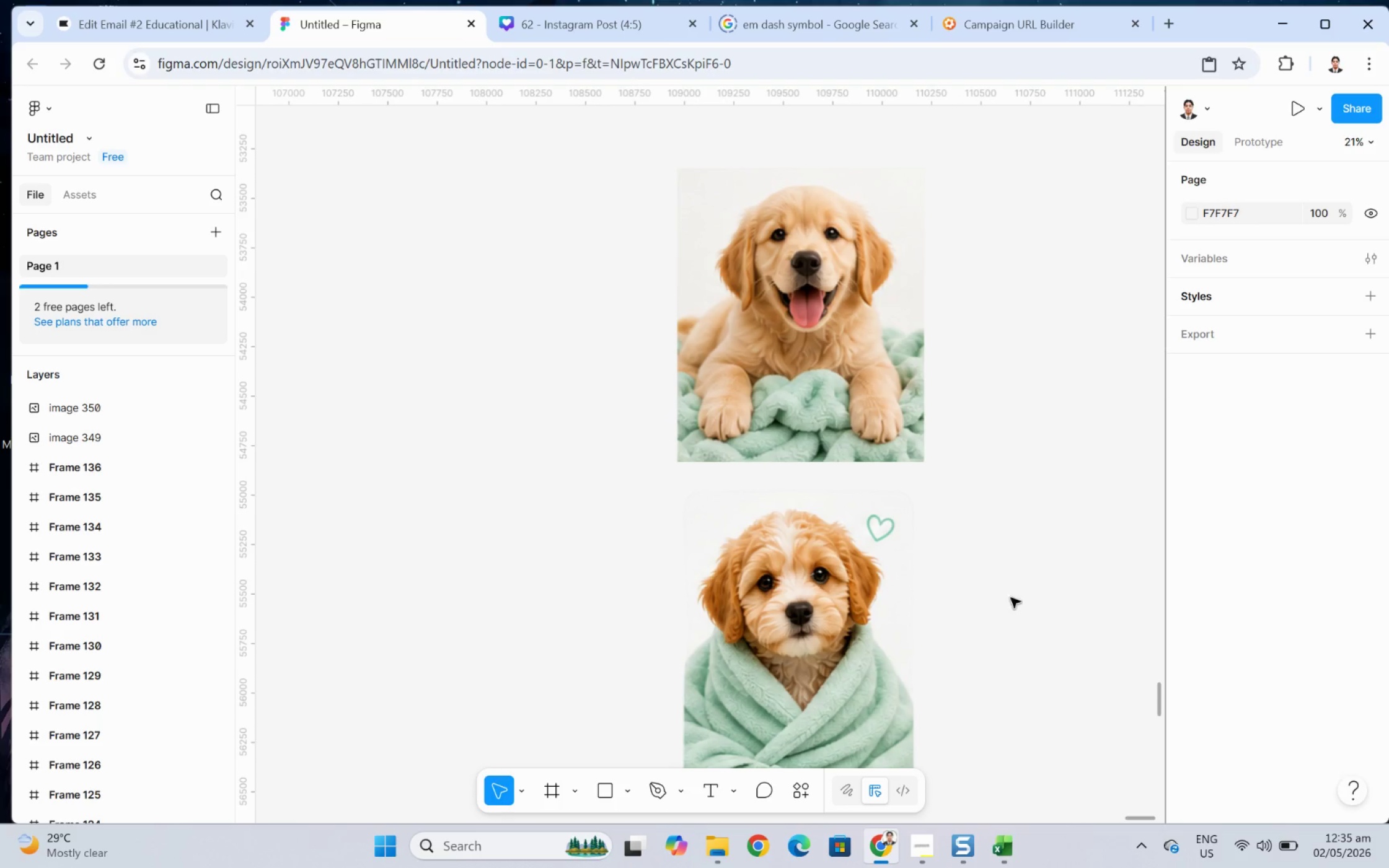 
left_click([850, 524])
 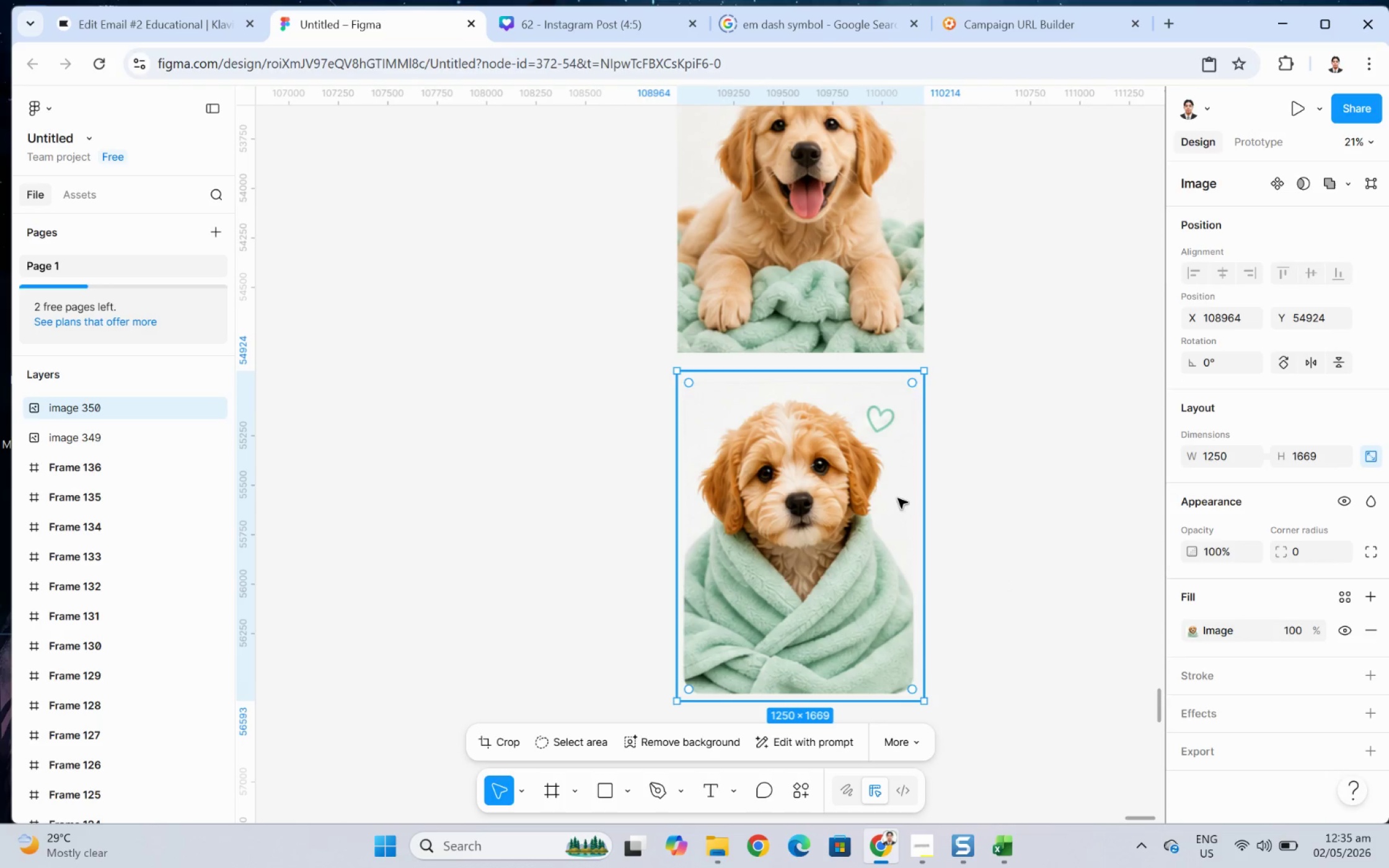 
scroll: coordinate [1008, 579], scroll_direction: down, amount: 3.0
 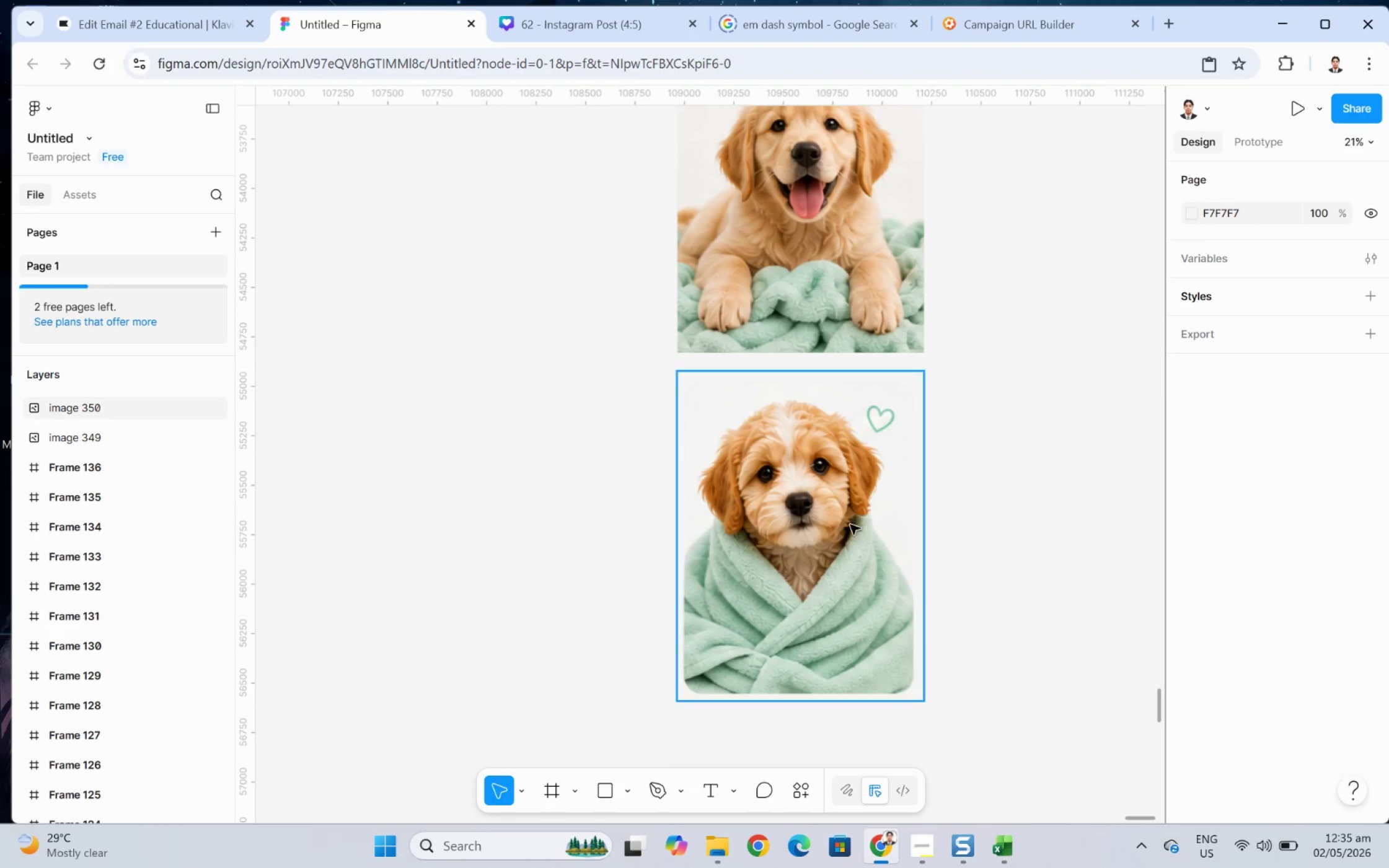 
double_click([902, 491])
 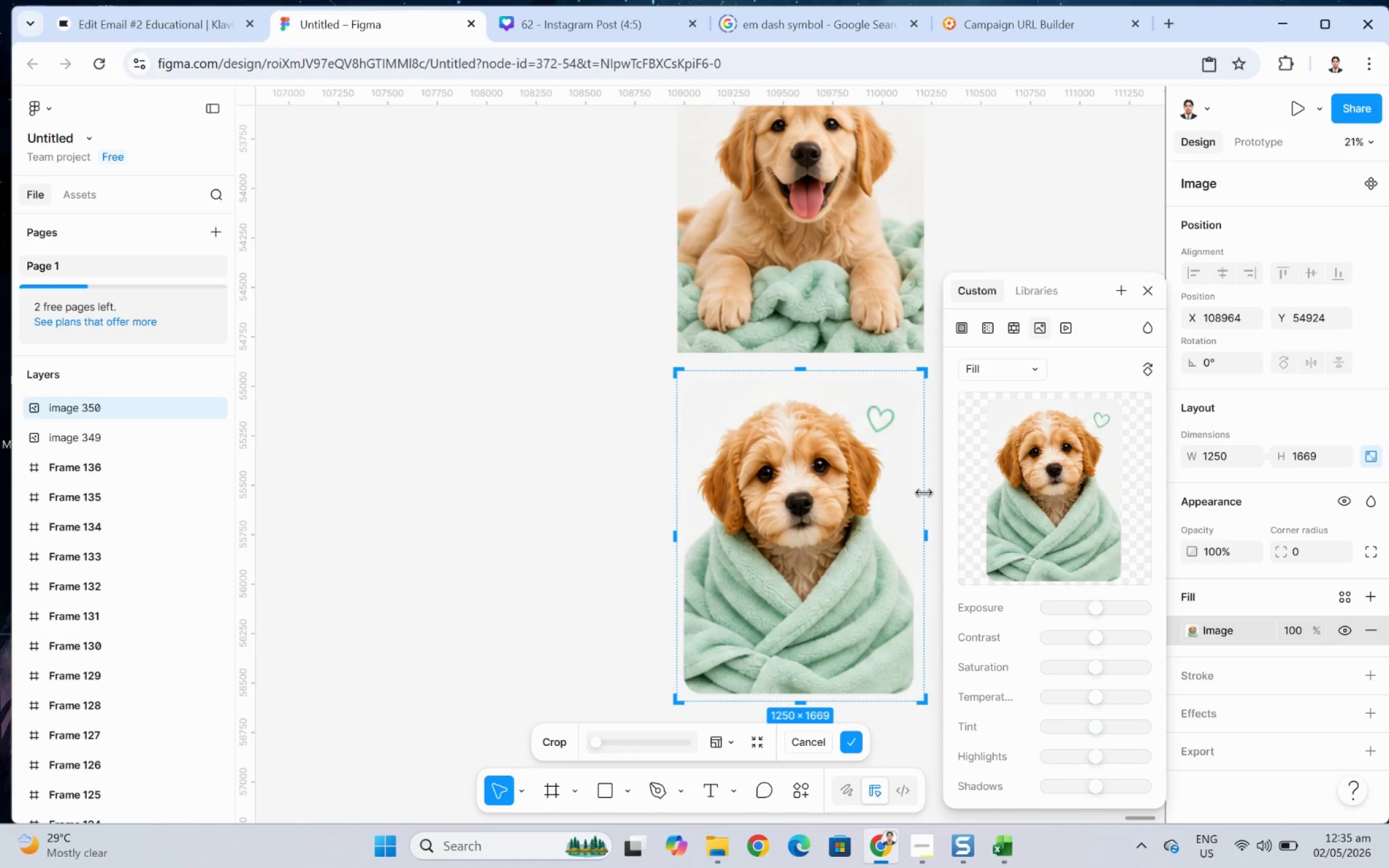 
left_click_drag(start_coordinate=[924, 494], to_coordinate=[911, 496])
 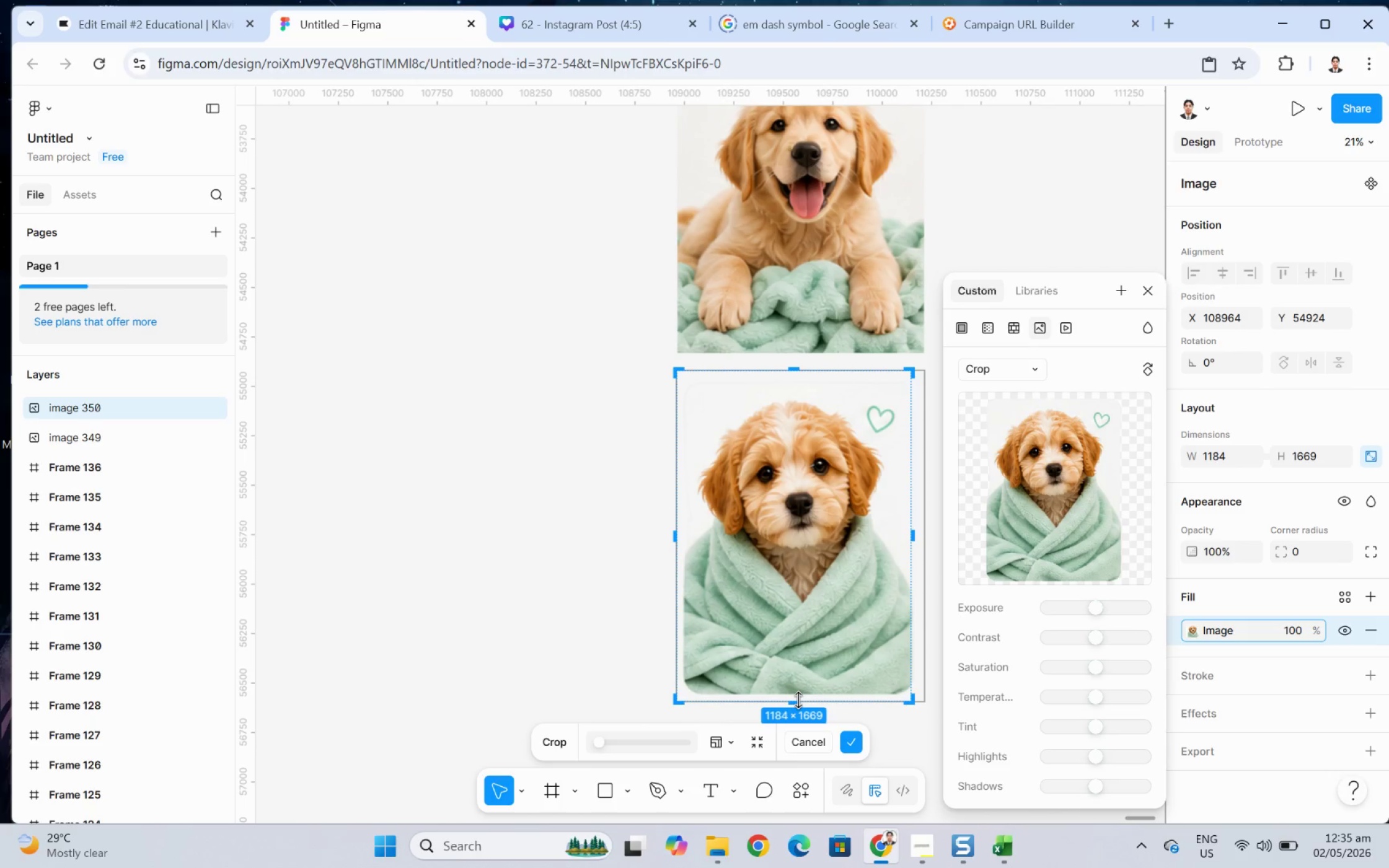 
left_click_drag(start_coordinate=[796, 699], to_coordinate=[801, 685])
 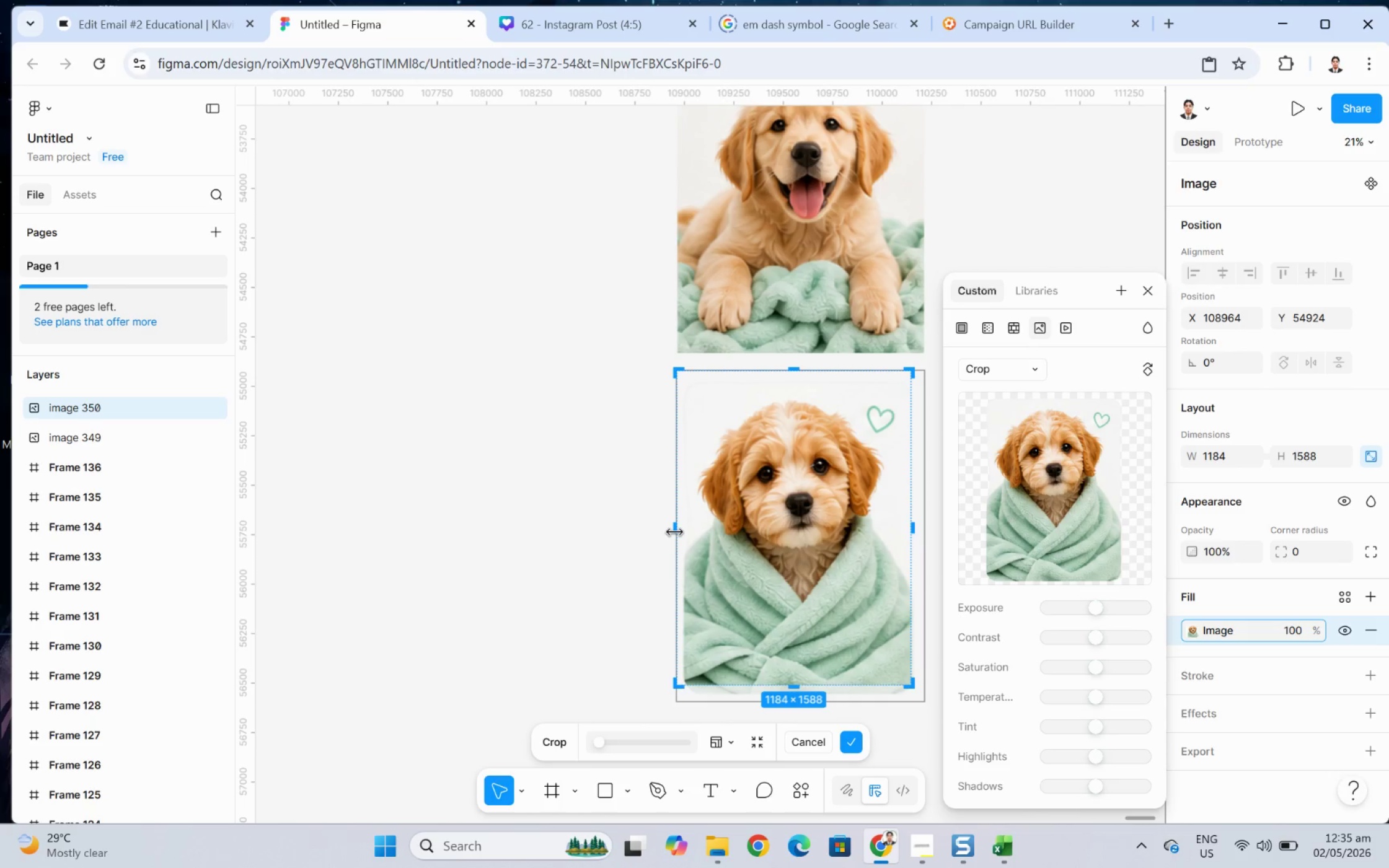 
left_click_drag(start_coordinate=[674, 531], to_coordinate=[684, 536])
 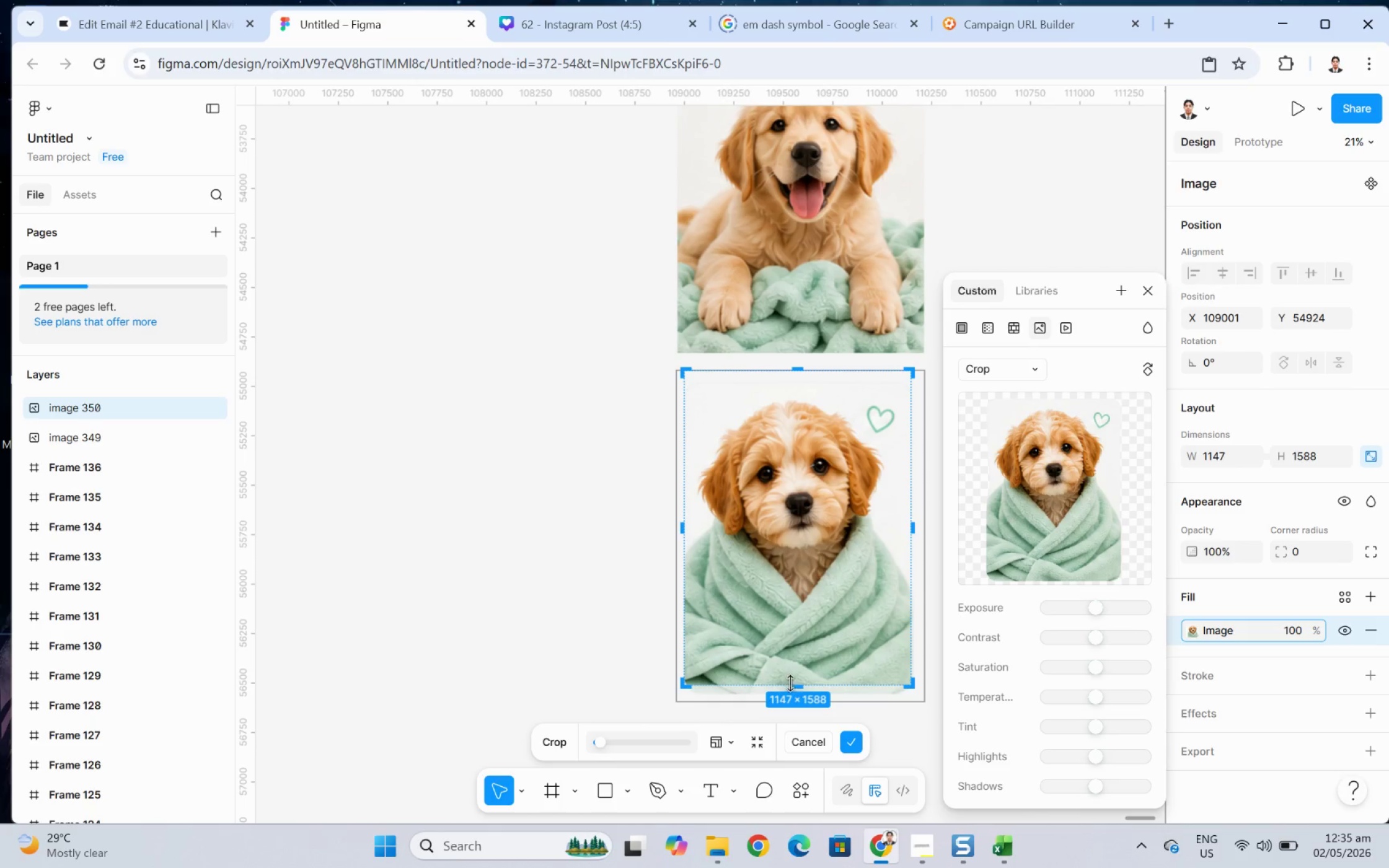 
left_click_drag(start_coordinate=[793, 686], to_coordinate=[793, 677])
 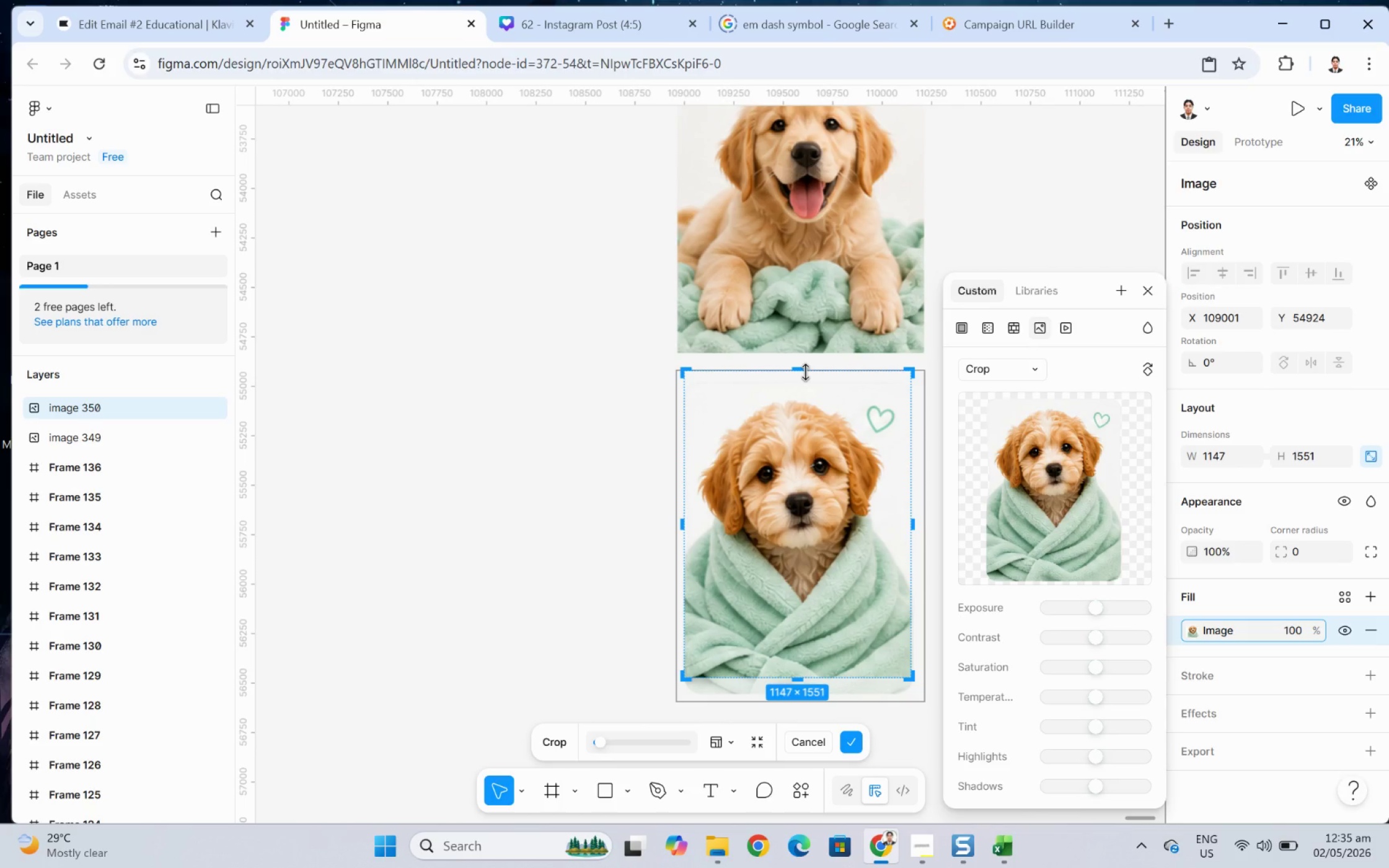 
left_click_drag(start_coordinate=[806, 372], to_coordinate=[805, 392])
 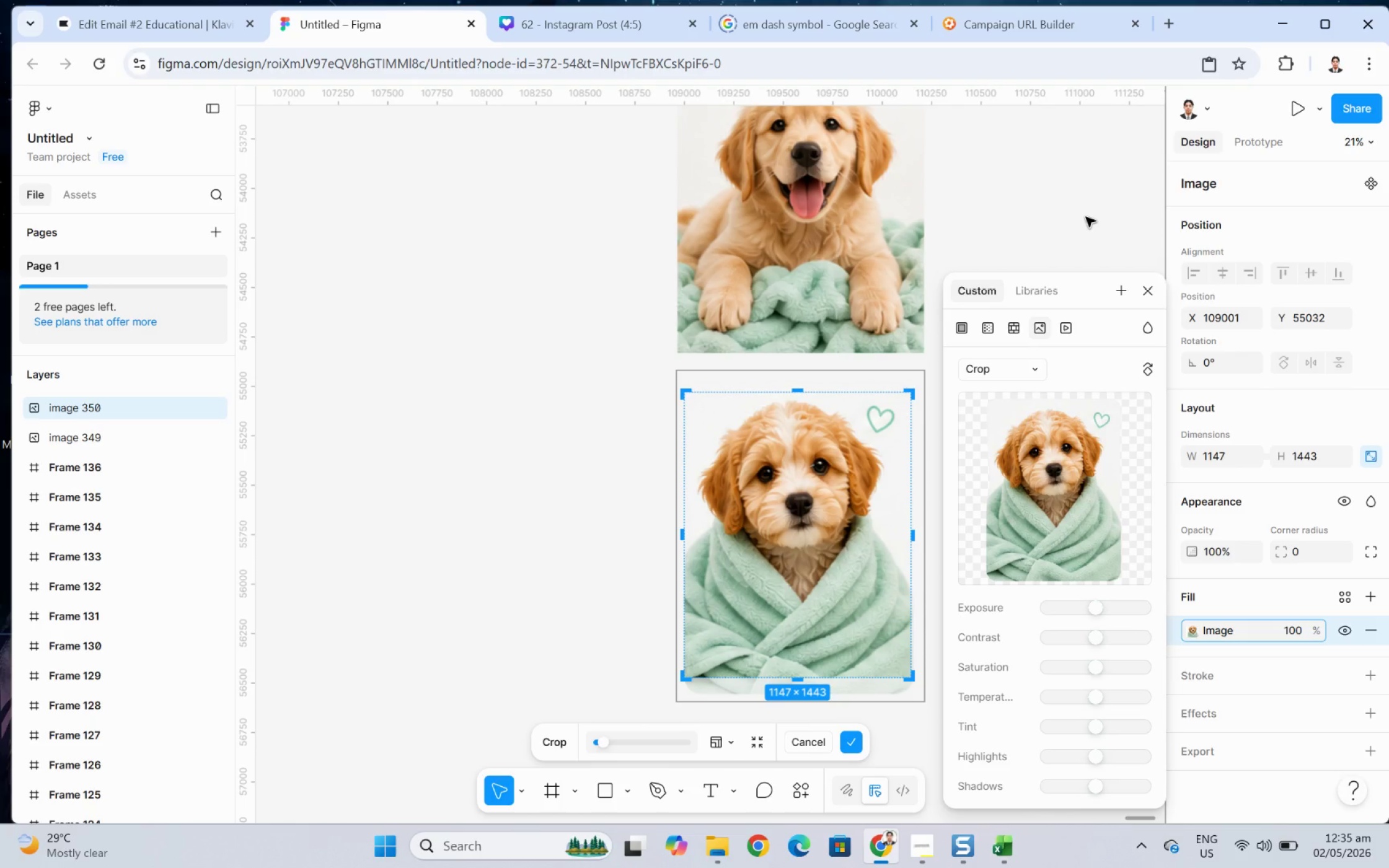 
double_click([1085, 217])
 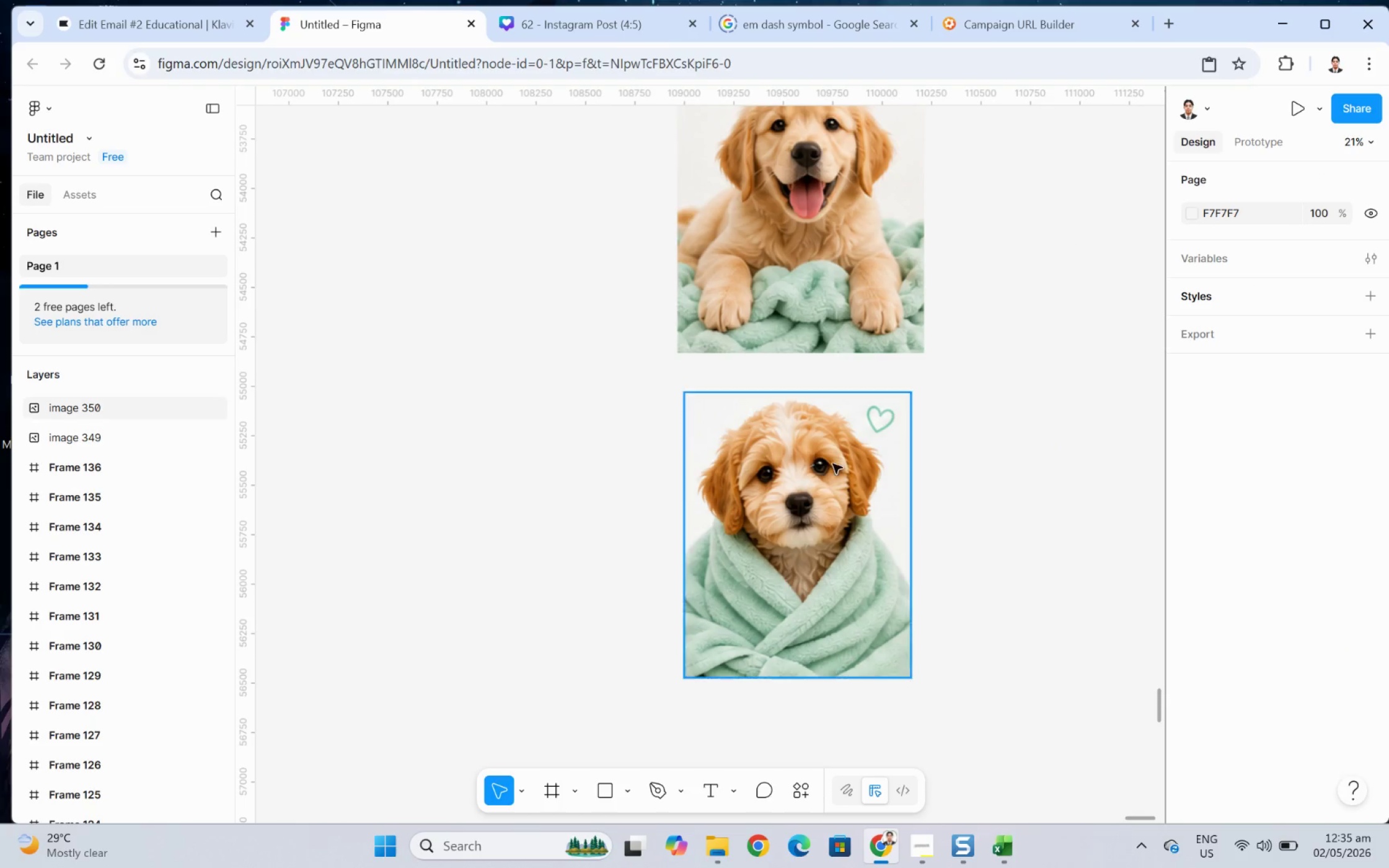 
left_click([822, 506])
 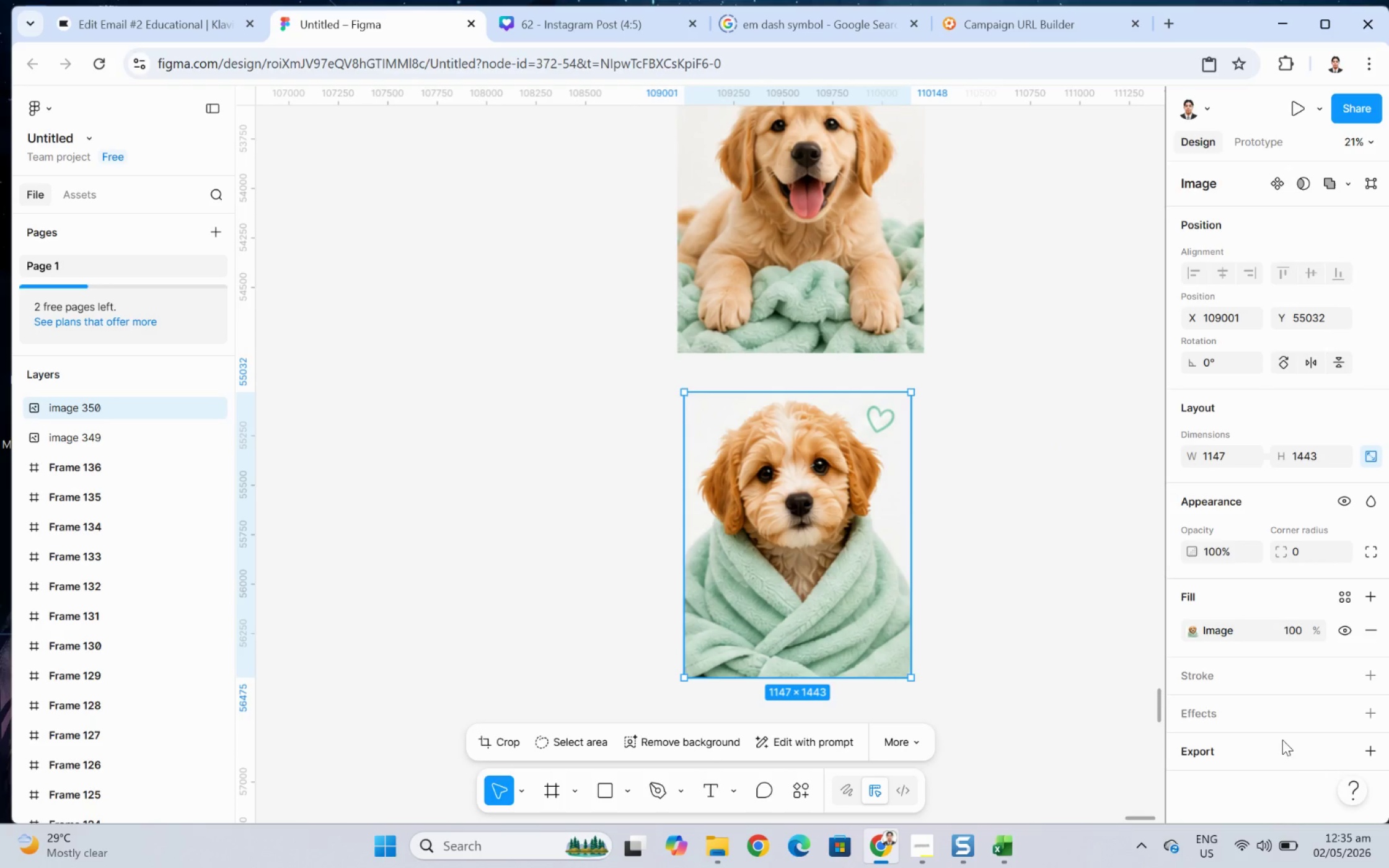 
left_click([1330, 745])
 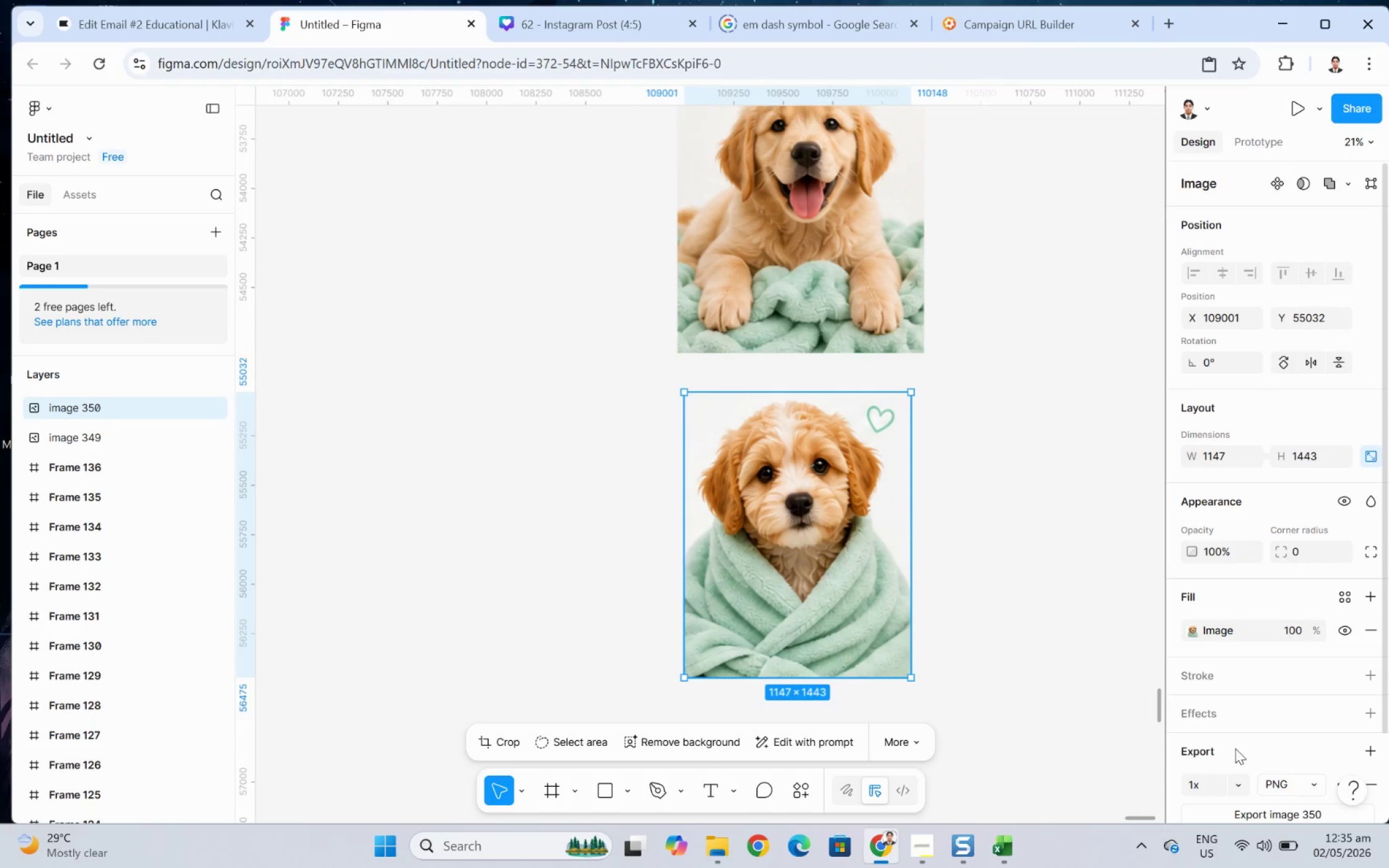 
scroll: coordinate [1233, 748], scroll_direction: down, amount: 1.0
 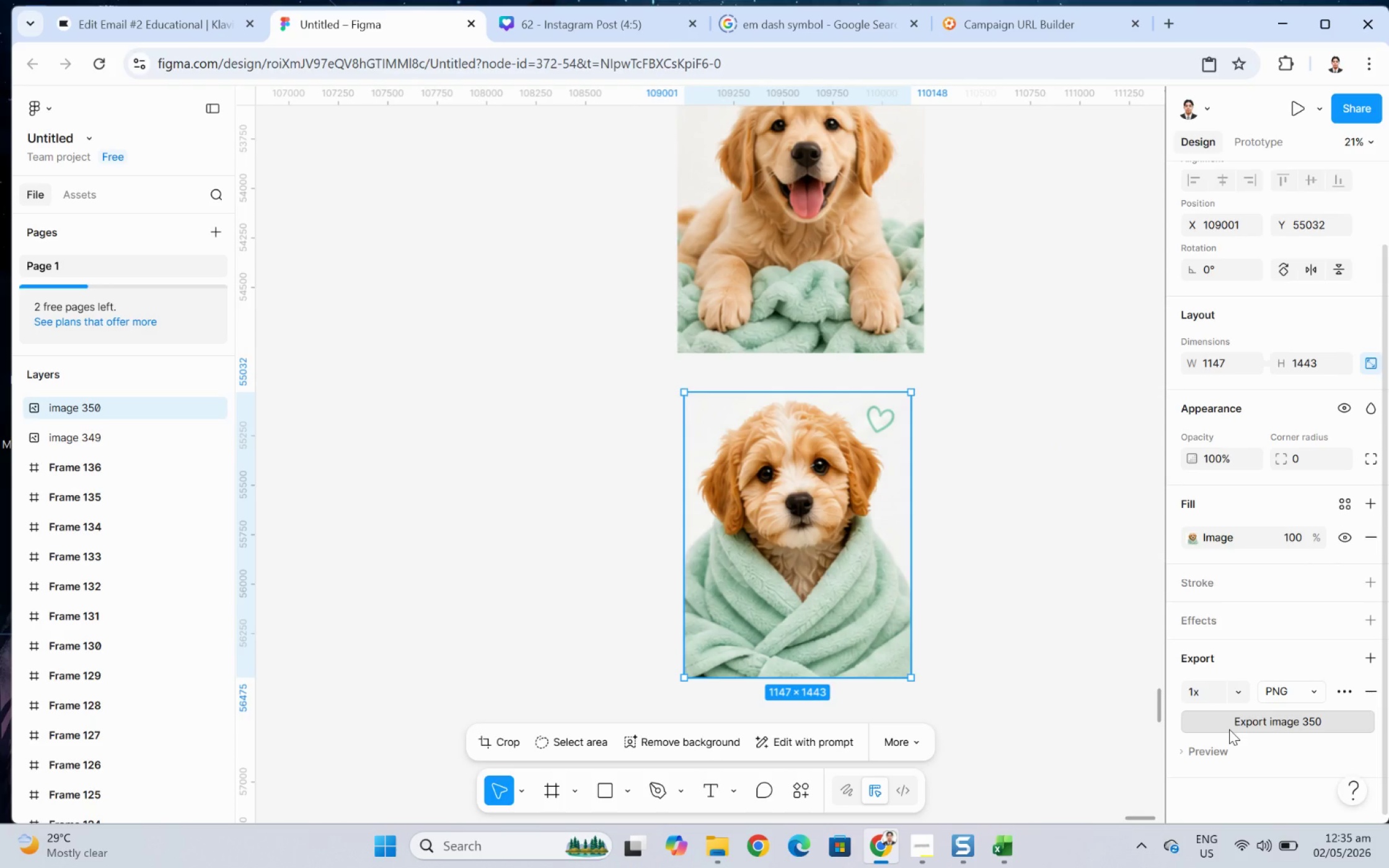 
left_click([1228, 729])
 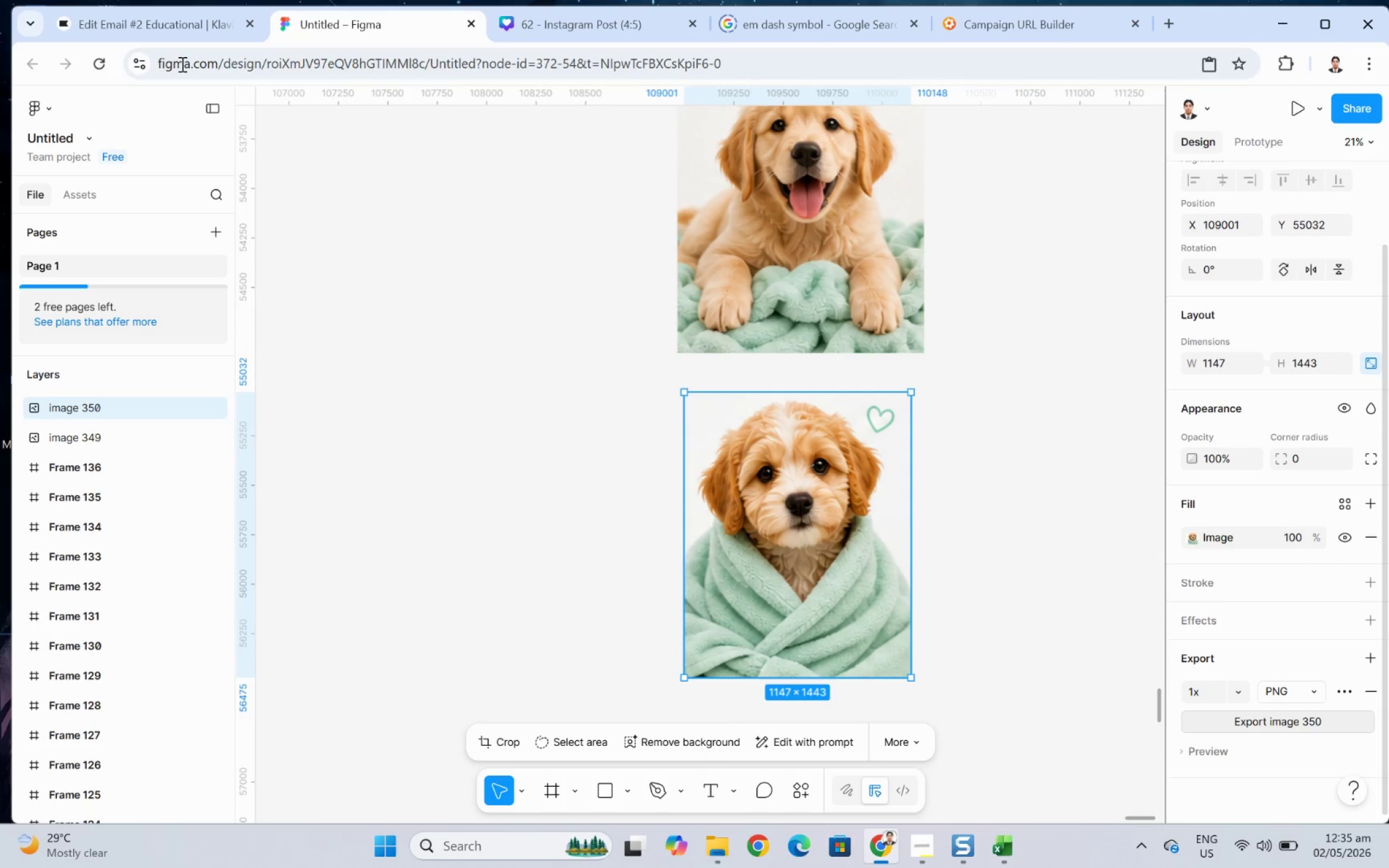 
left_click([135, 30])
 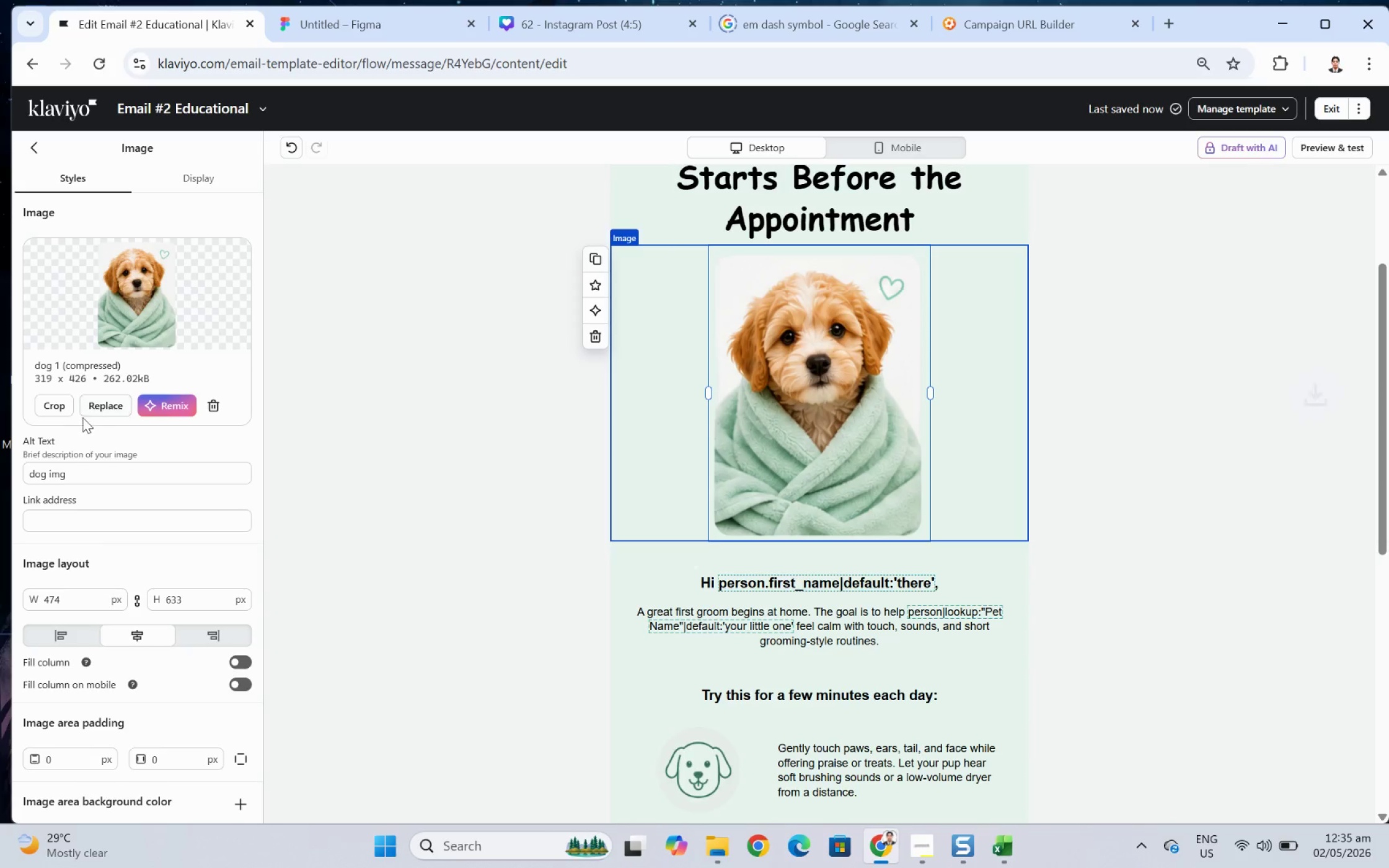 
left_click([99, 404])
 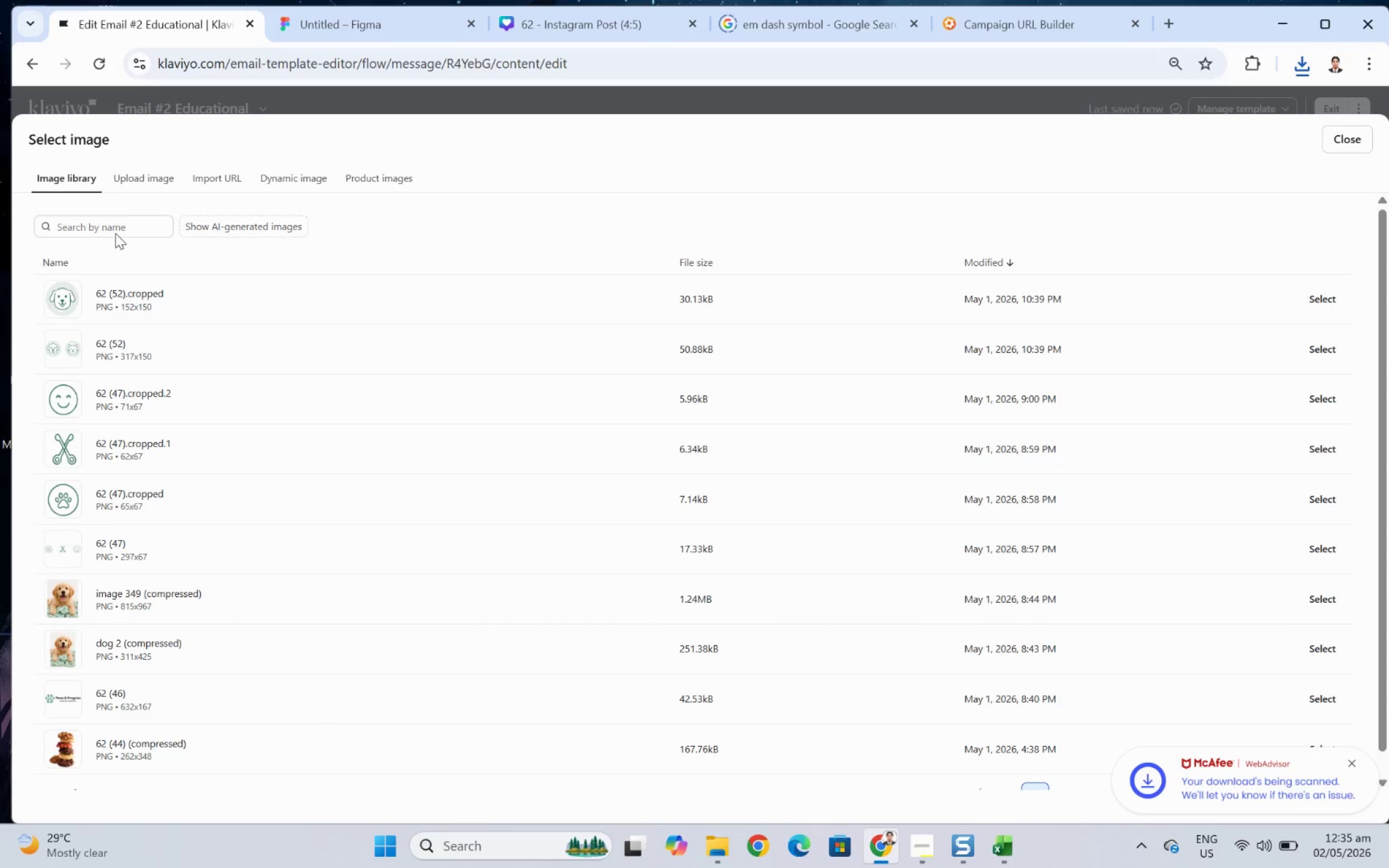 
left_click([156, 190])
 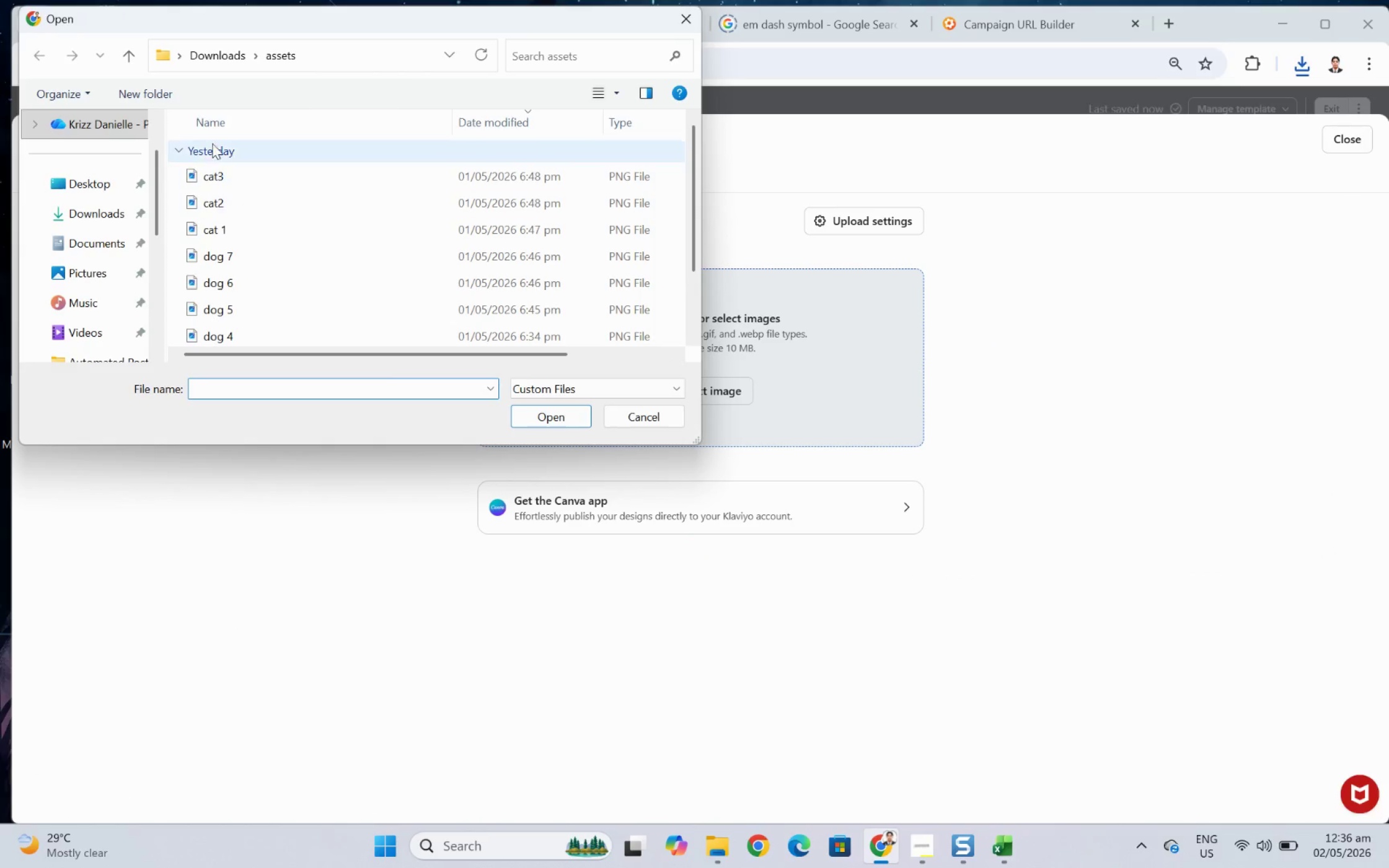 
left_click([215, 50])
 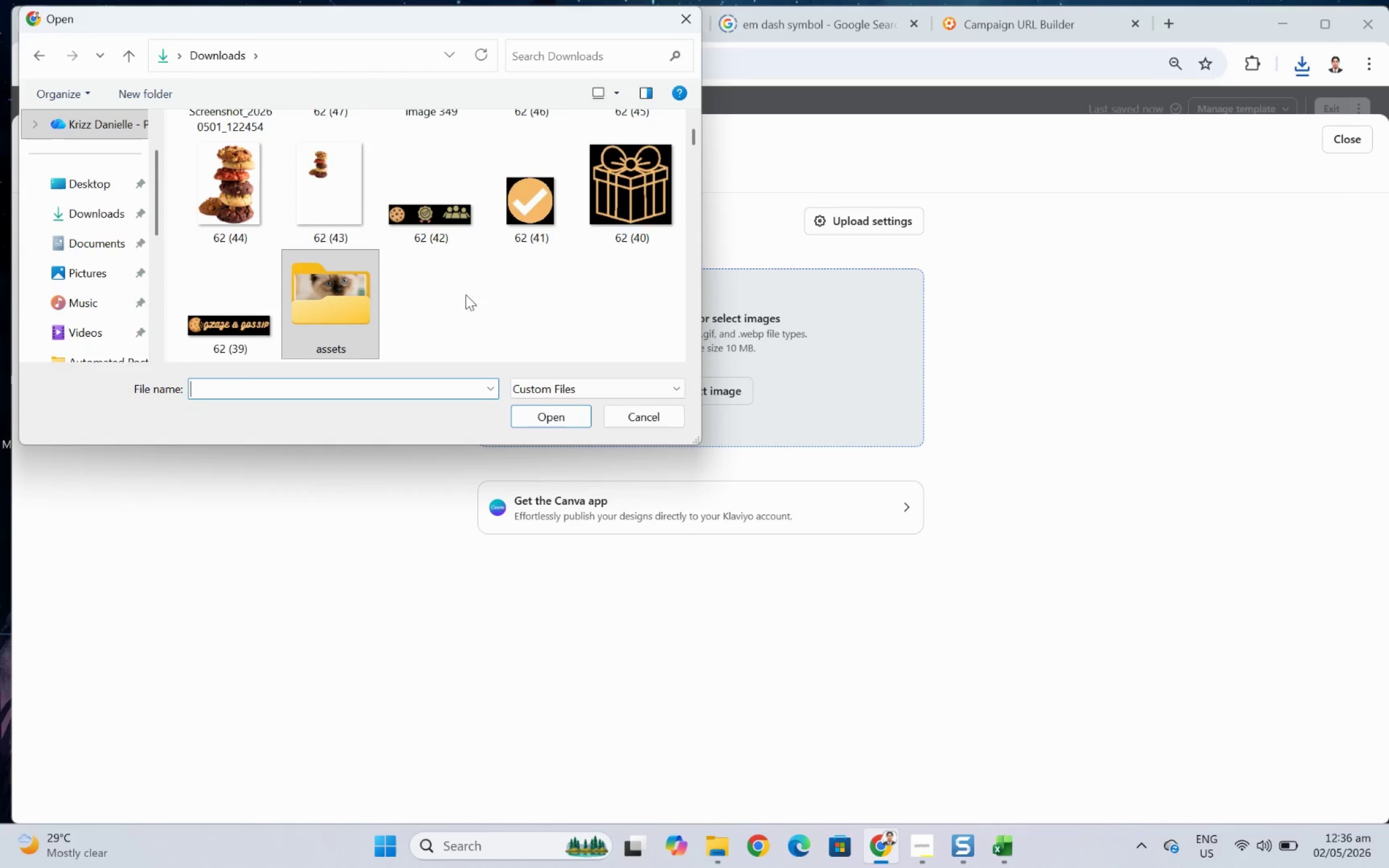 
scroll: coordinate [394, 191], scroll_direction: up, amount: 3.0
 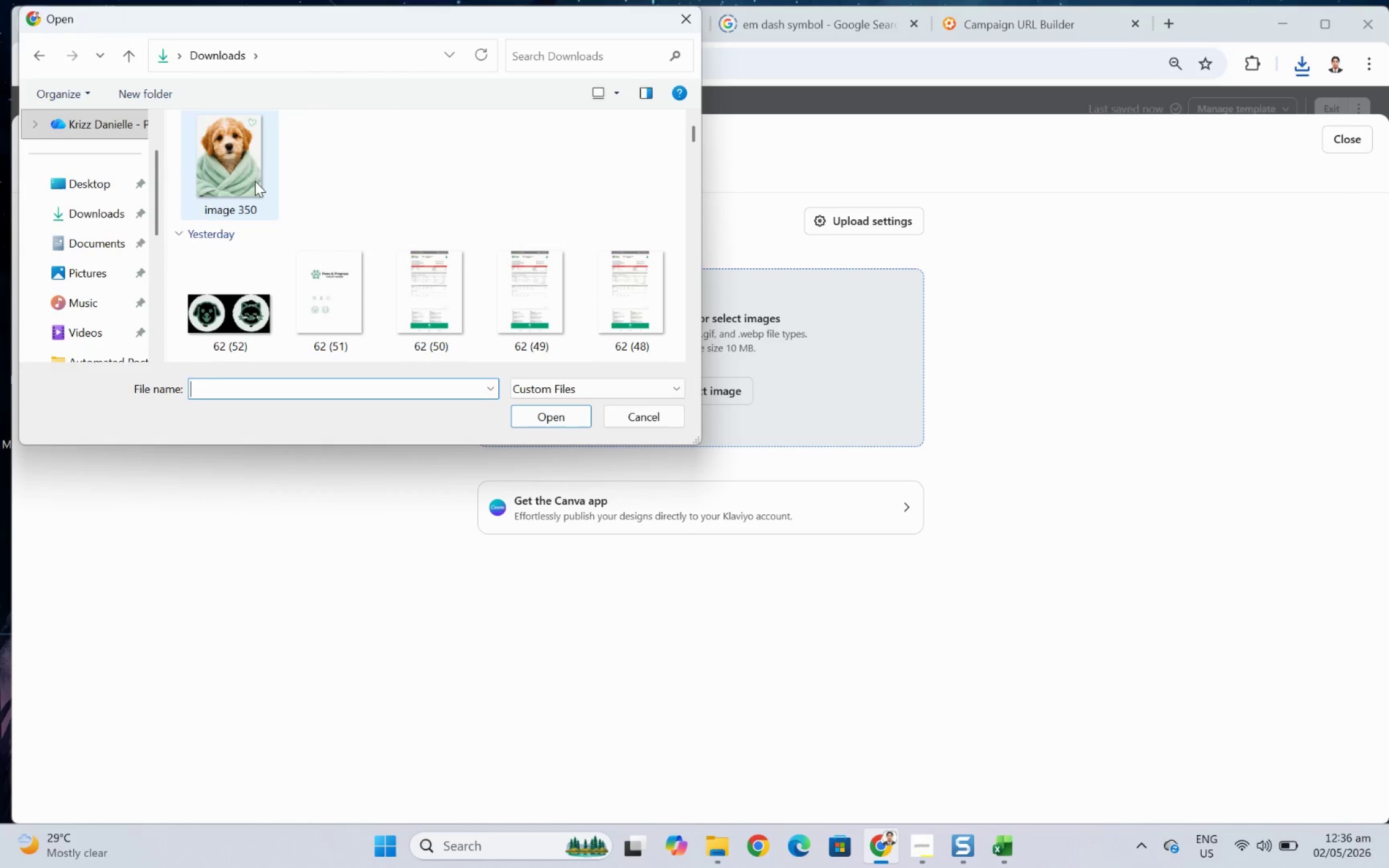 
double_click([255, 181])
 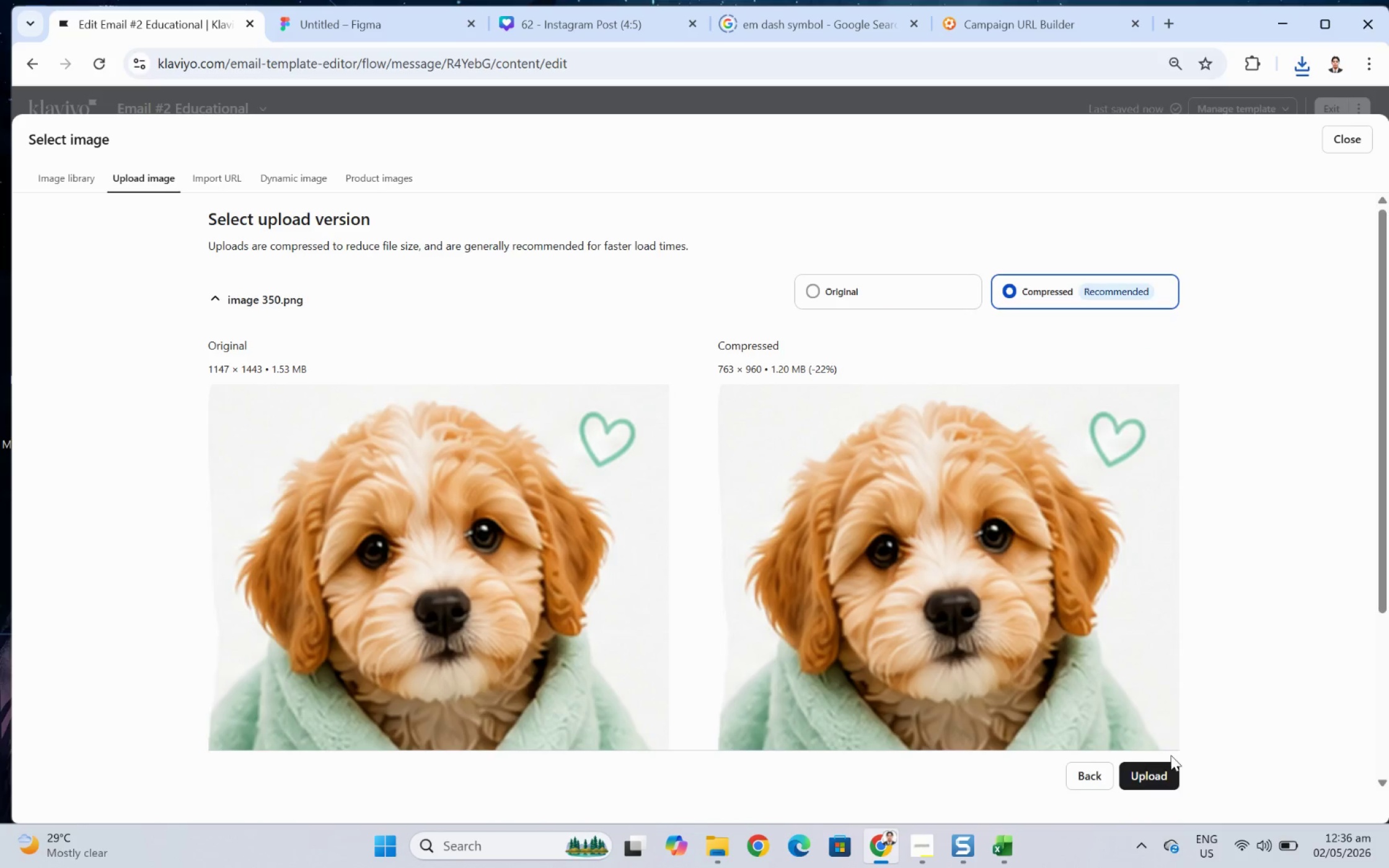 
left_click([1162, 765])
 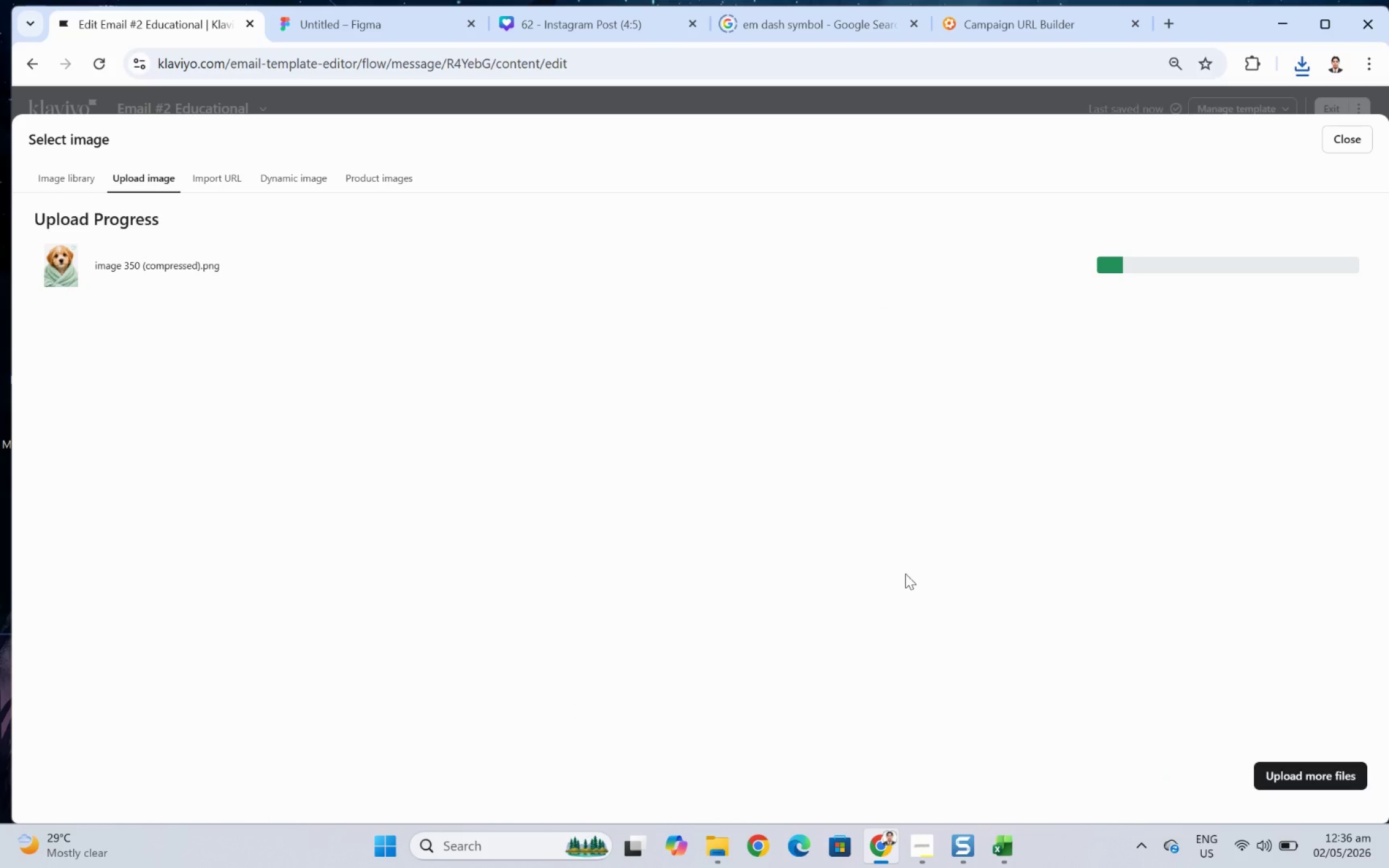 
wait(10.98)
 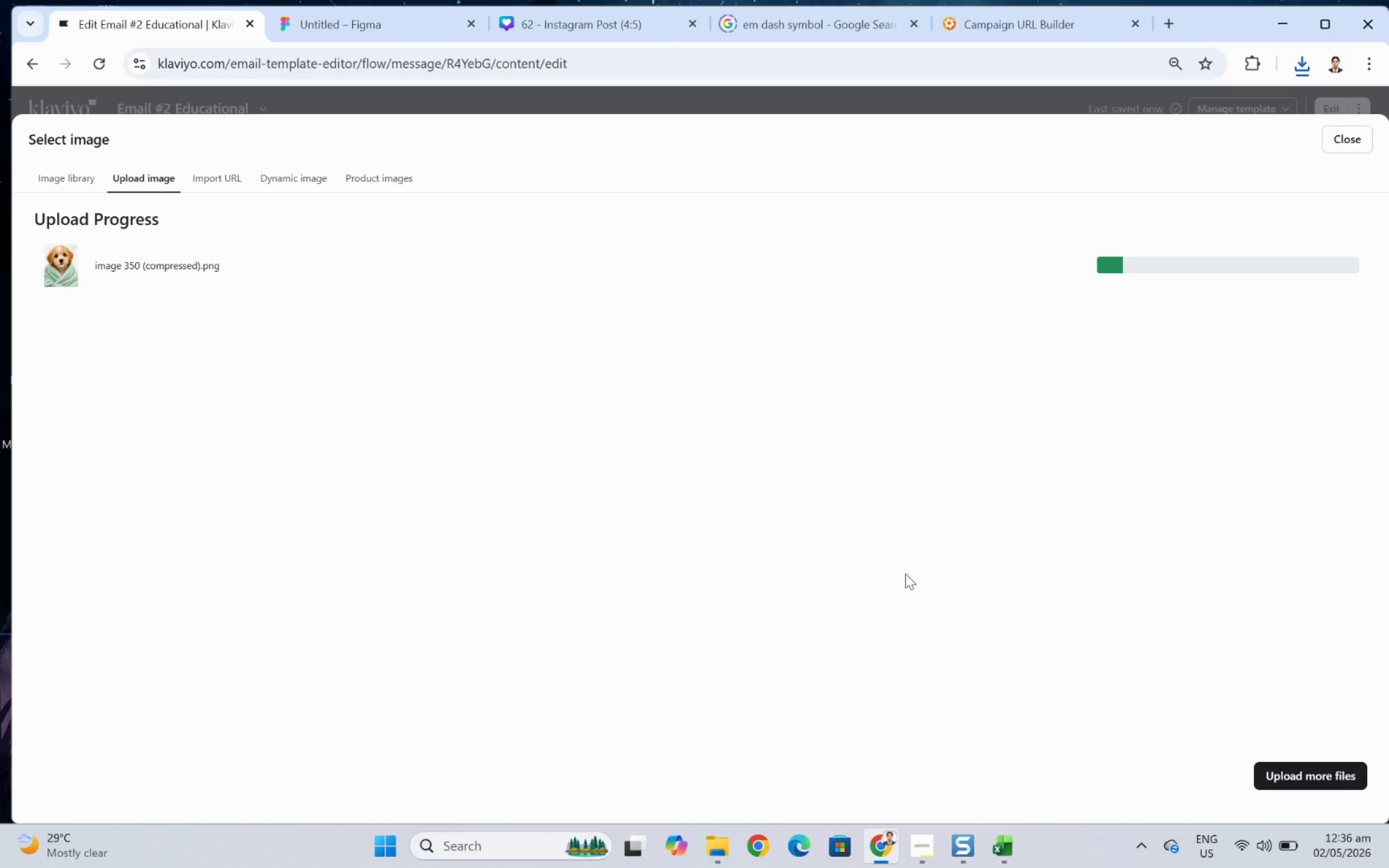 
left_click_drag(start_coordinate=[982, 446], to_coordinate=[1071, 483])
 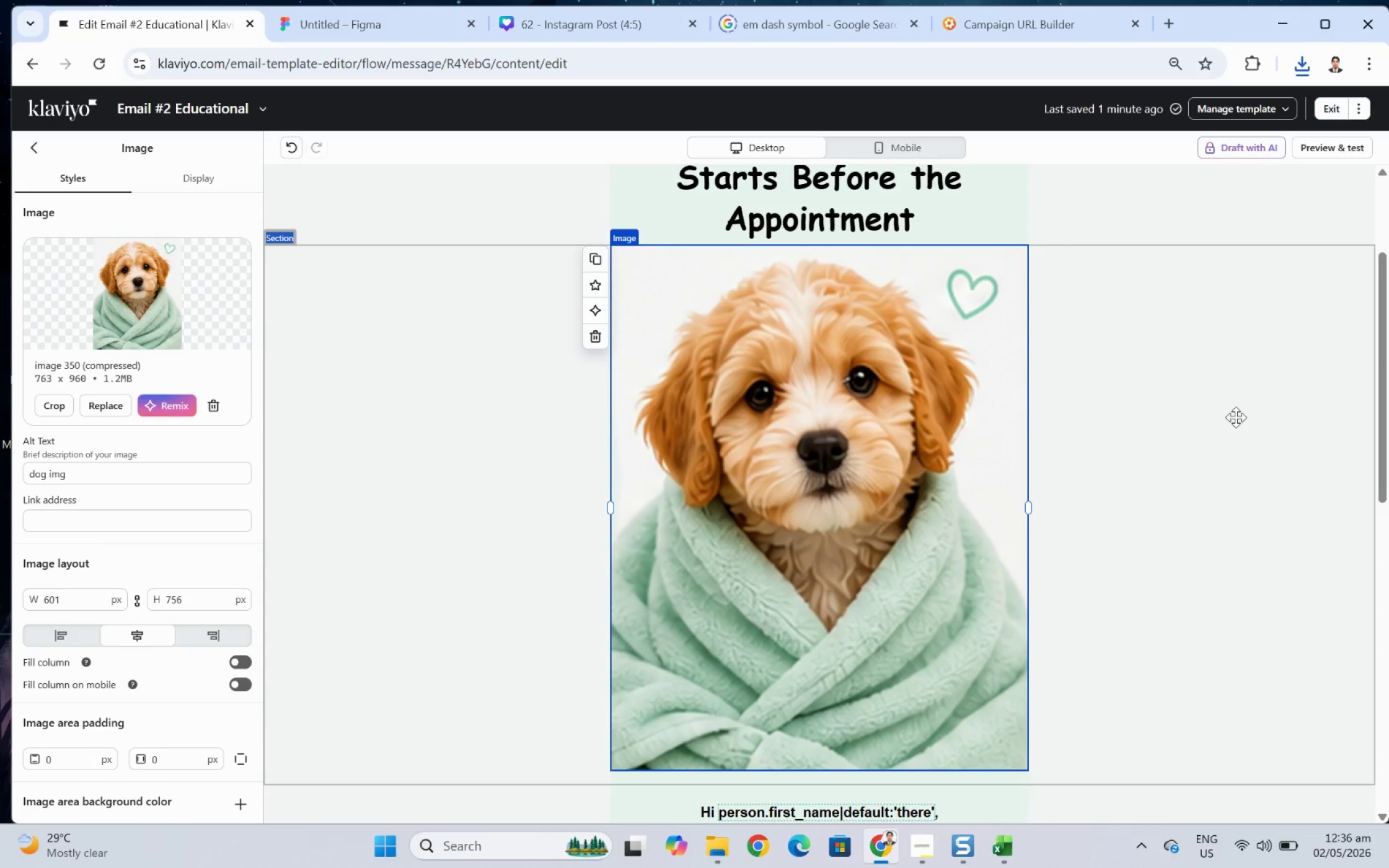 
left_click([1235, 417])
 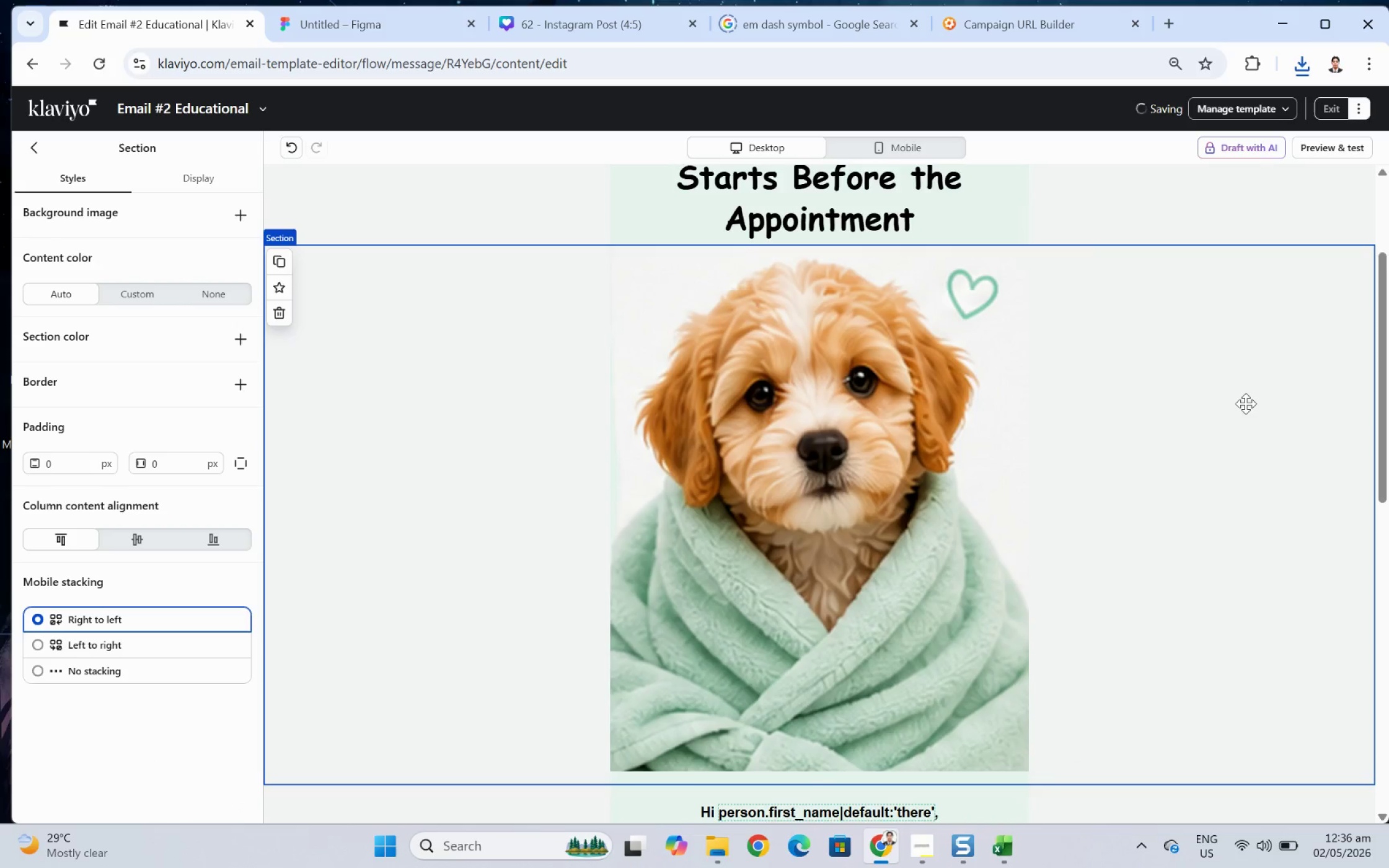 
scroll: coordinate [1245, 403], scroll_direction: down, amount: 1.0
 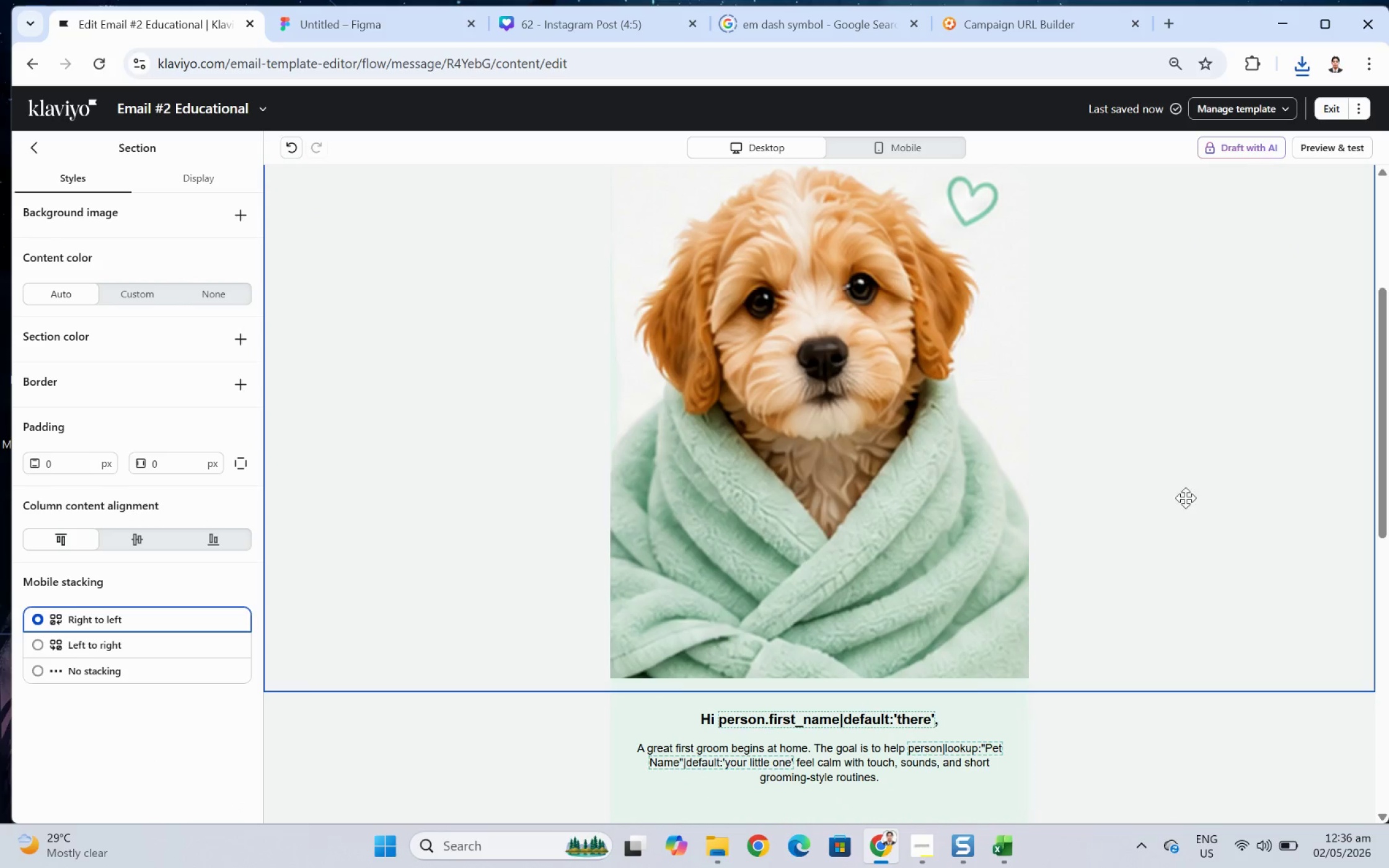 
scroll: coordinate [1147, 454], scroll_direction: up, amount: 3.0
 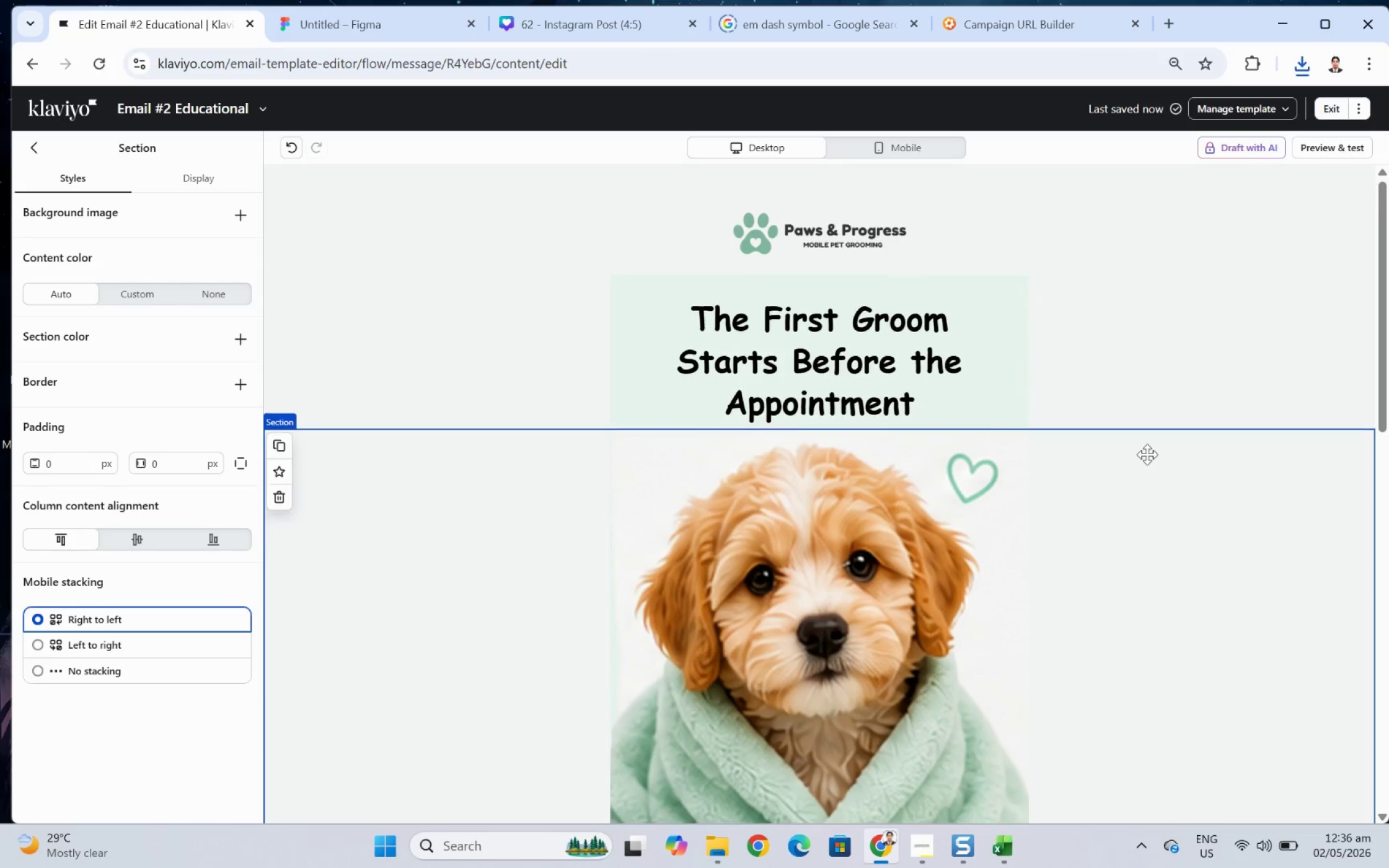 
left_click([858, 493])
 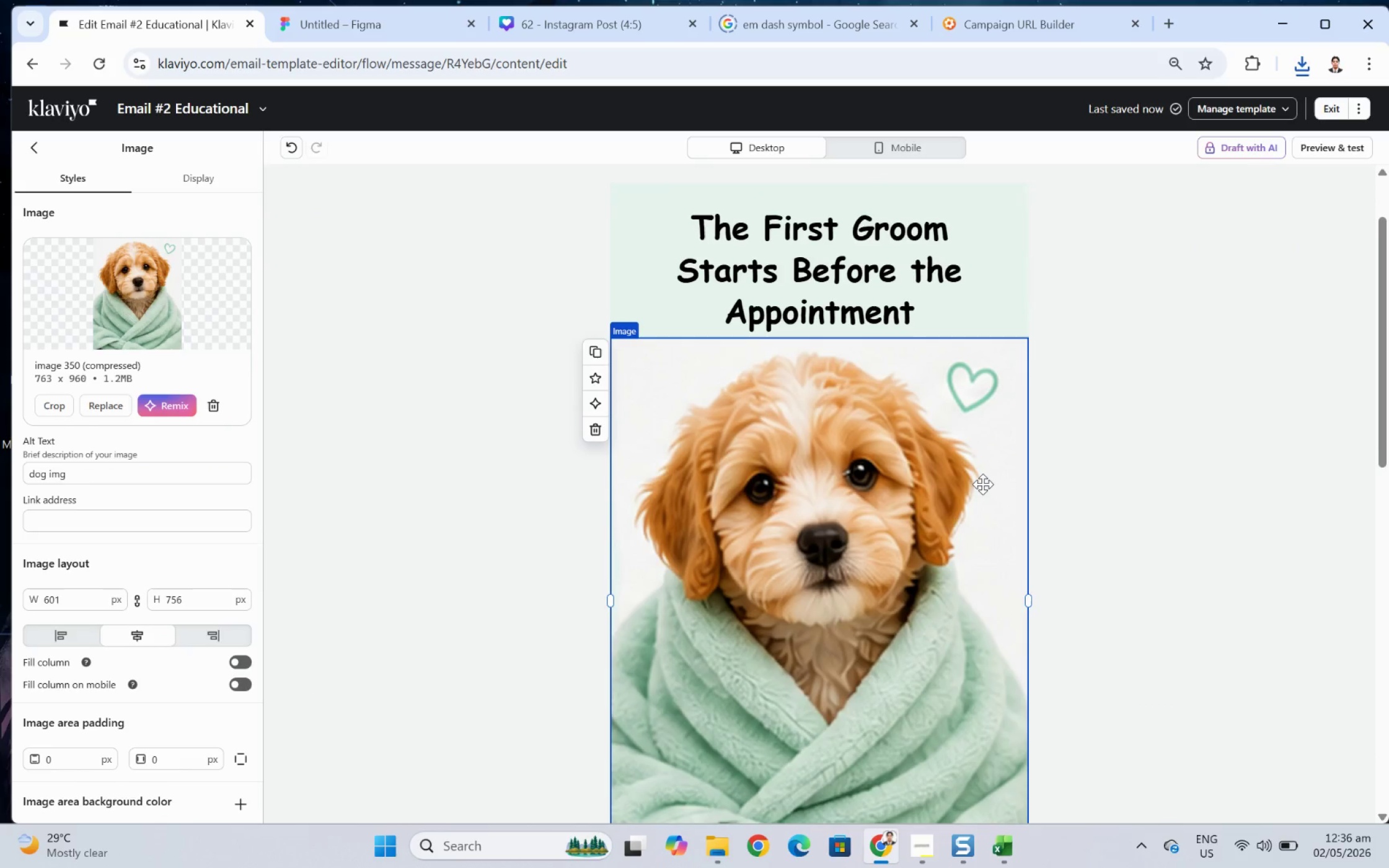 
scroll: coordinate [982, 484], scroll_direction: down, amount: 3.0
 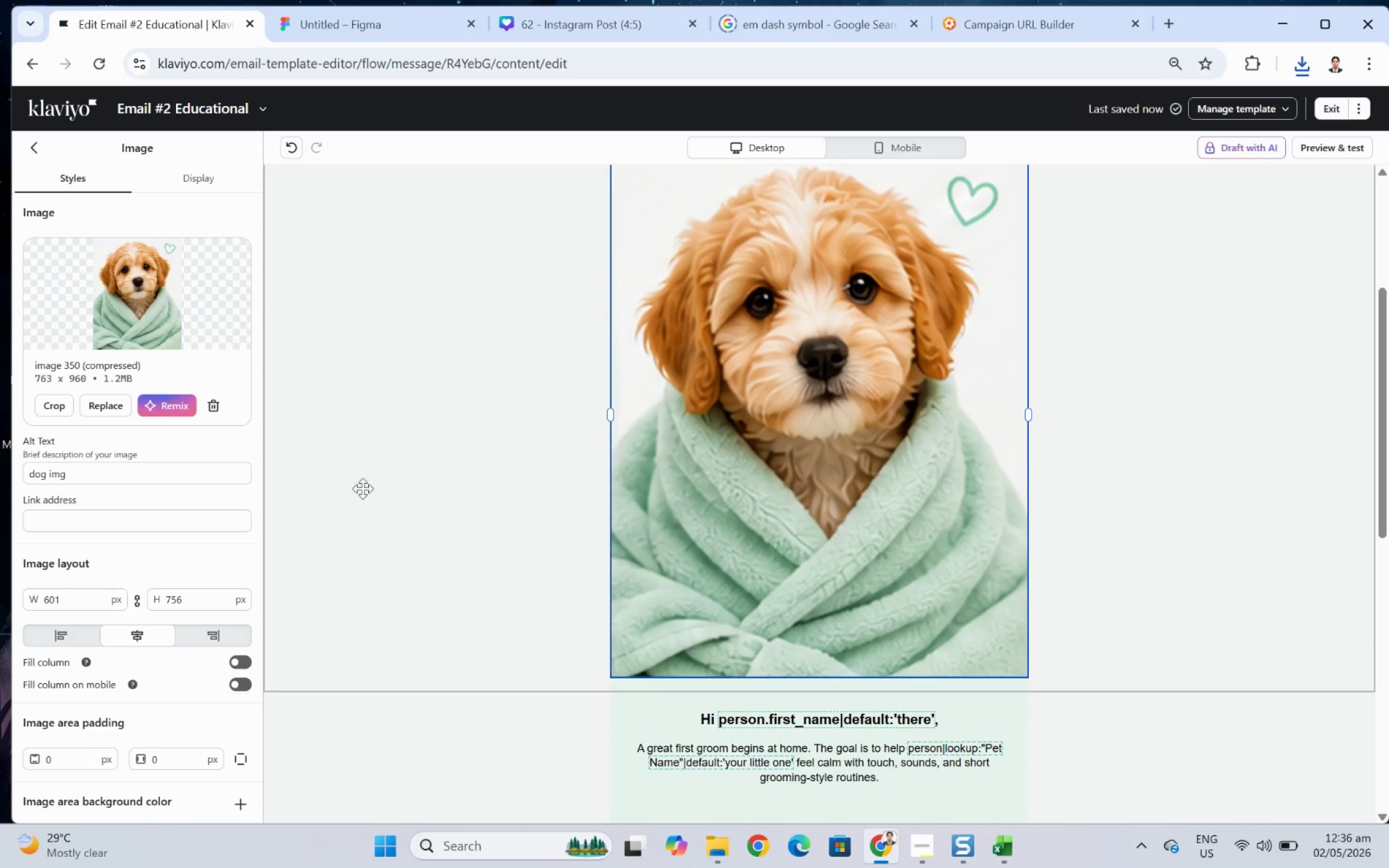 
left_click([327, 467])
 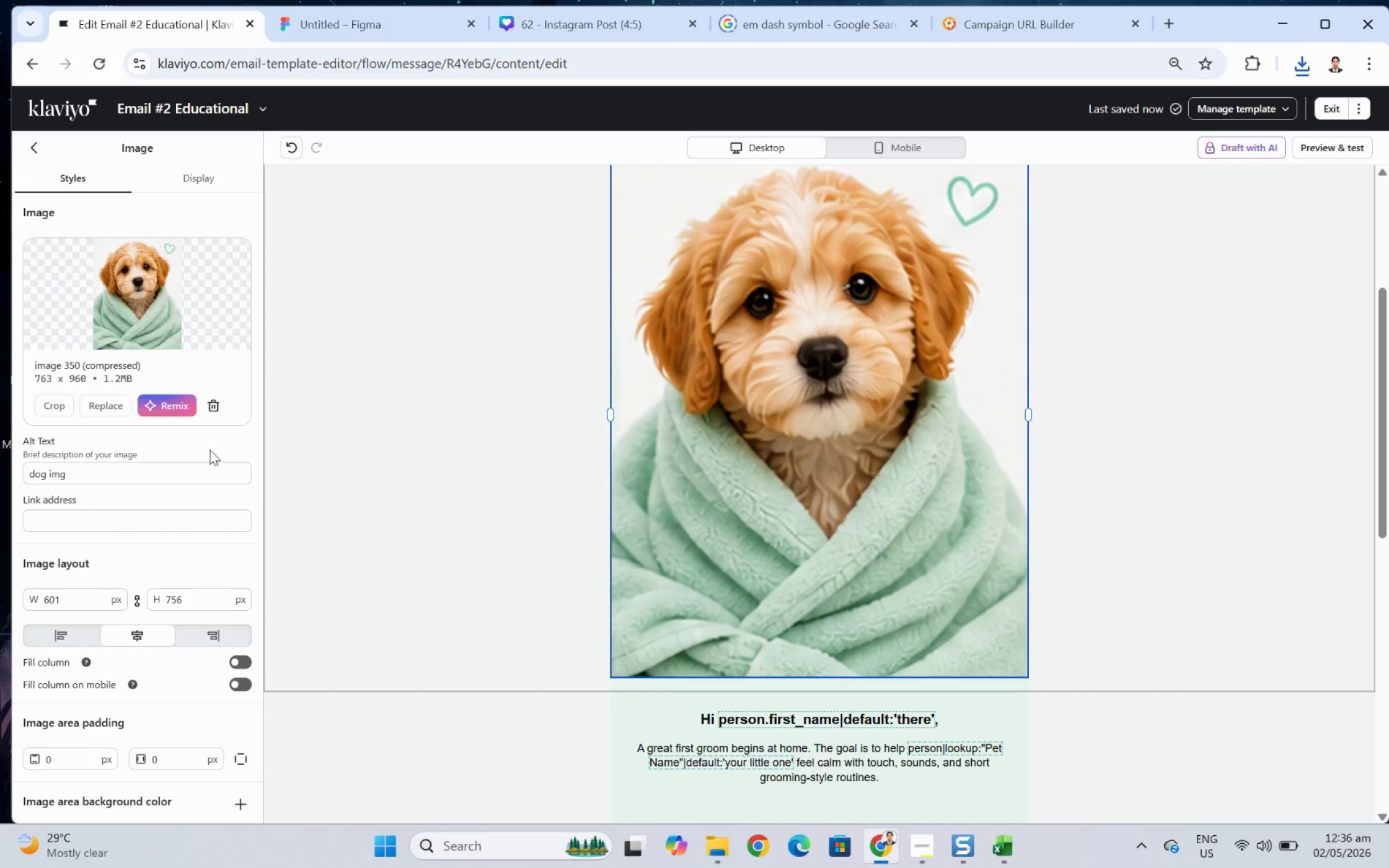 
left_click([64, 404])
 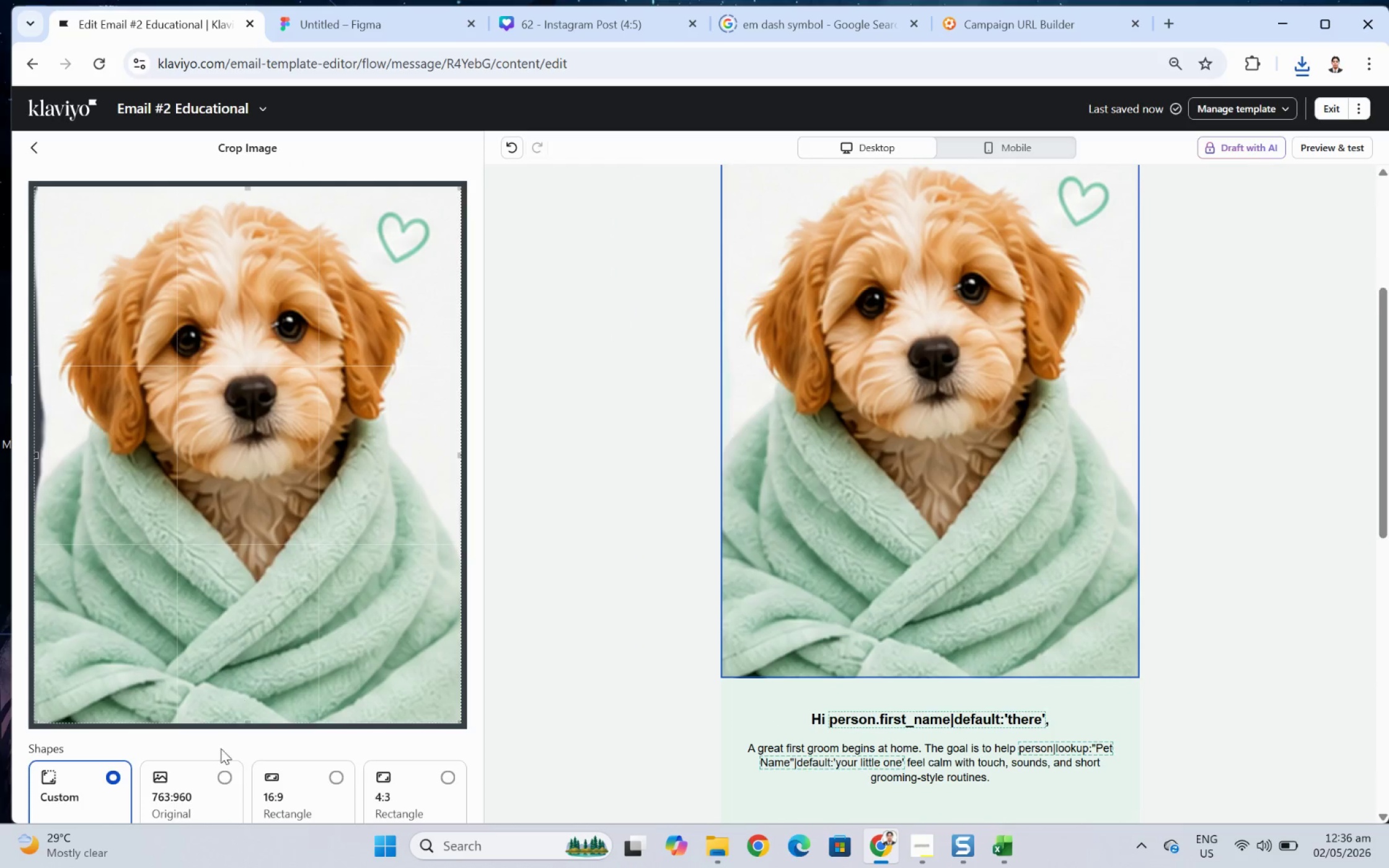 
scroll: coordinate [217, 755], scroll_direction: down, amount: 3.0
 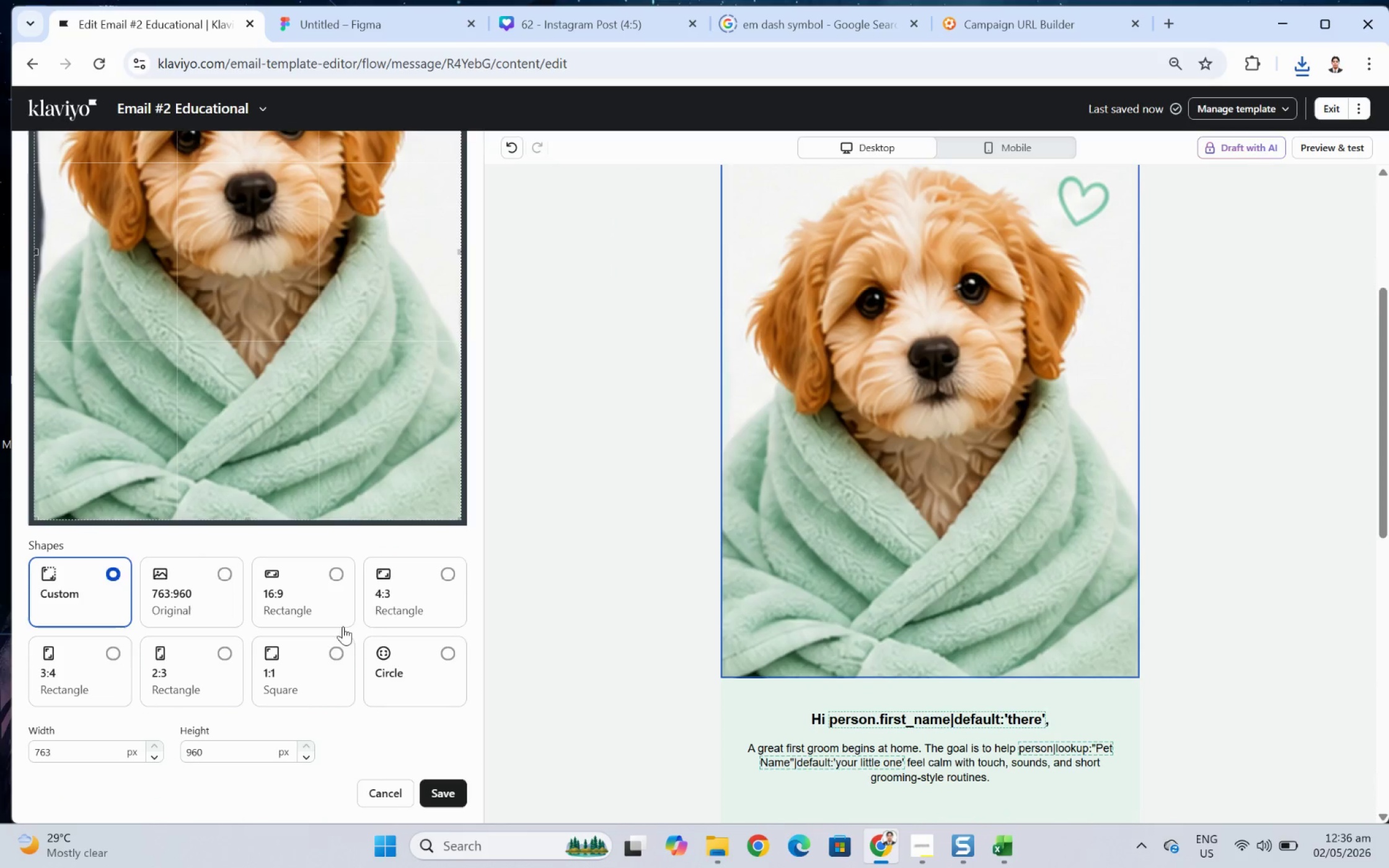 
left_click([343, 647])
 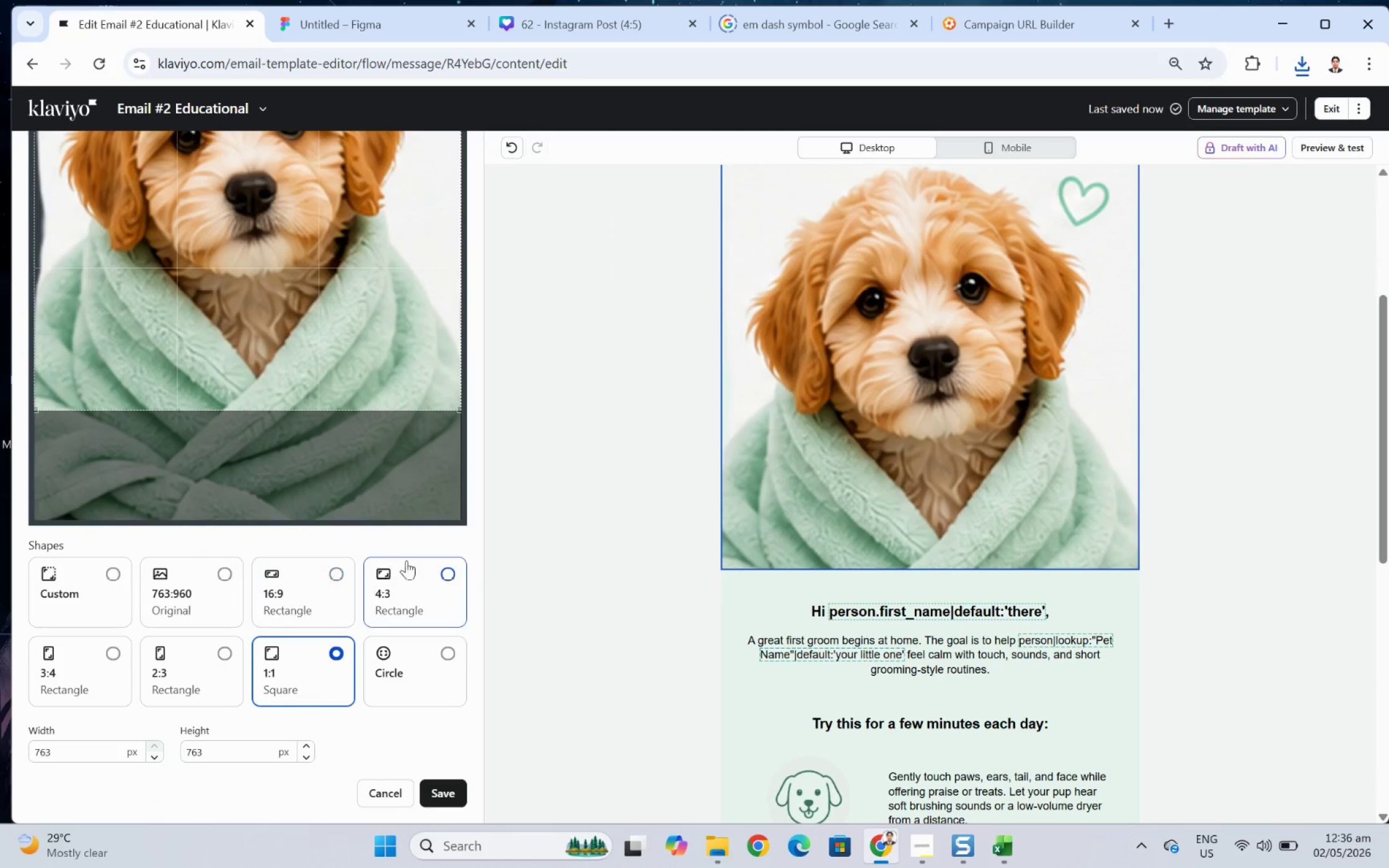 
scroll: coordinate [821, 566], scroll_direction: up, amount: 3.0
 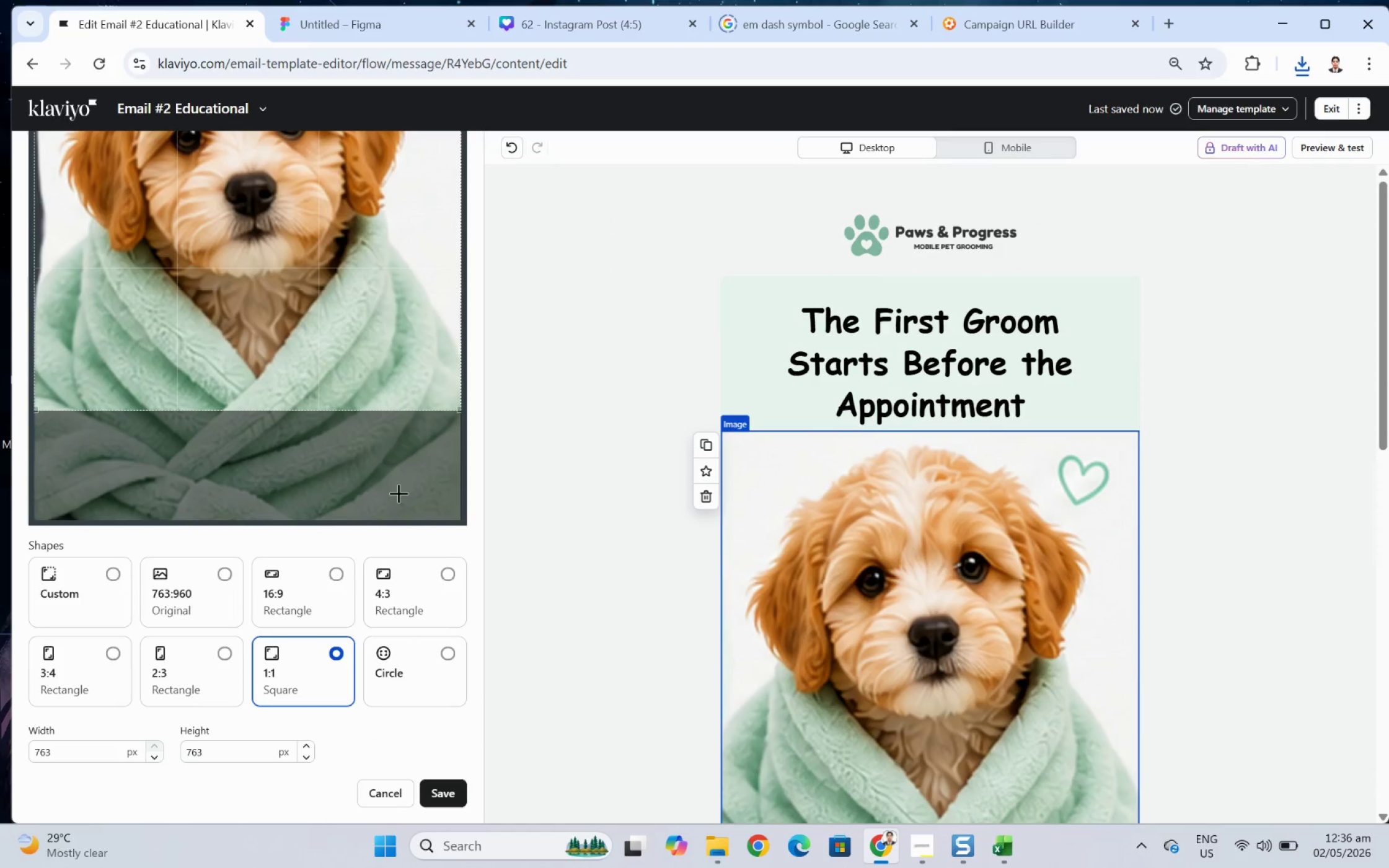 
scroll: coordinate [1144, 611], scroll_direction: down, amount: 3.0
 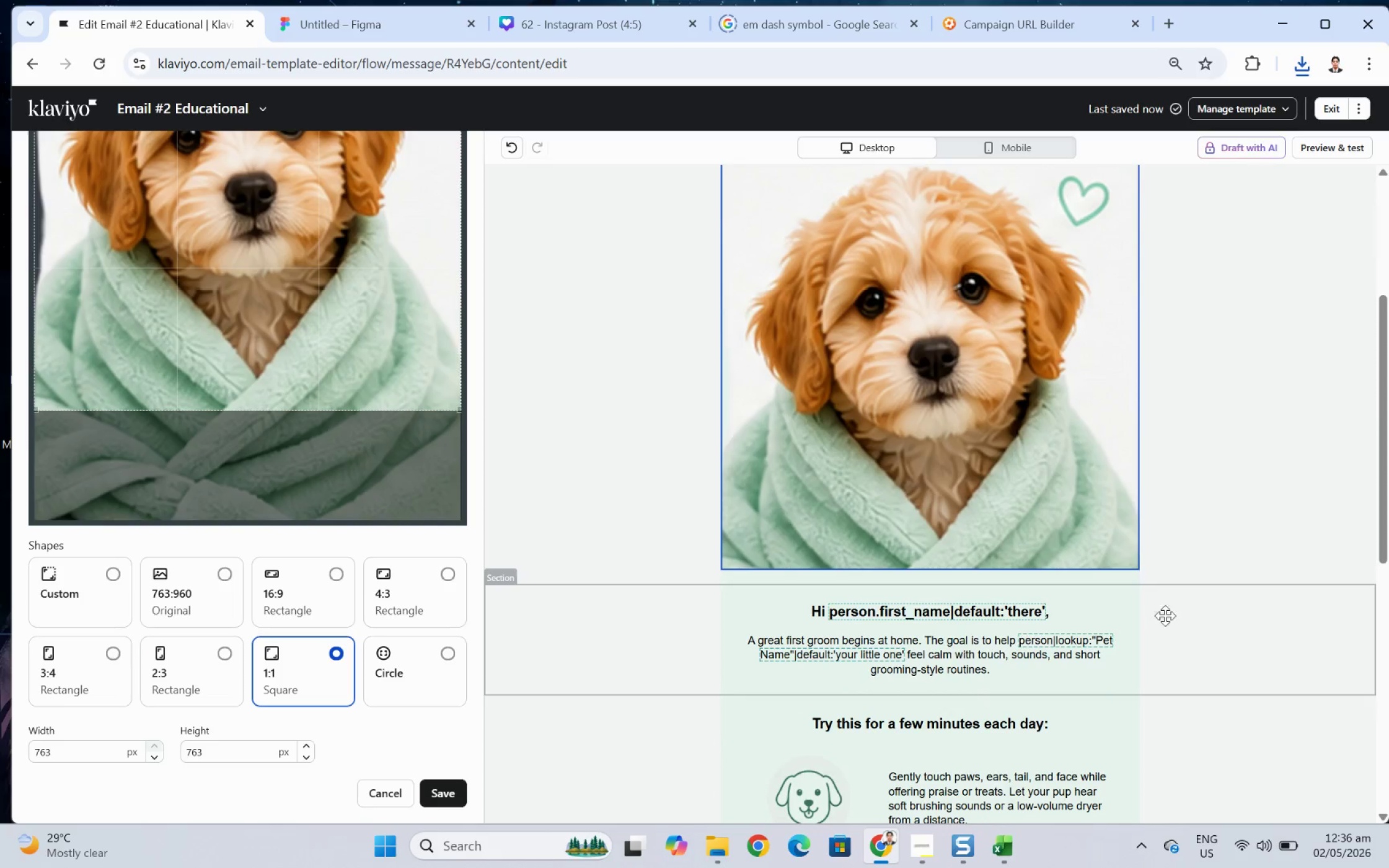 
scroll: coordinate [1234, 619], scroll_direction: up, amount: 2.0
 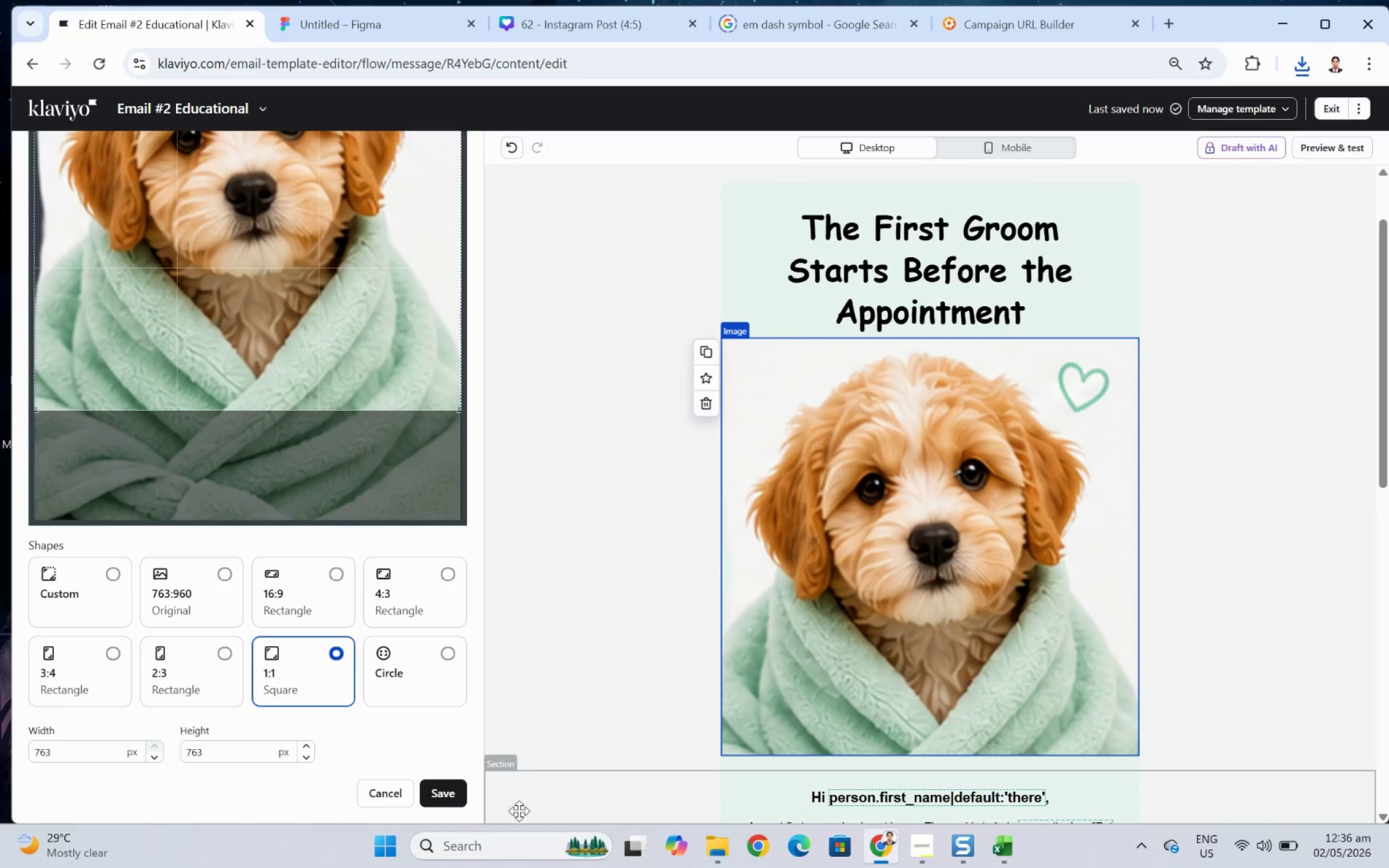 
left_click([461, 789])
 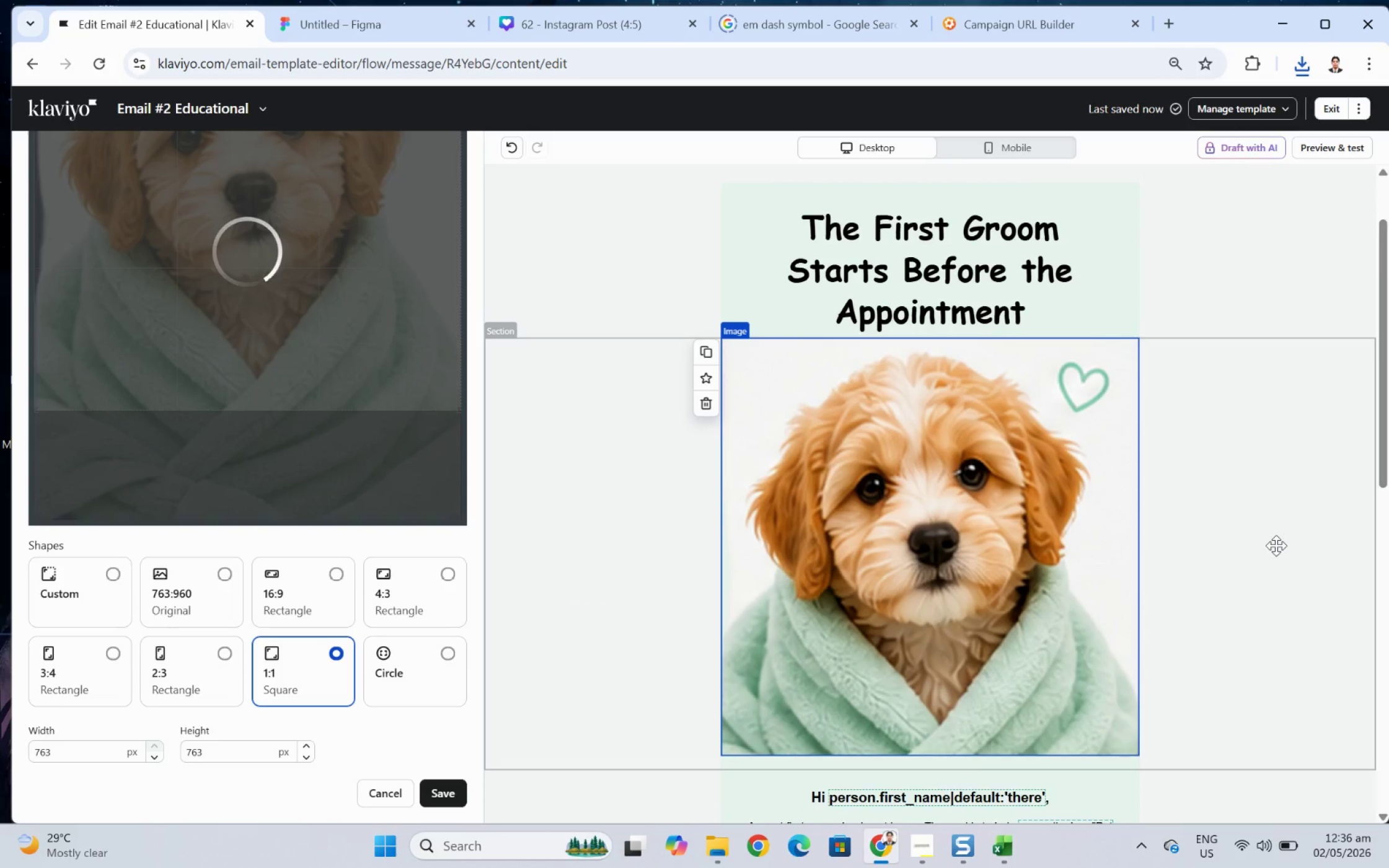 
wait(12.23)
 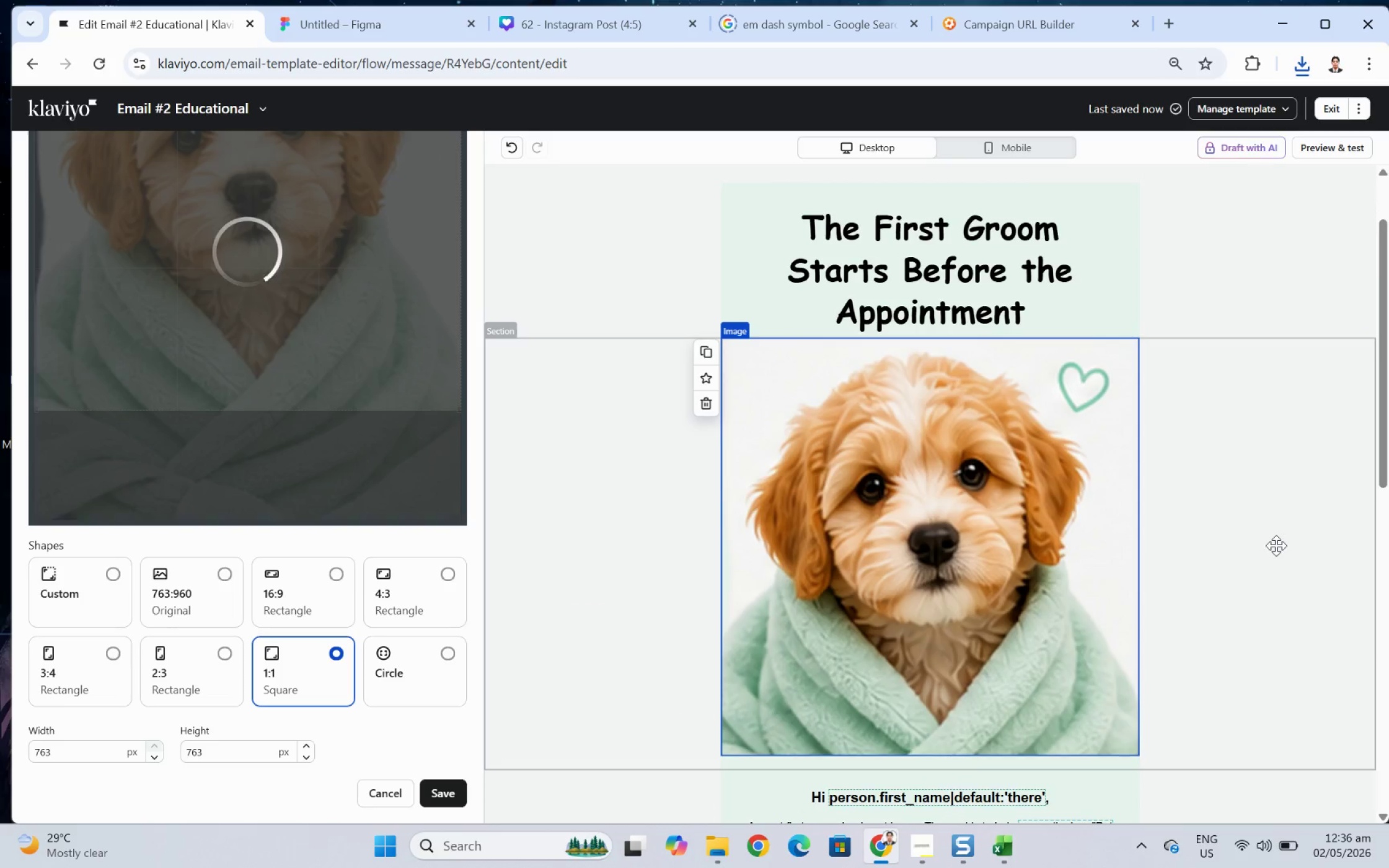 
scroll: coordinate [1319, 564], scroll_direction: down, amount: 2.0
 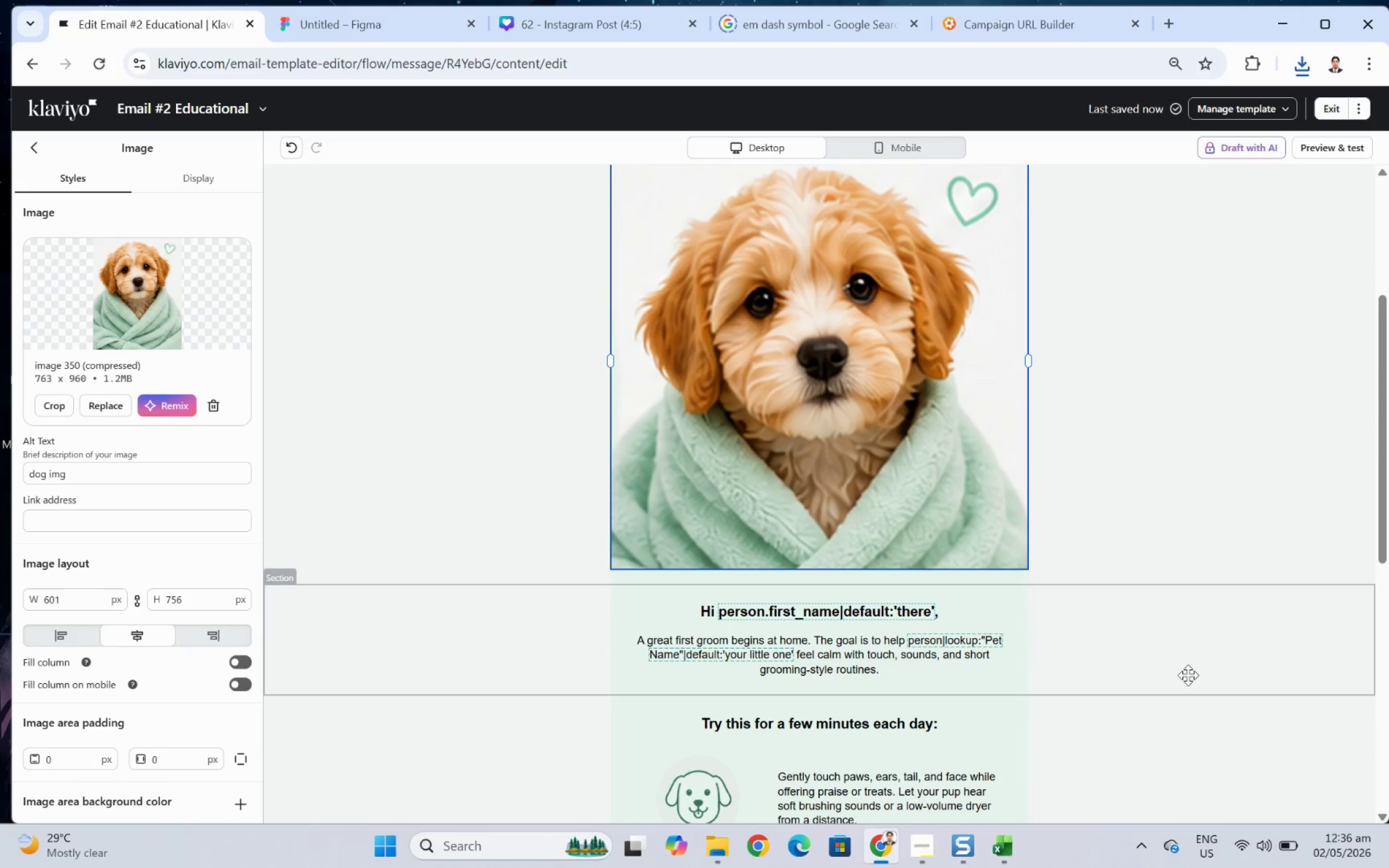 
left_click([1186, 676])
 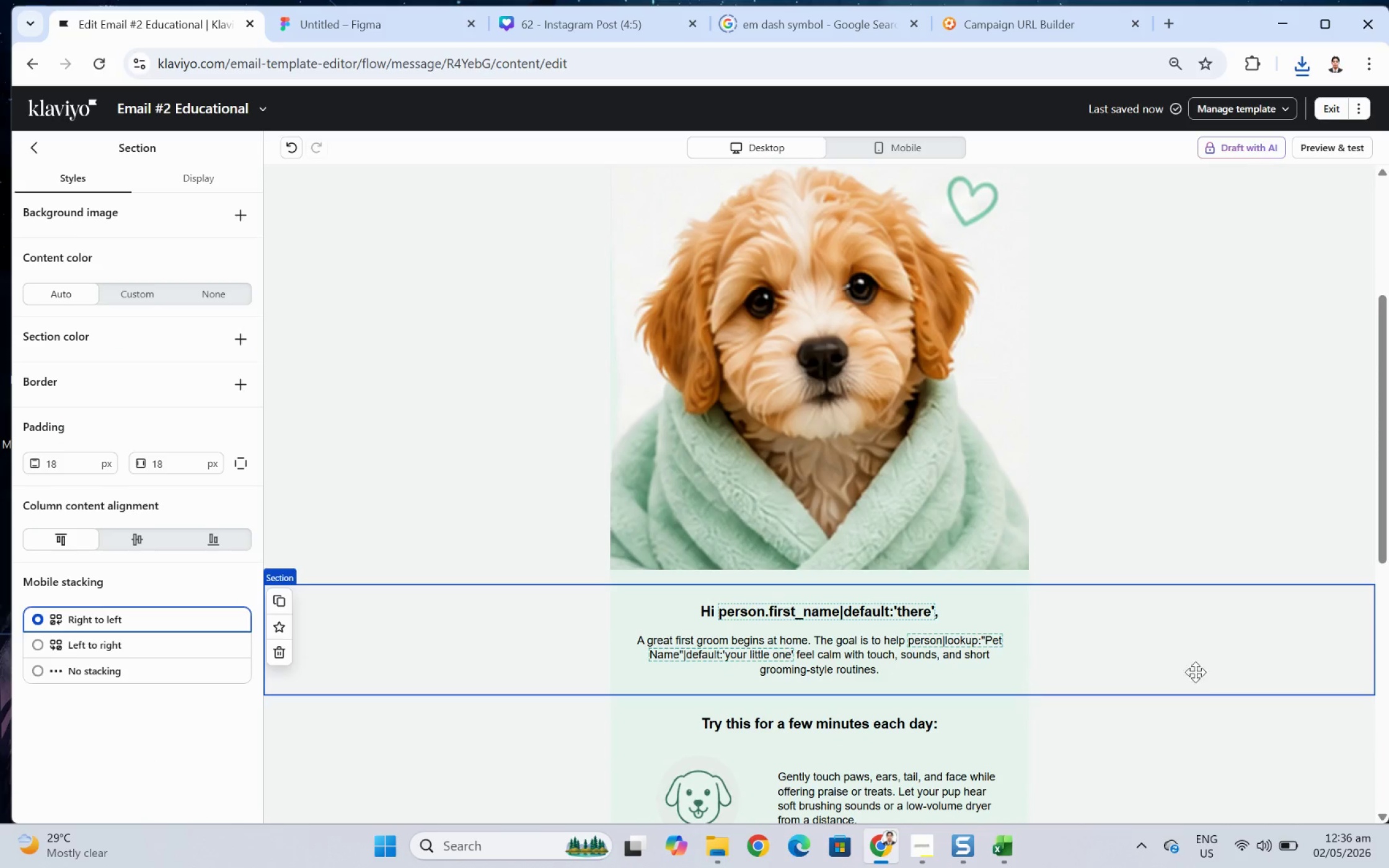 
scroll: coordinate [1204, 675], scroll_direction: up, amount: 2.0
 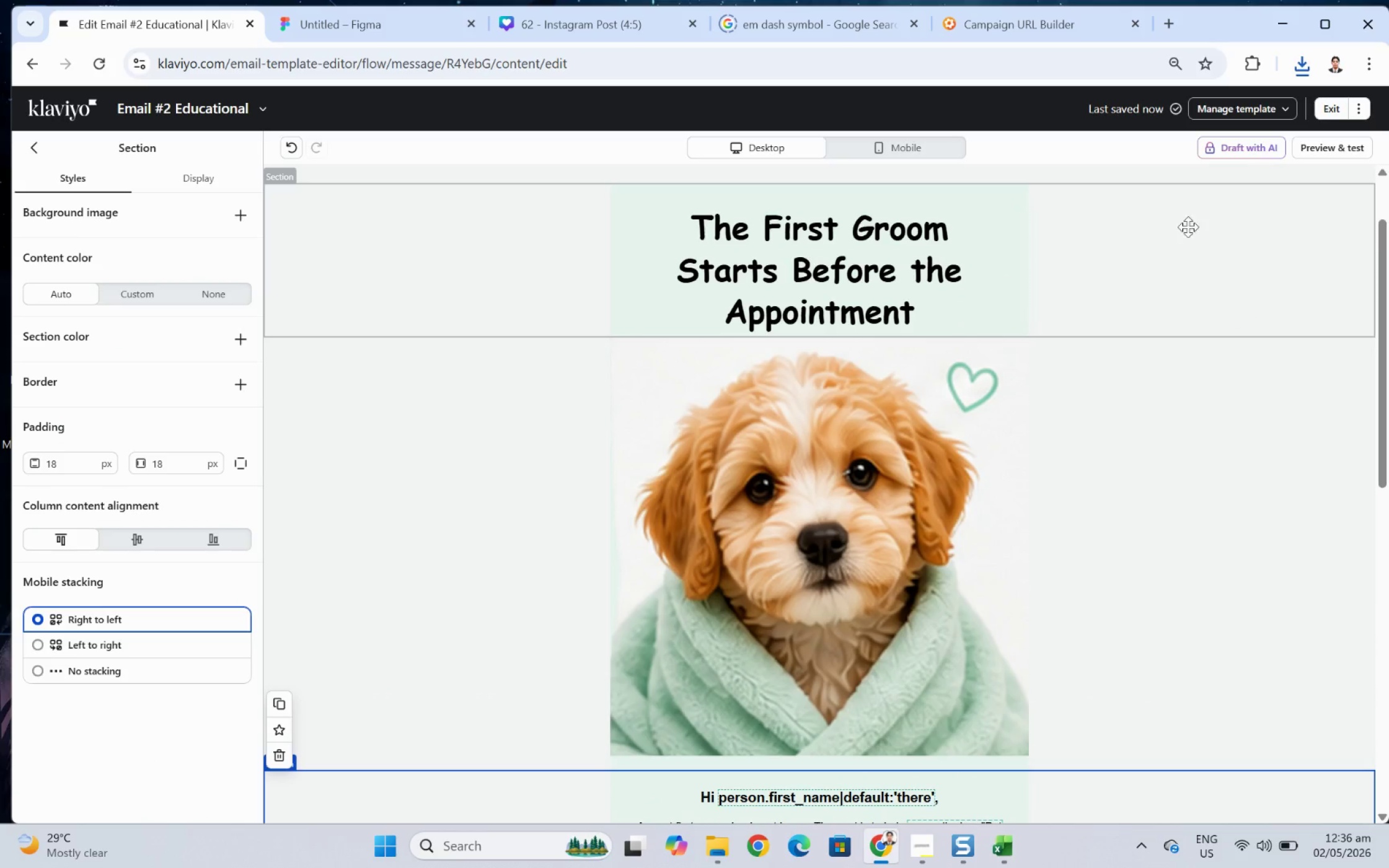 
left_click([1206, 269])
 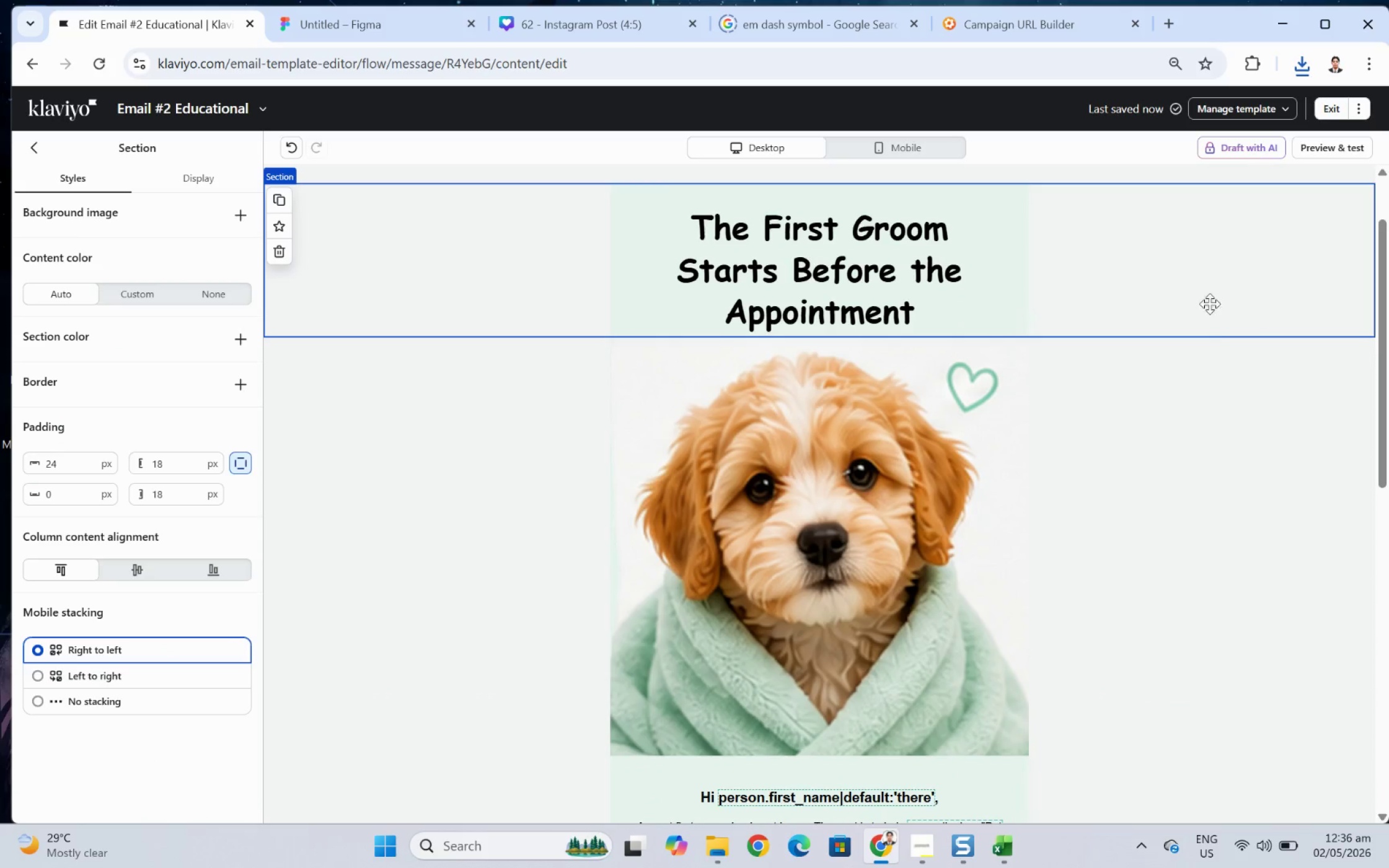 
scroll: coordinate [1217, 343], scroll_direction: up, amount: 2.0
 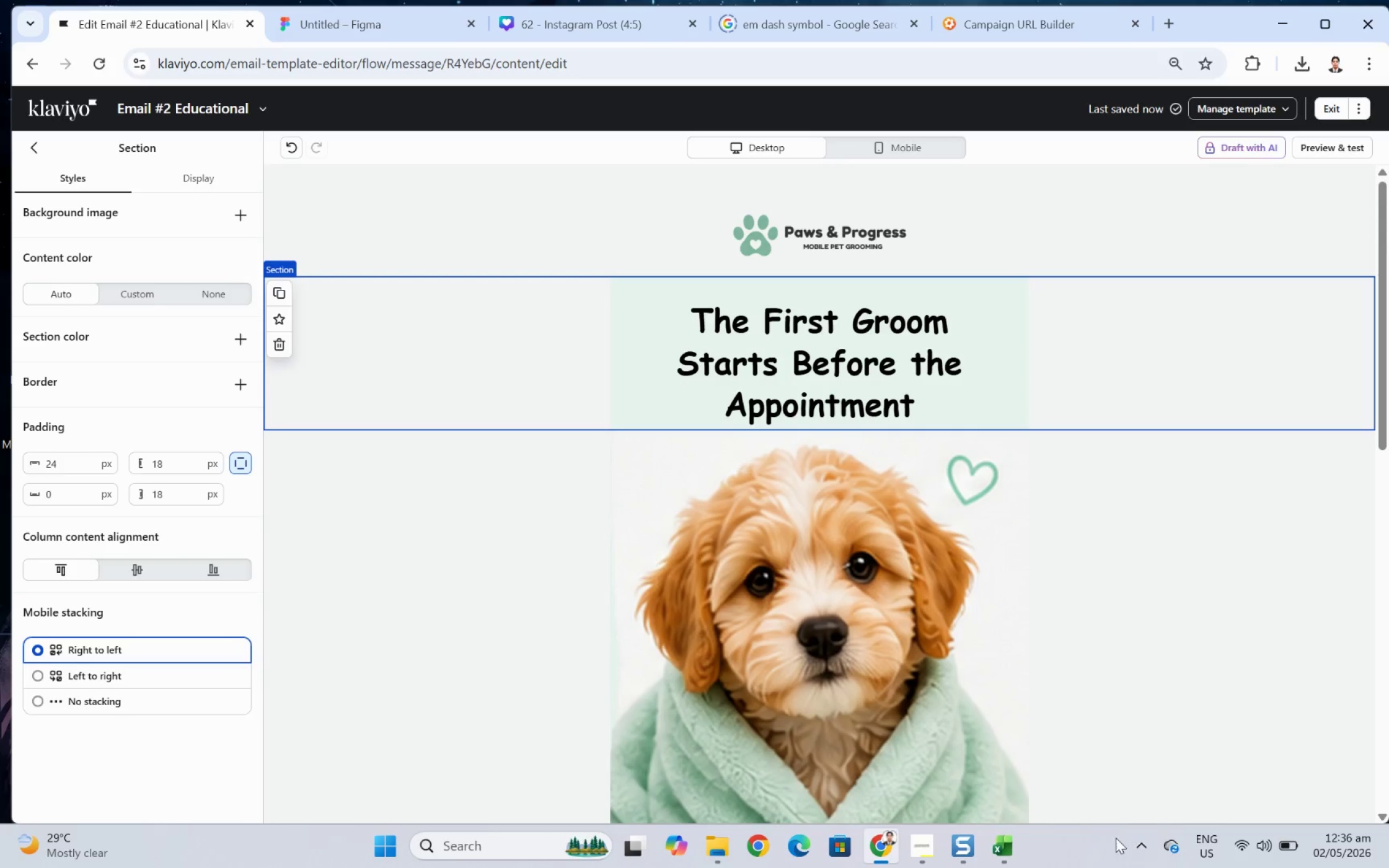 
left_click_drag(start_coordinate=[1141, 799], to_coordinate=[1145, 799])
 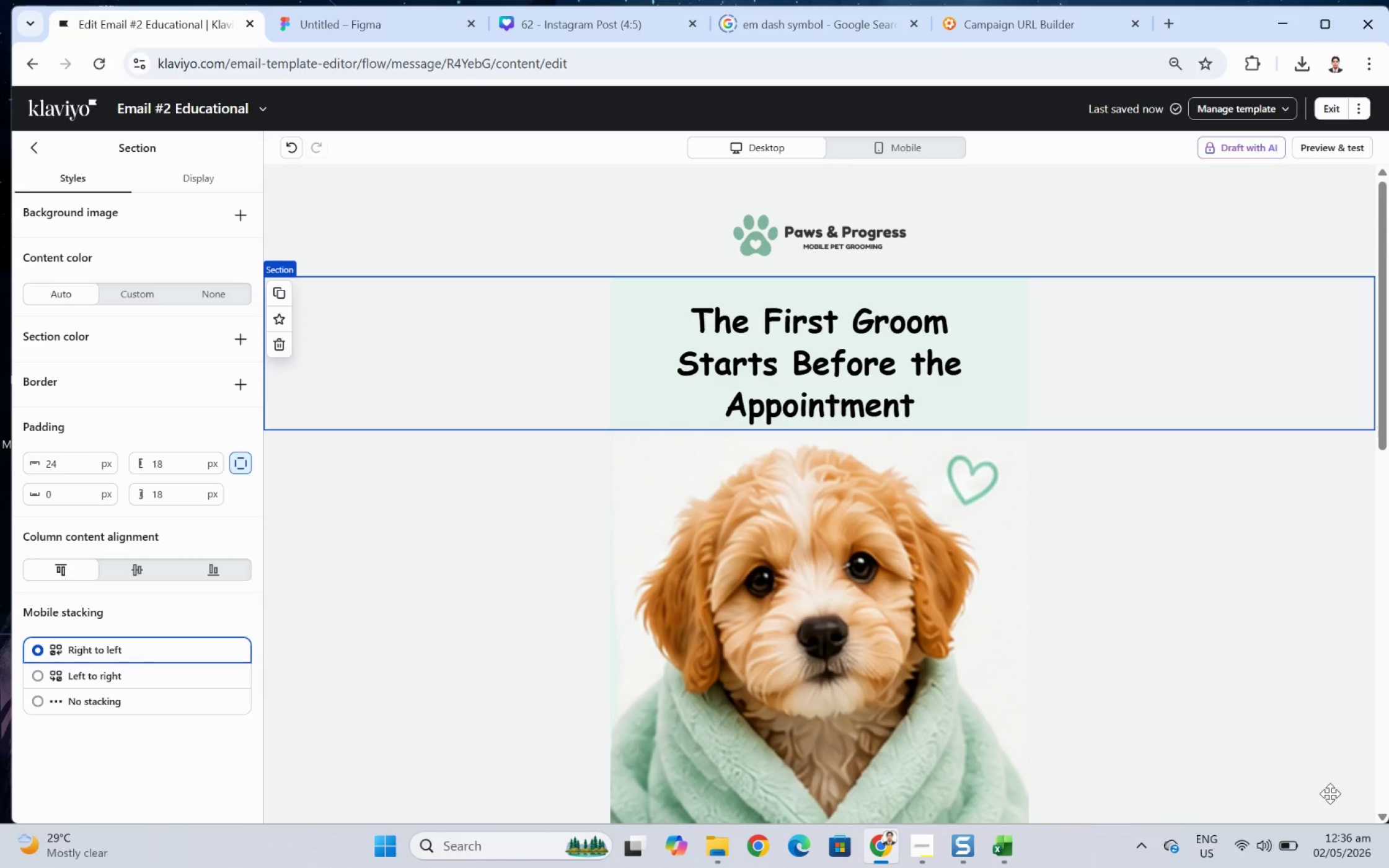 
left_click([1341, 792])
 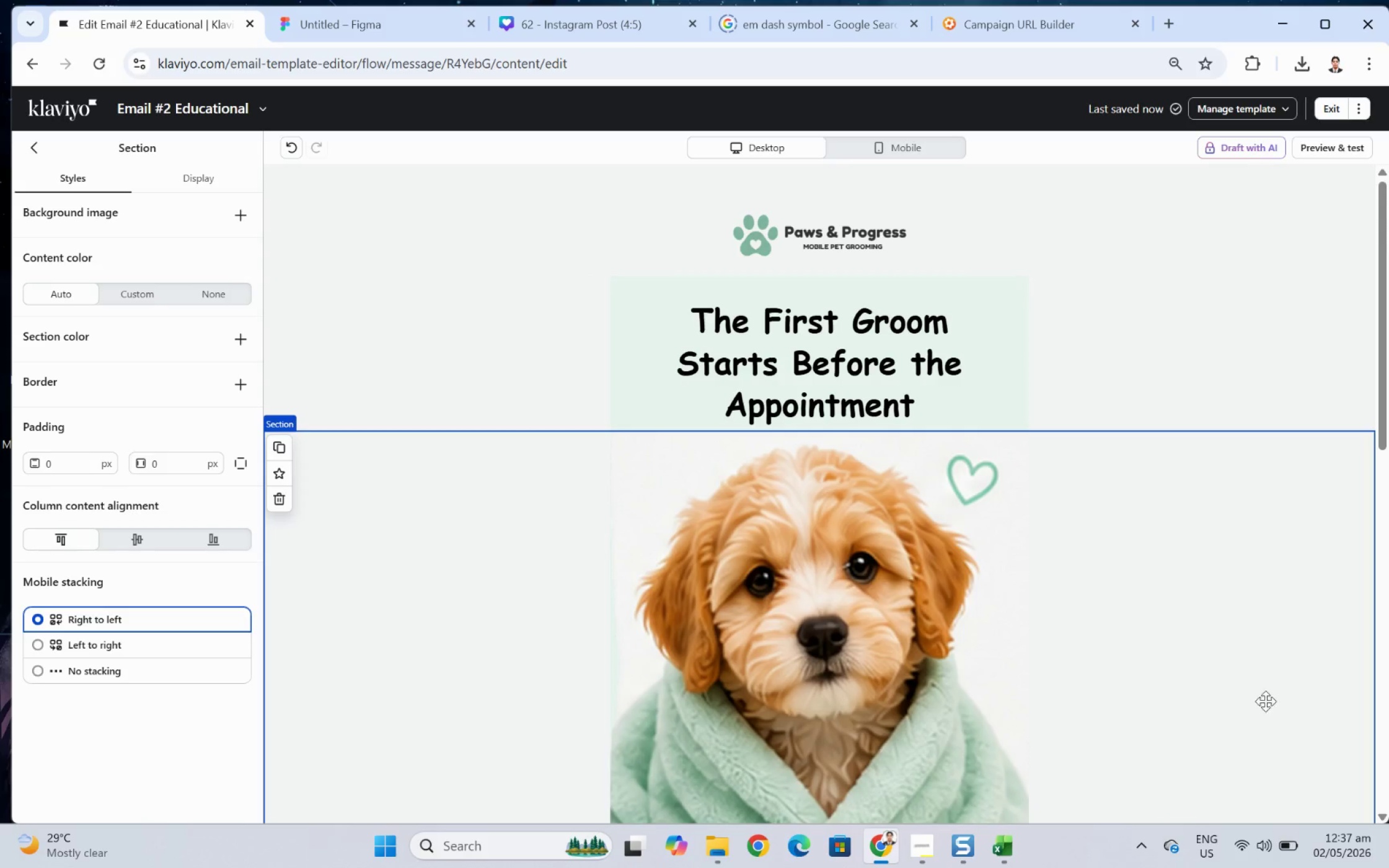 
scroll: coordinate [1252, 677], scroll_direction: down, amount: 7.0
 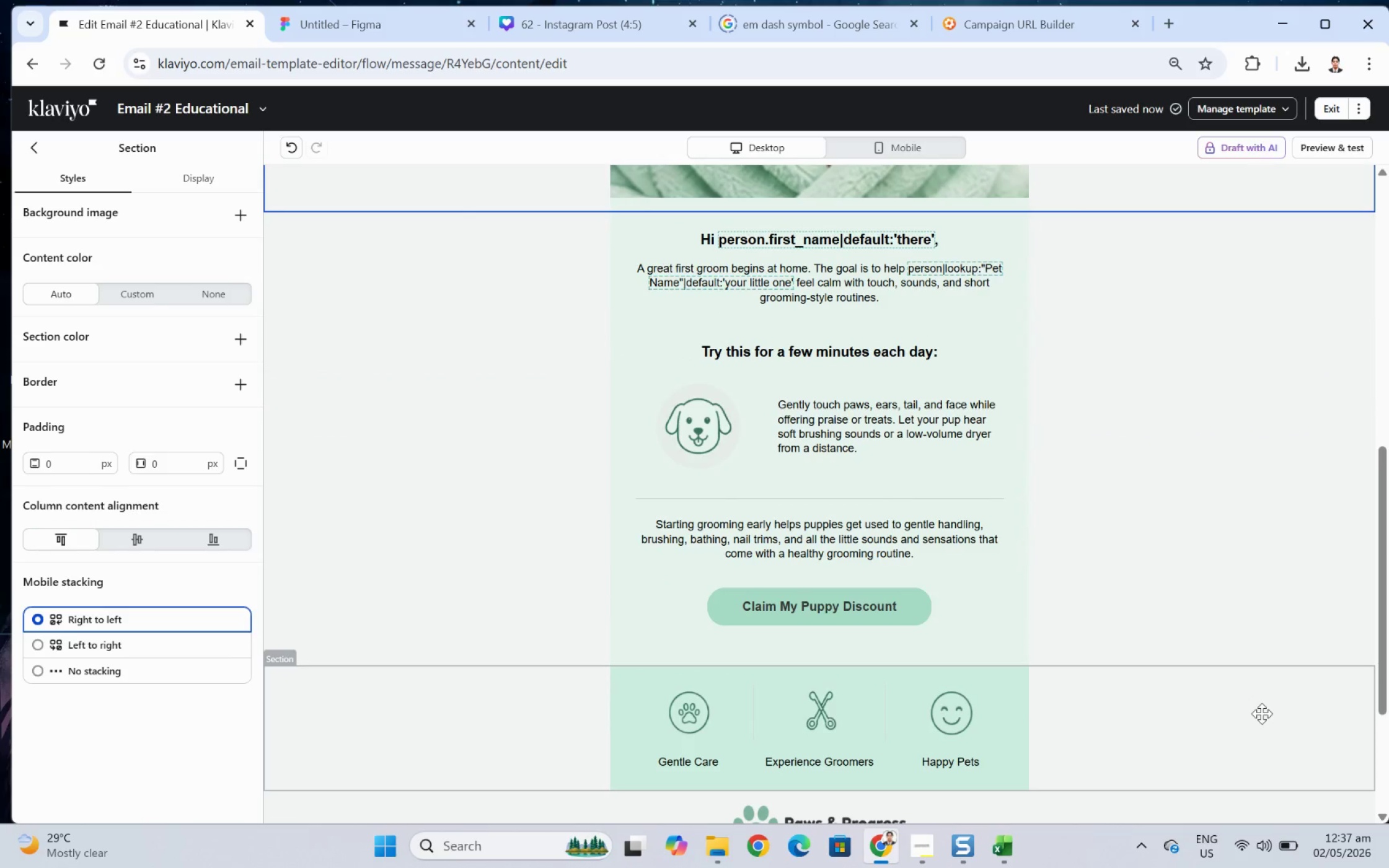 
scroll: coordinate [1271, 743], scroll_direction: up, amount: 5.0
 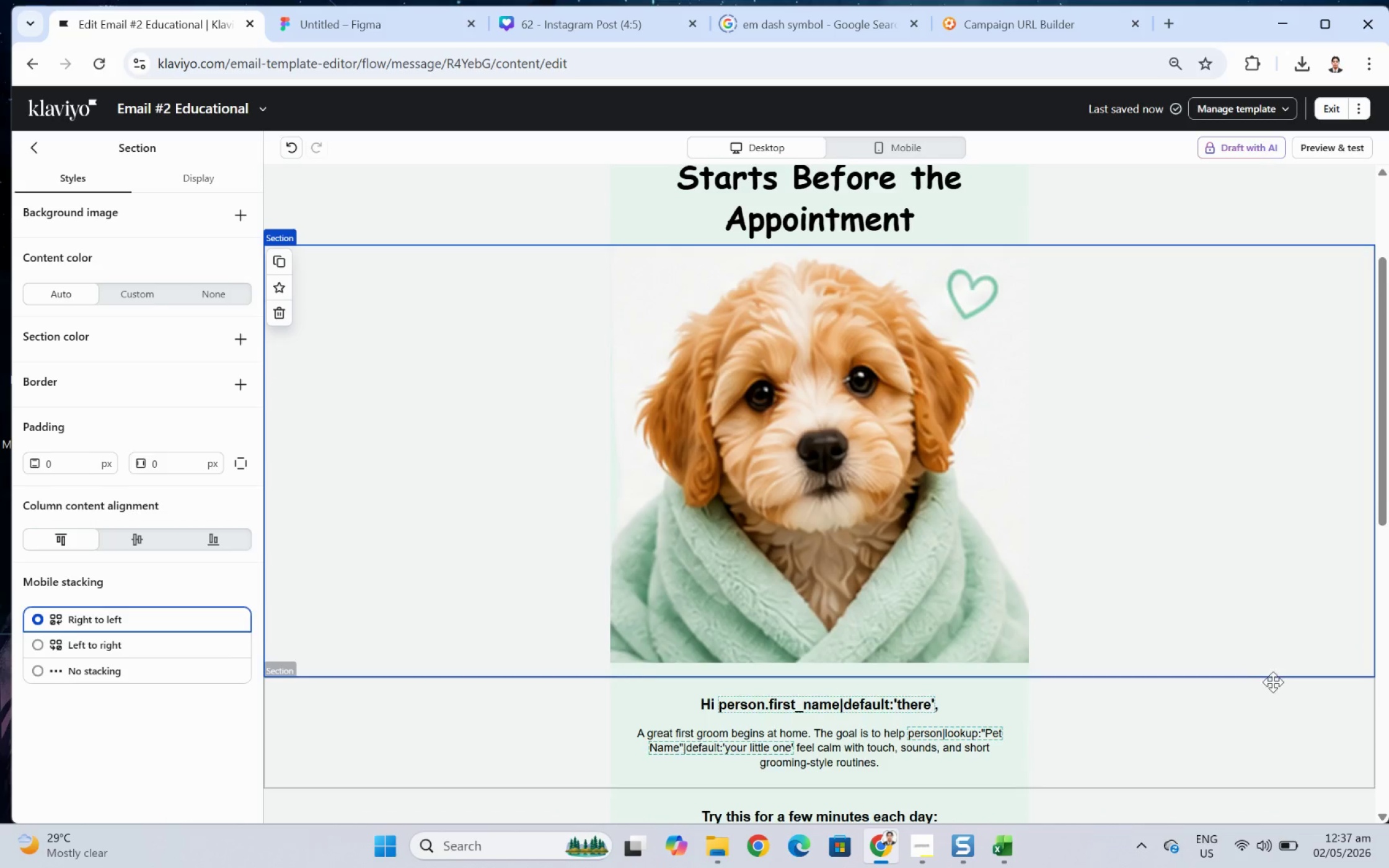 
scroll: coordinate [1268, 679], scroll_direction: down, amount: 3.0
 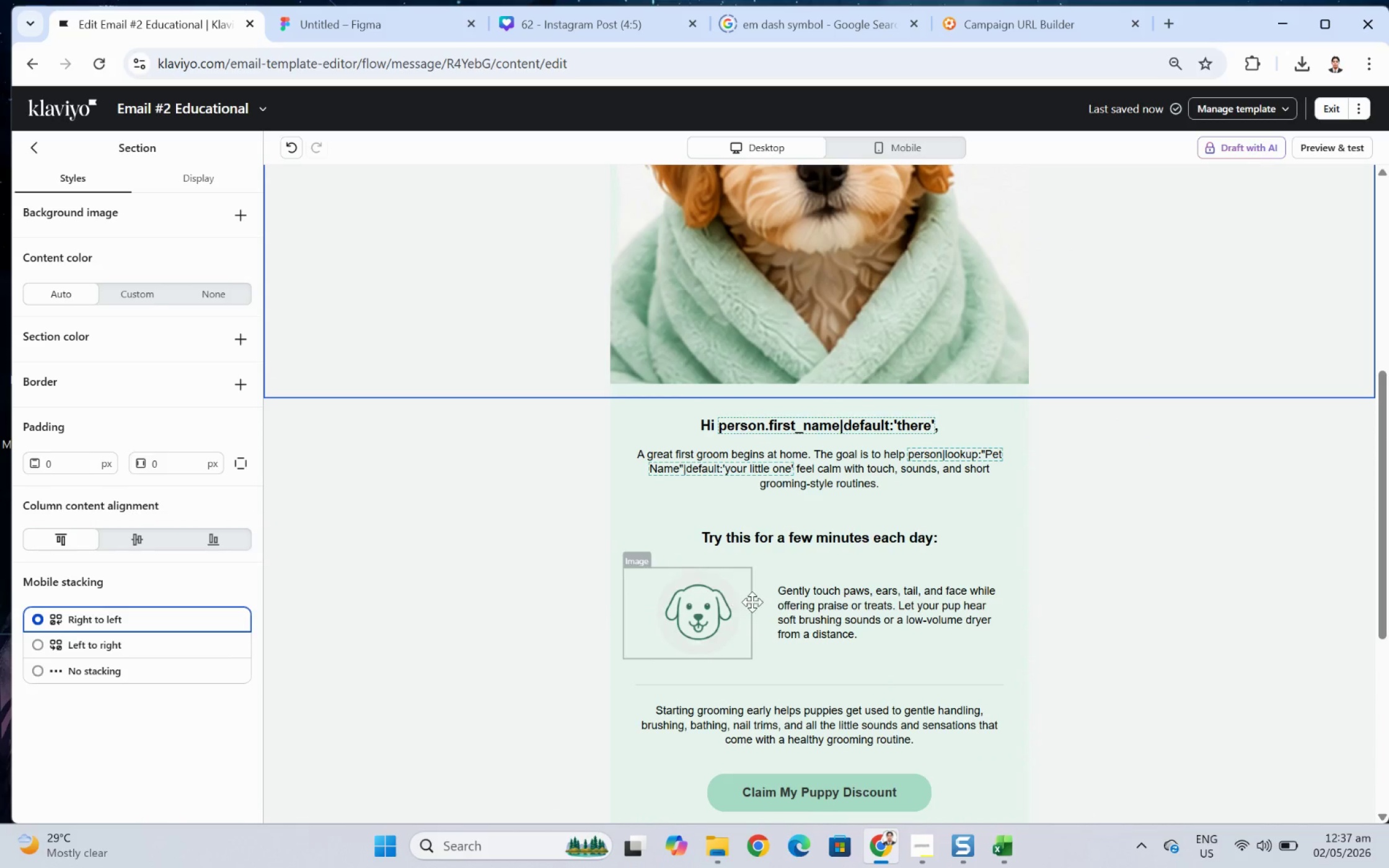 
wait(7.68)
 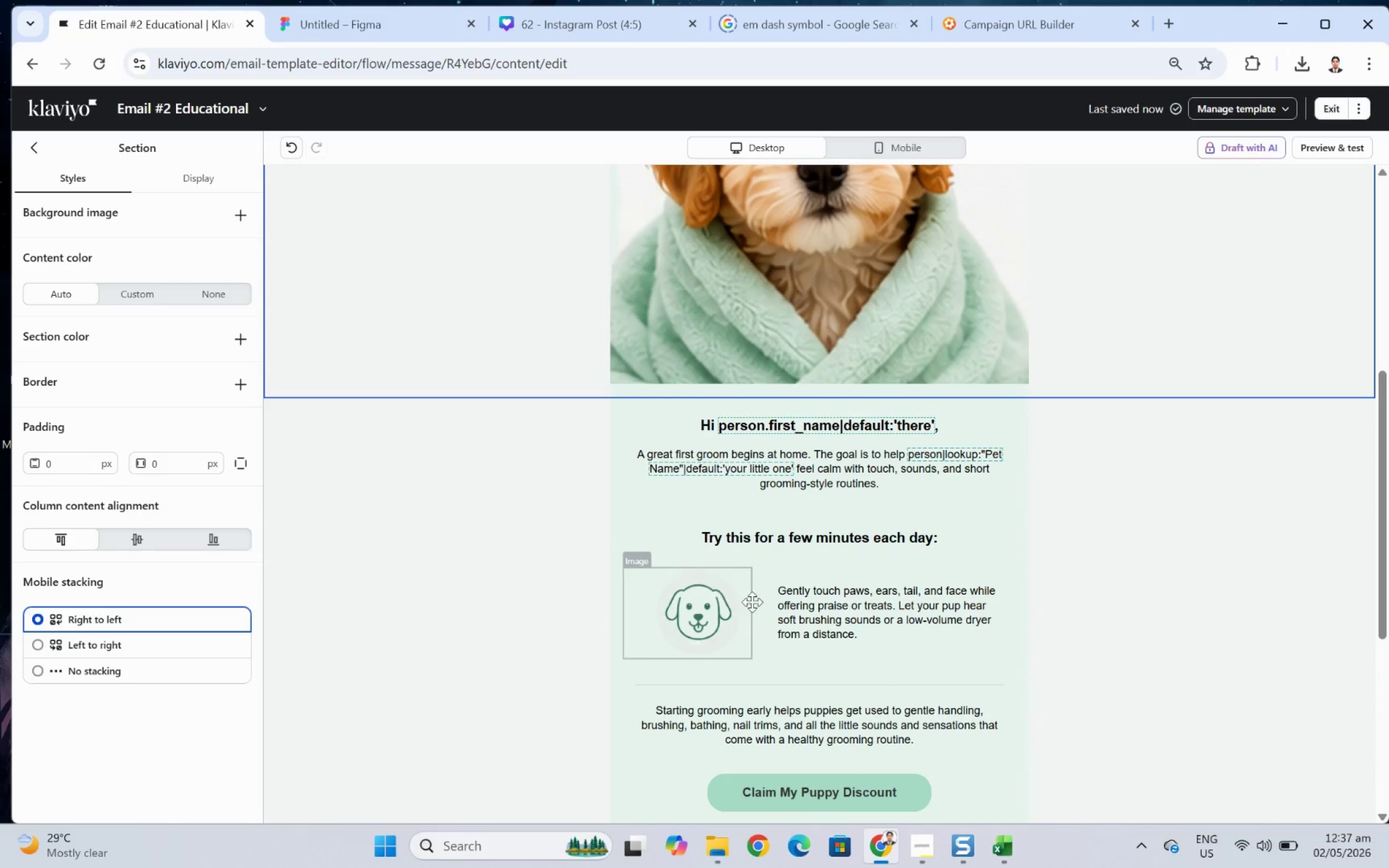 
scroll: coordinate [1131, 733], scroll_direction: down, amount: 2.0
 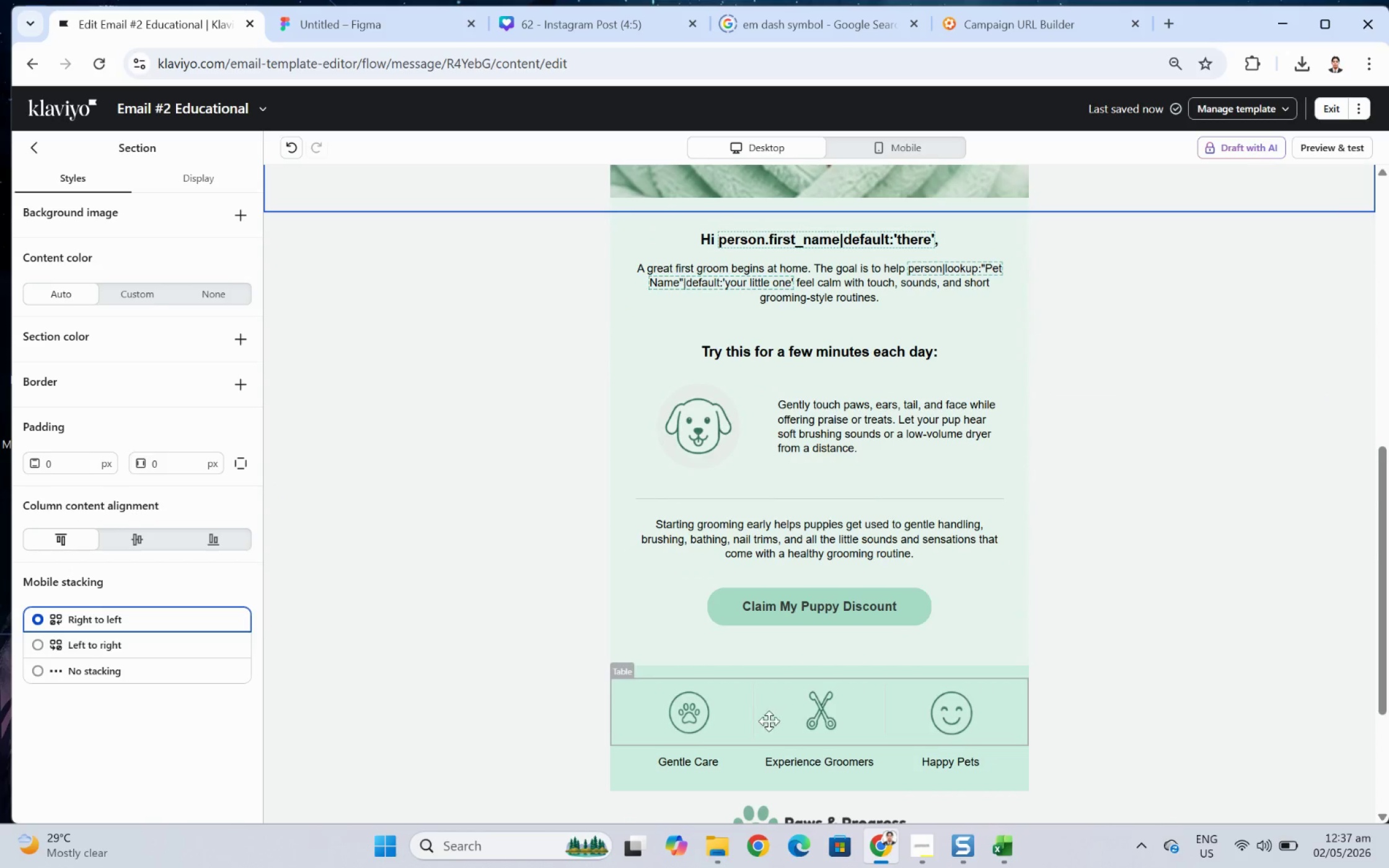 
wait(5.69)
 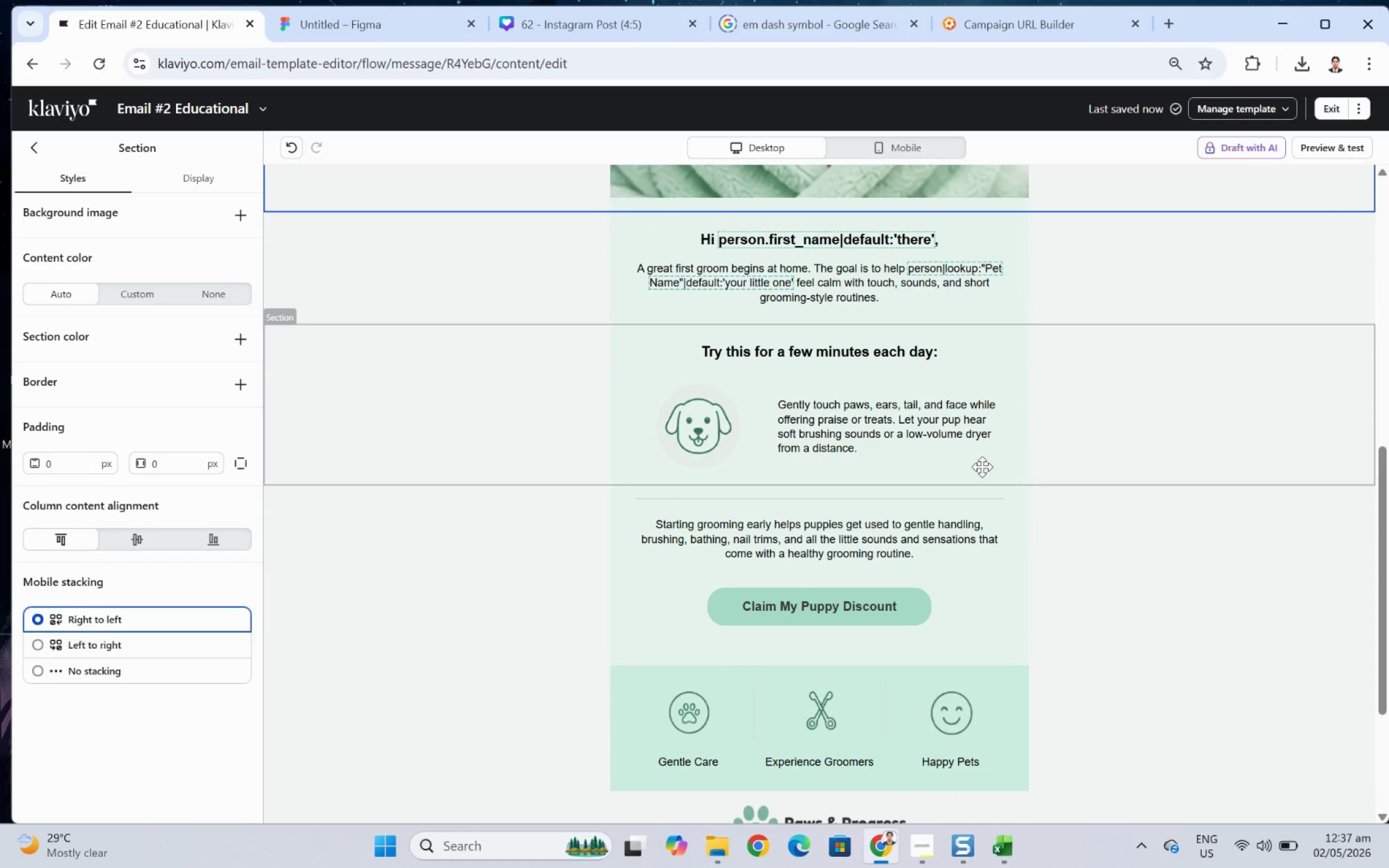 
left_click([982, 596])
 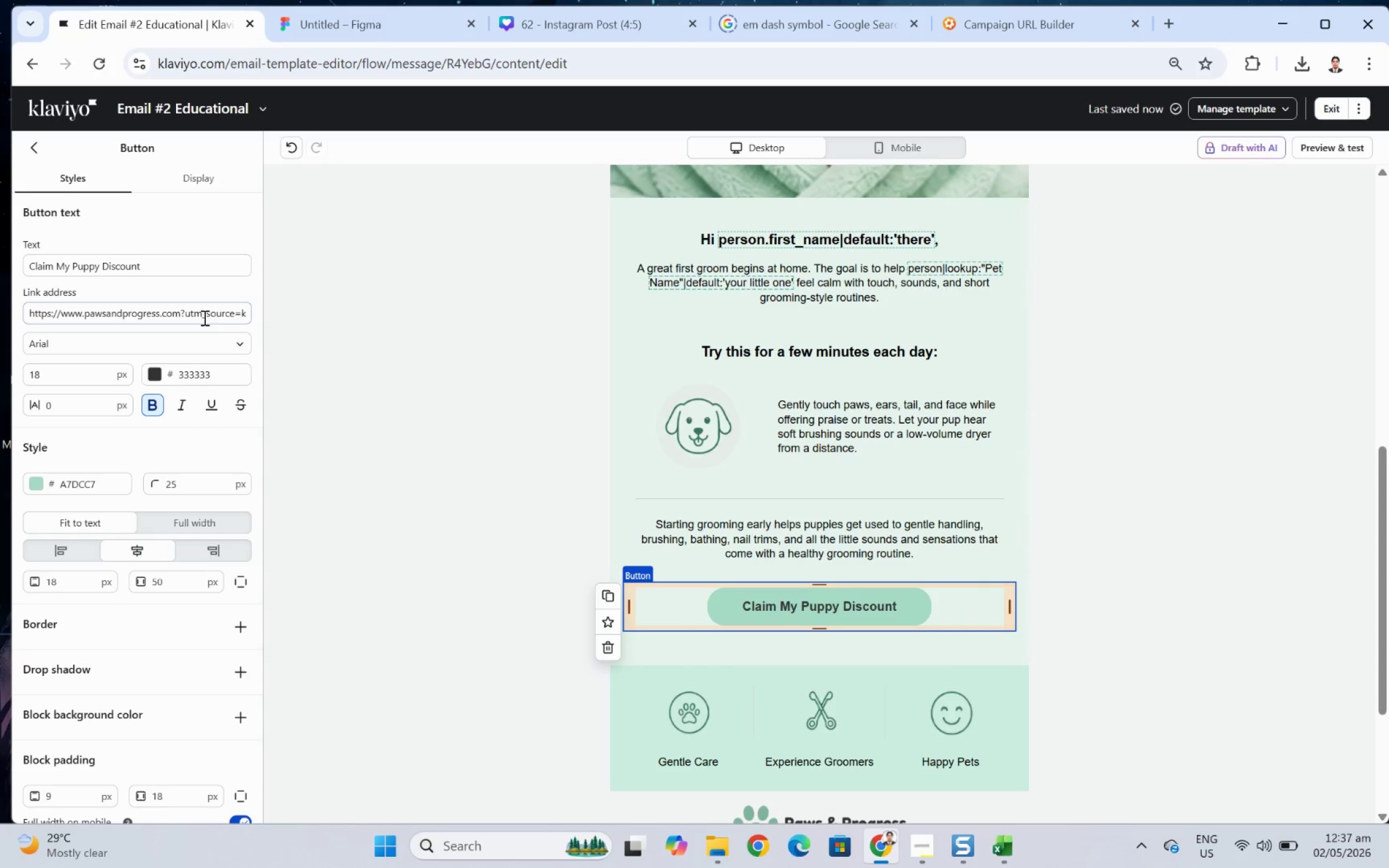 
left_click_drag(start_coordinate=[203, 317], to_coordinate=[236, 315])
 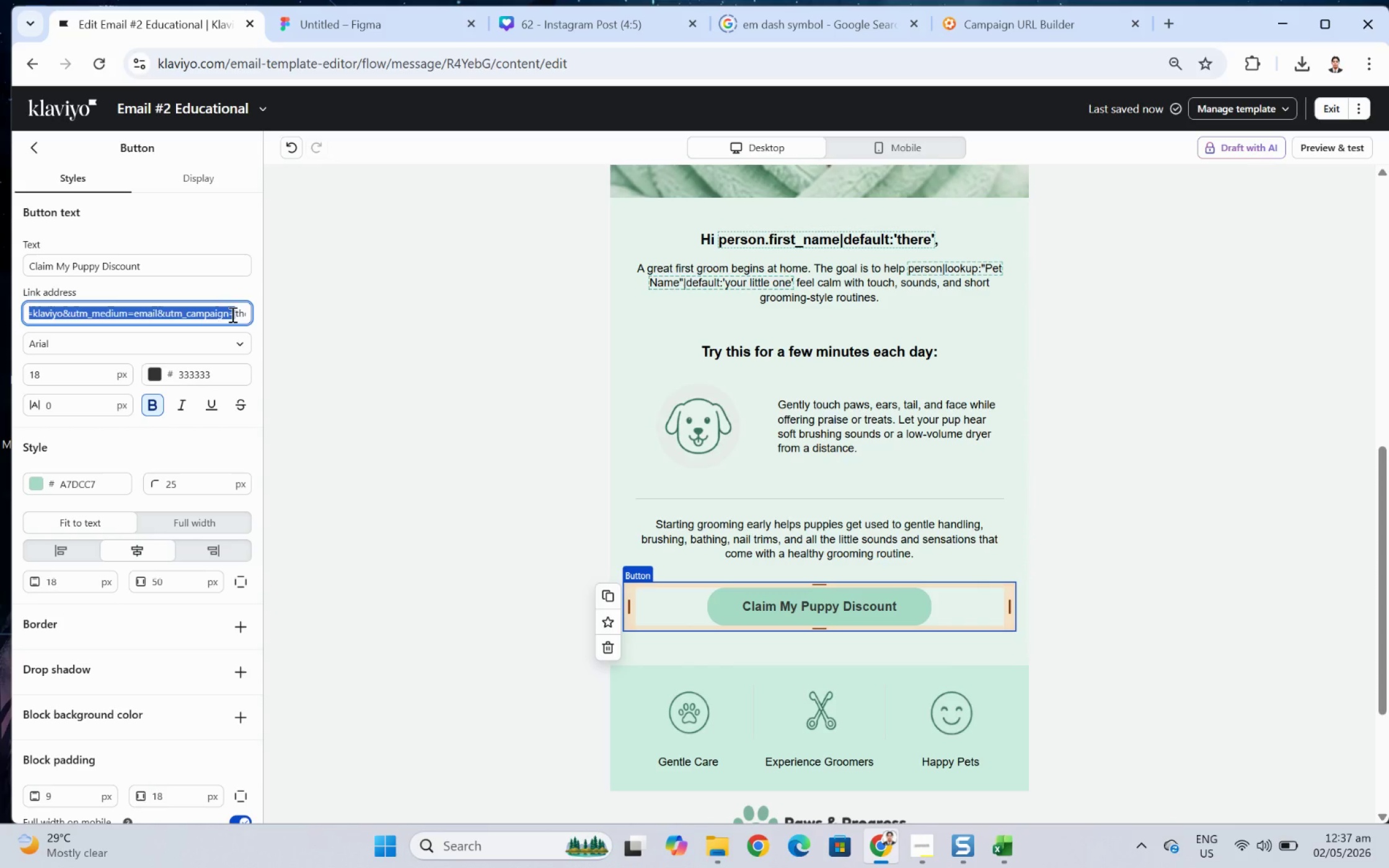 
left_click([231, 314])
 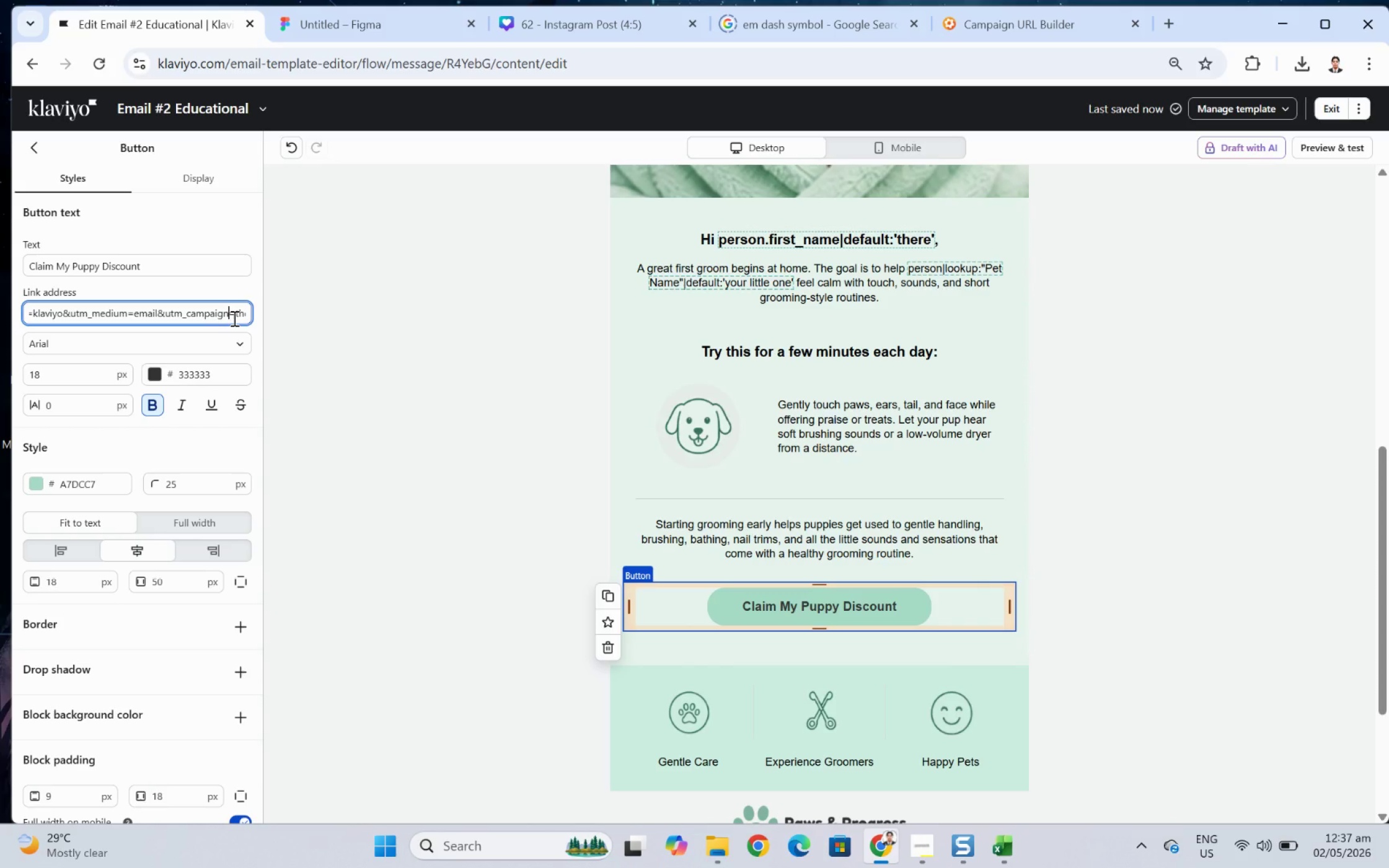 
hold_key(key=ArrowRight, duration=1.5)
 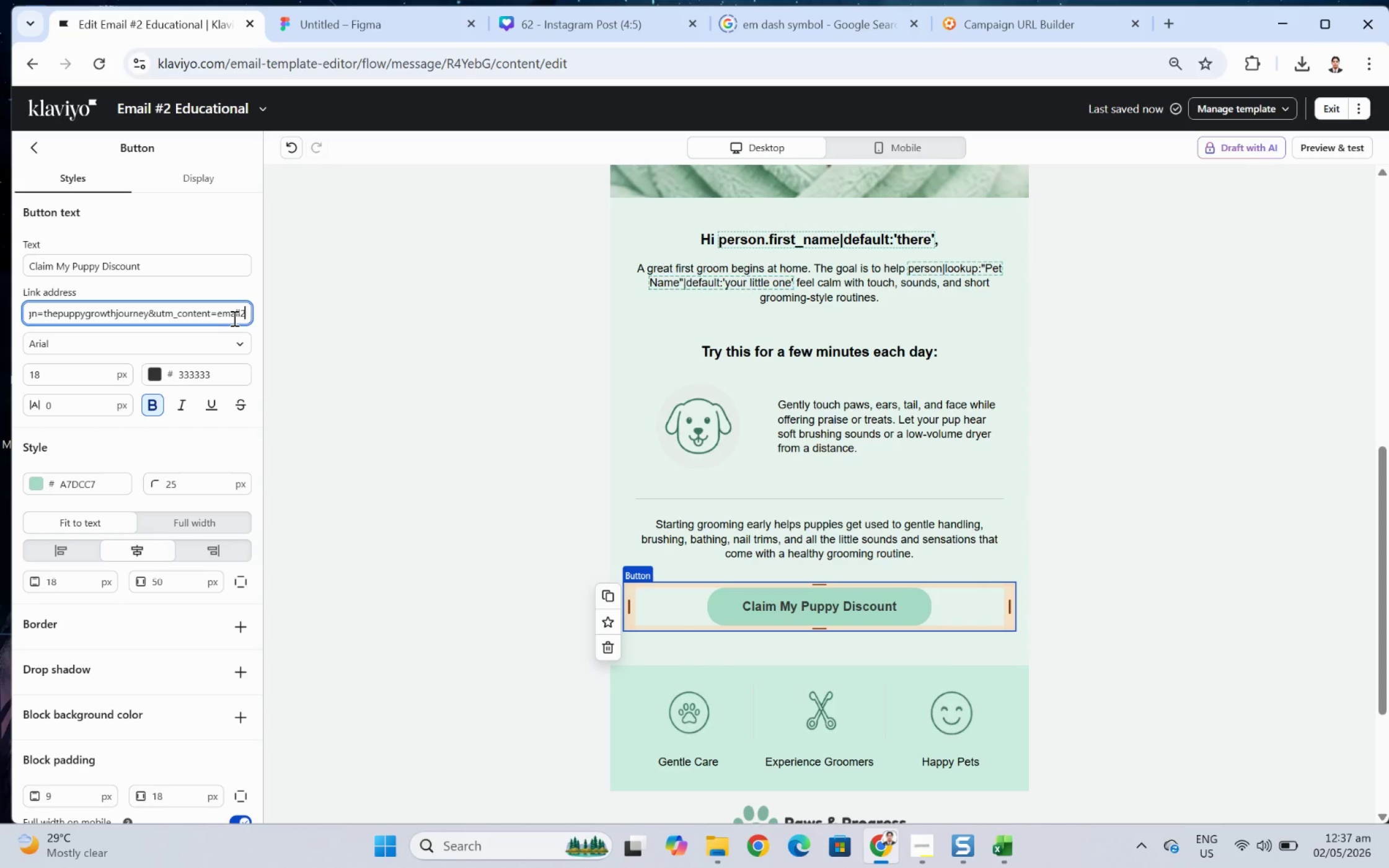 
hold_key(key=ArrowRight, duration=1.12)
 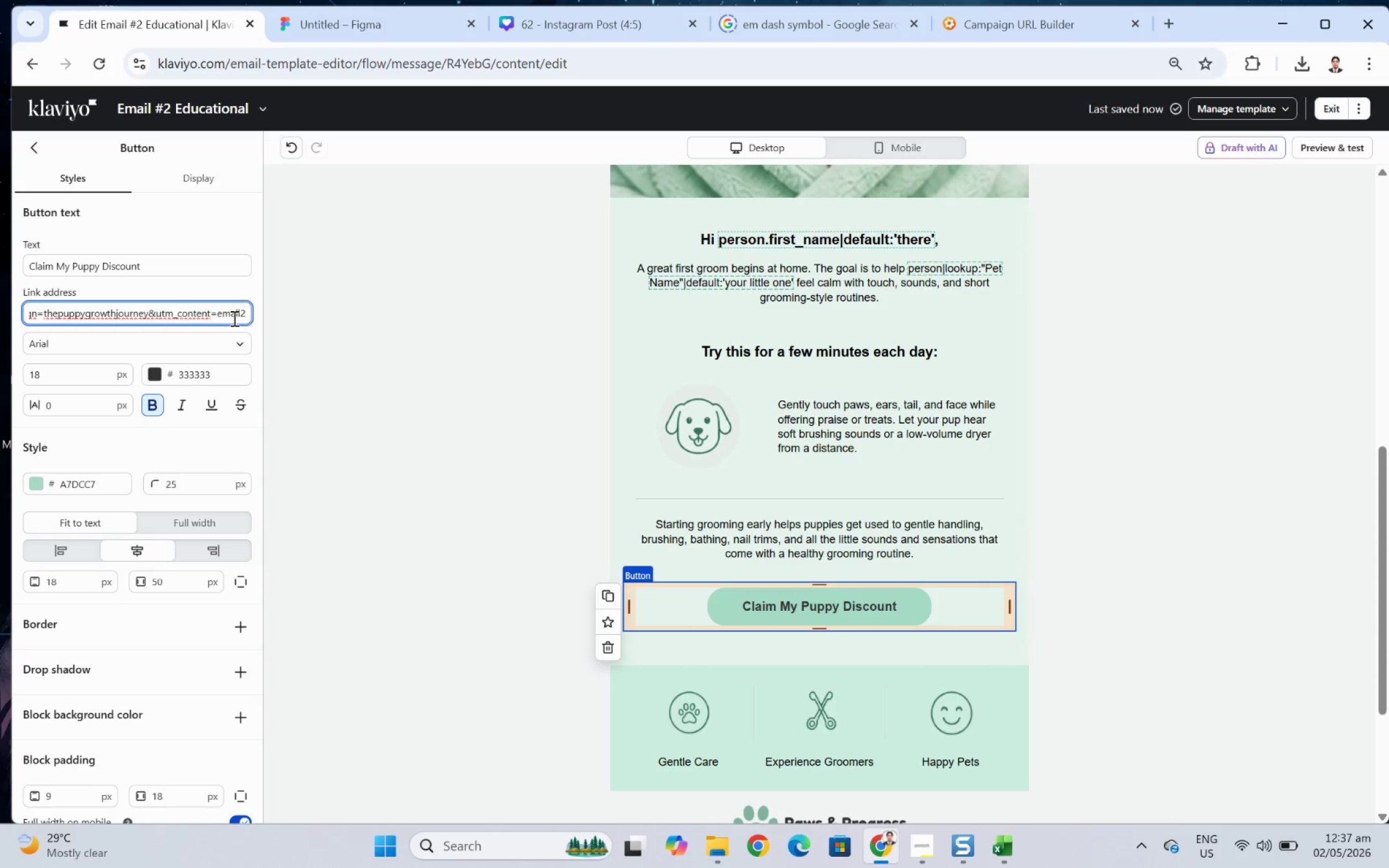 
key(Shift+A)
 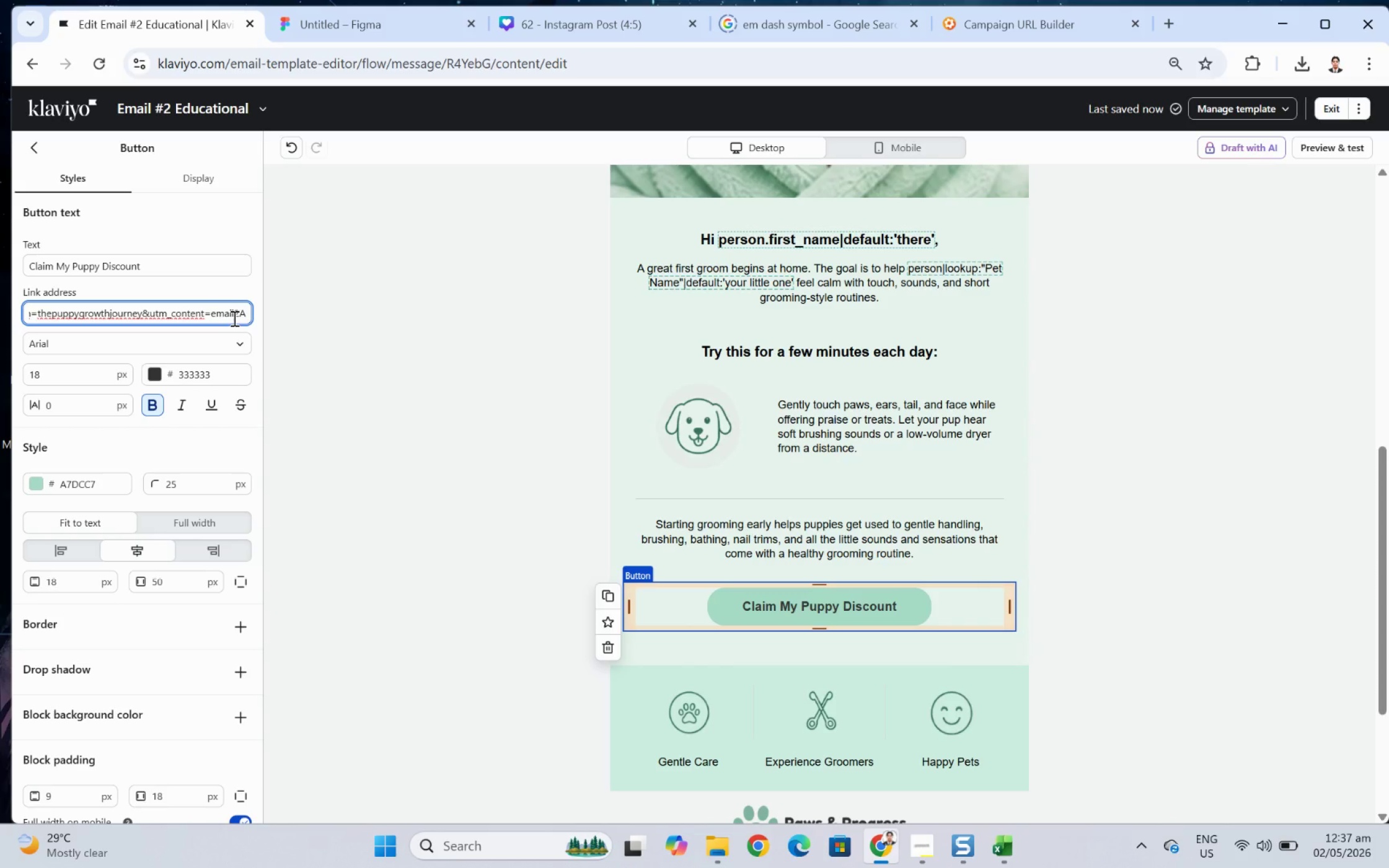 
key(Backspace)
 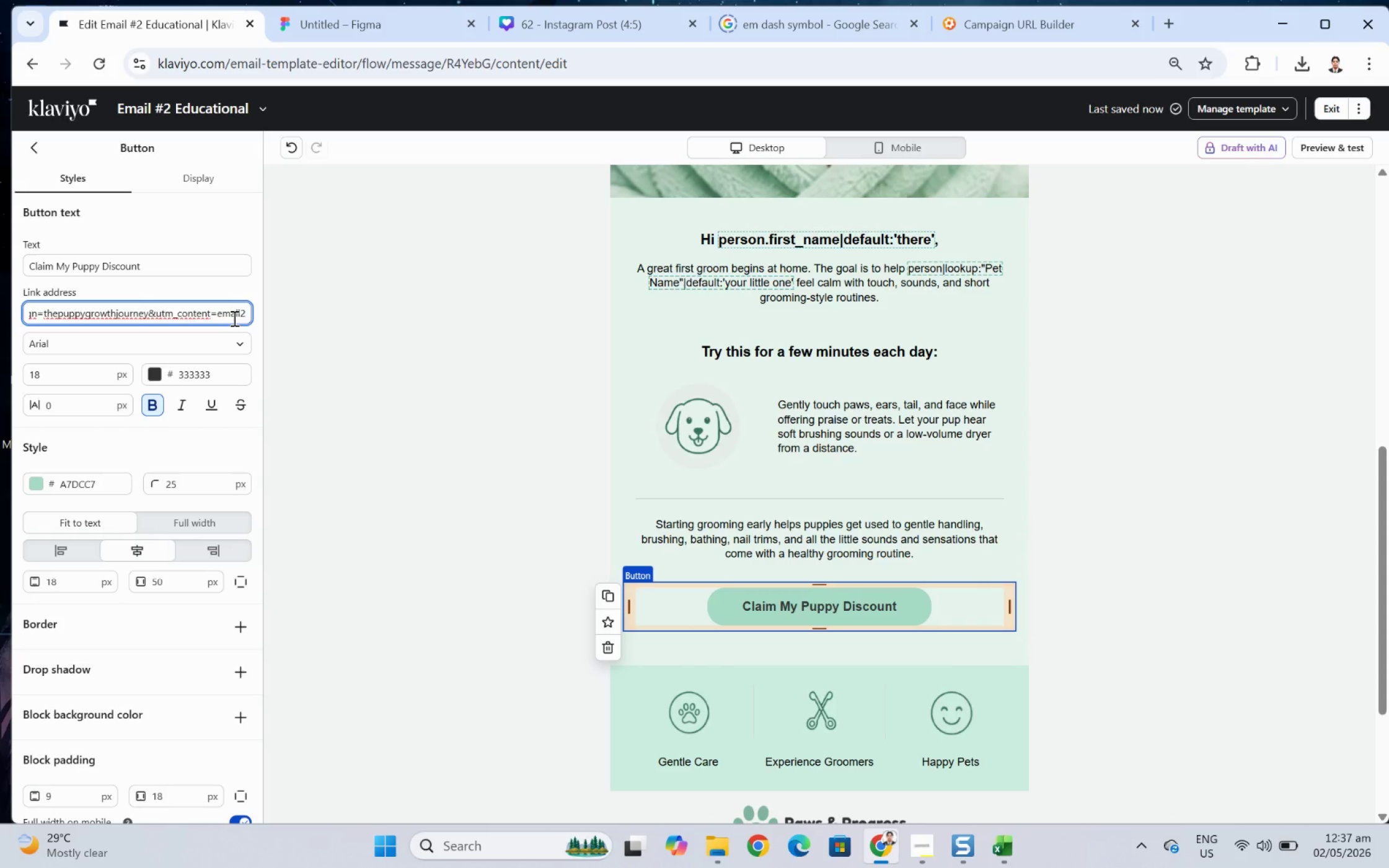 
key(Shift+D)
 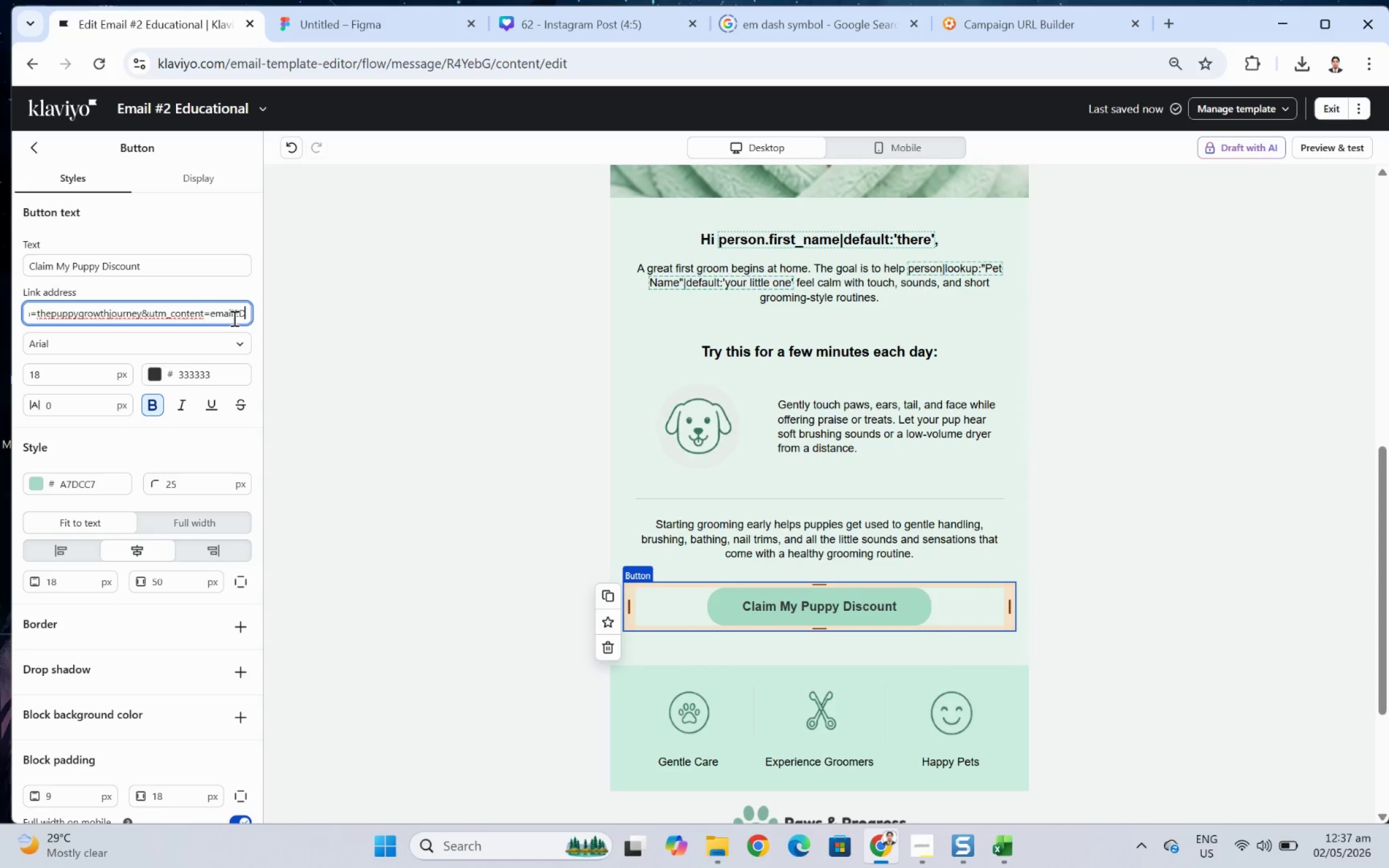 
wait(23.11)
 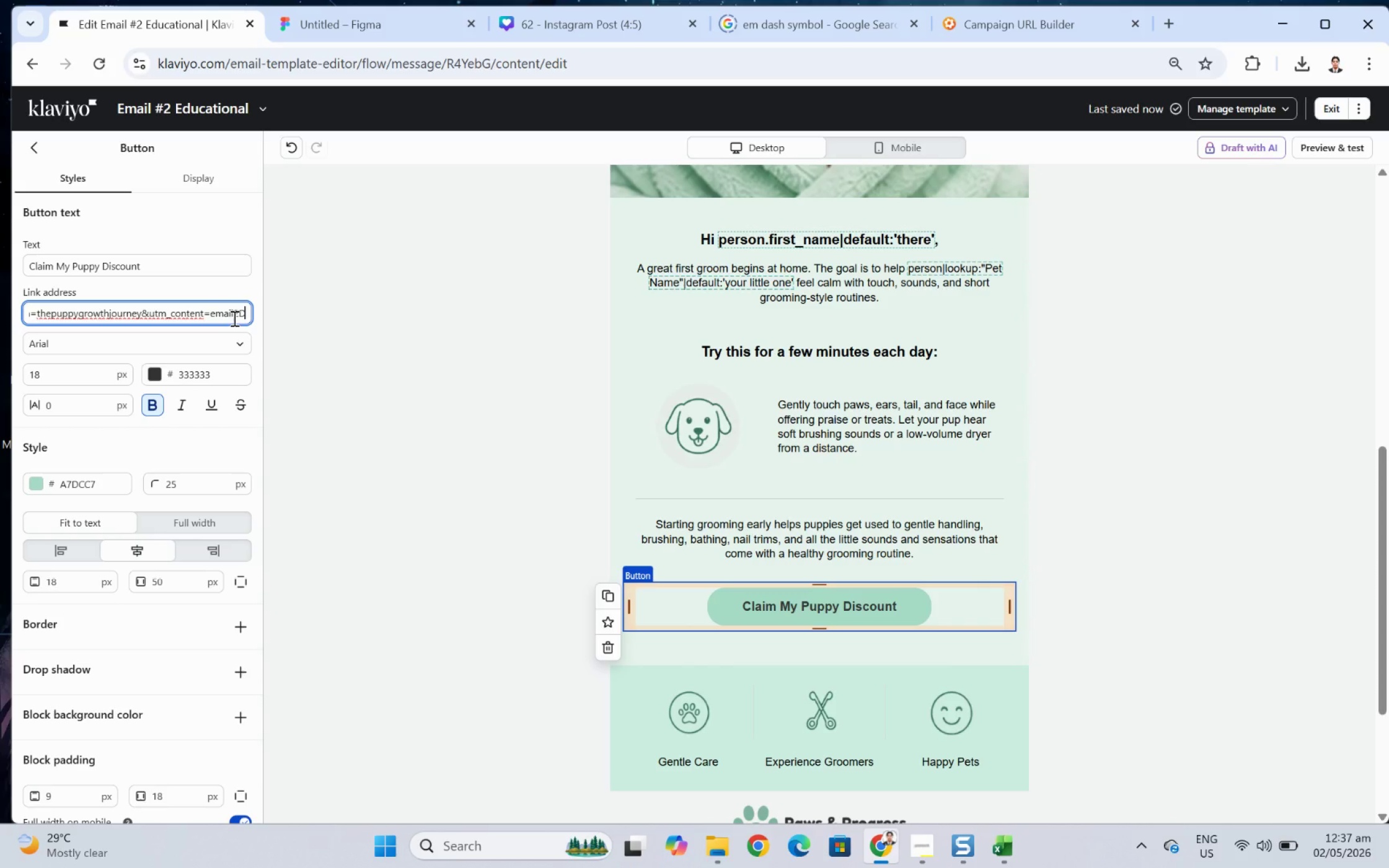 
left_click([1091, 720])
 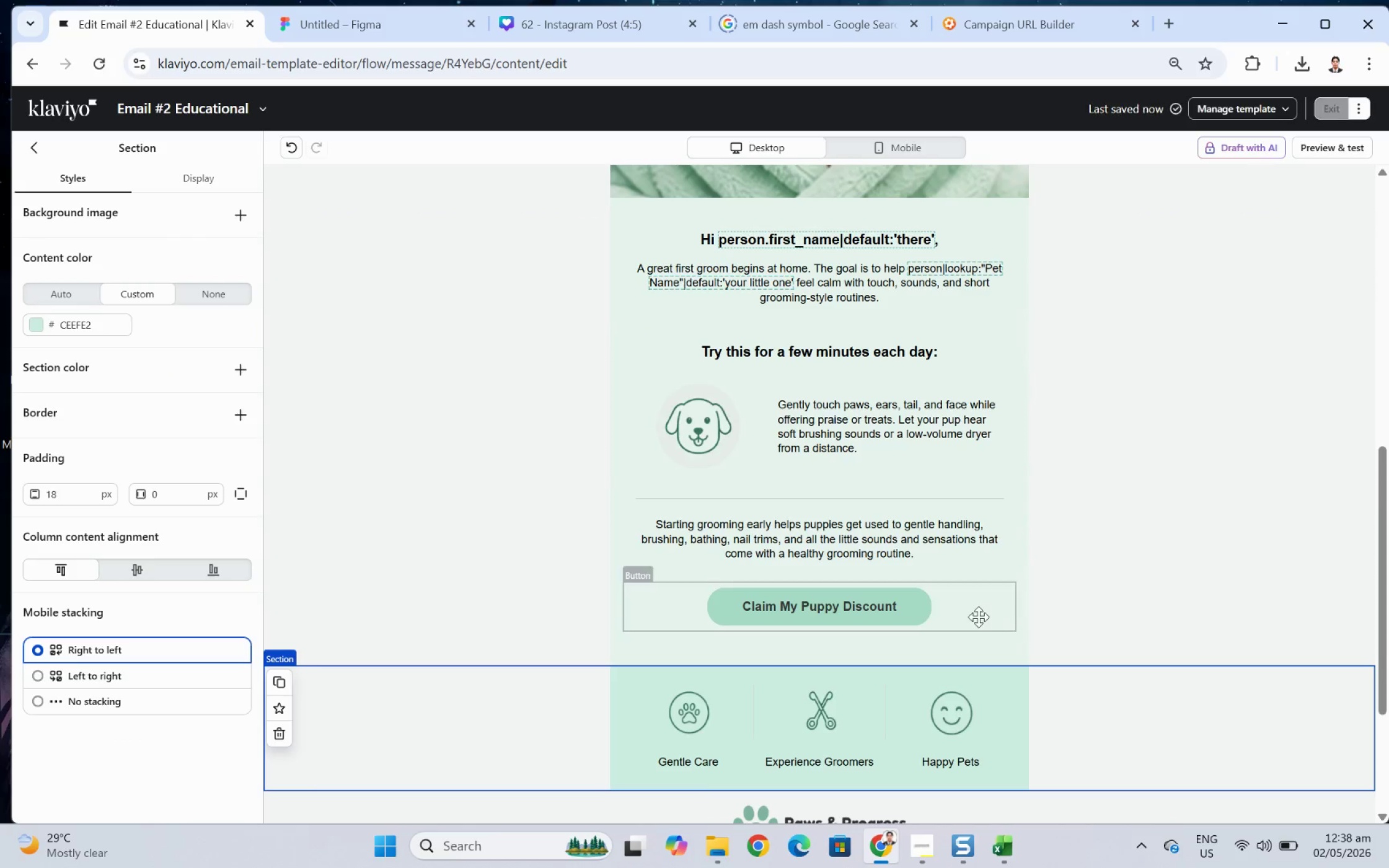 
left_click([978, 616])
 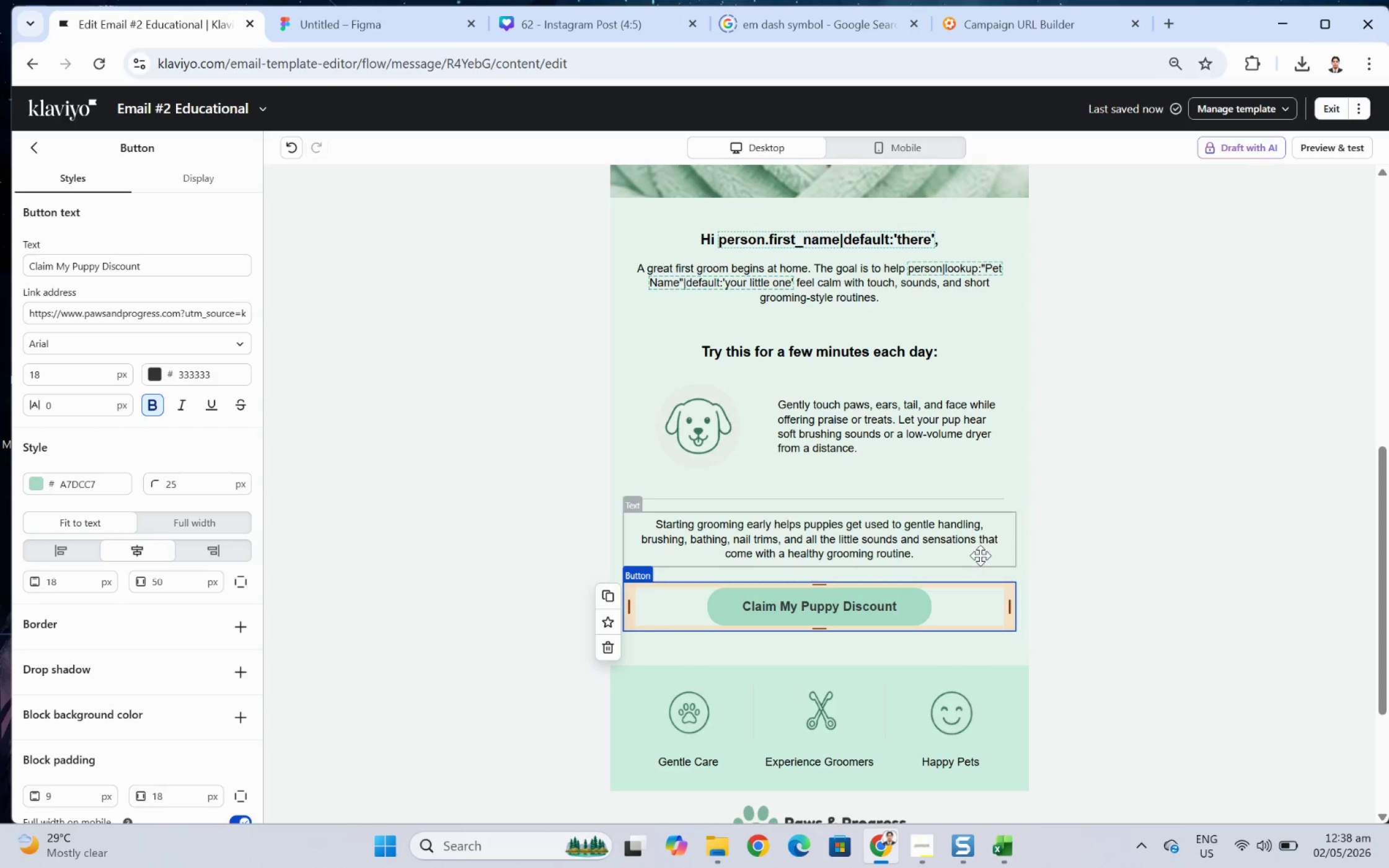 
left_click([980, 553])
 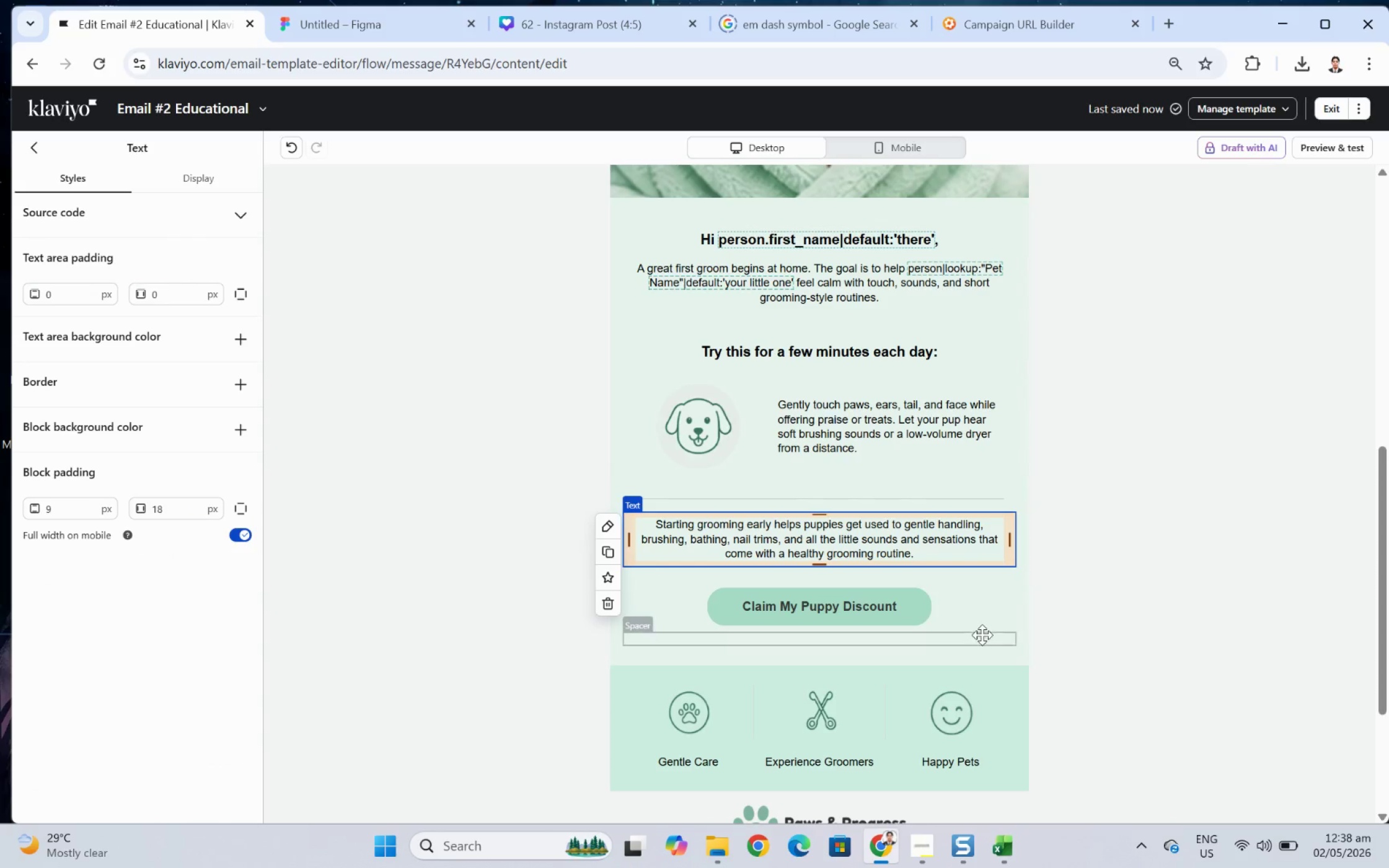 
left_click([982, 636])
 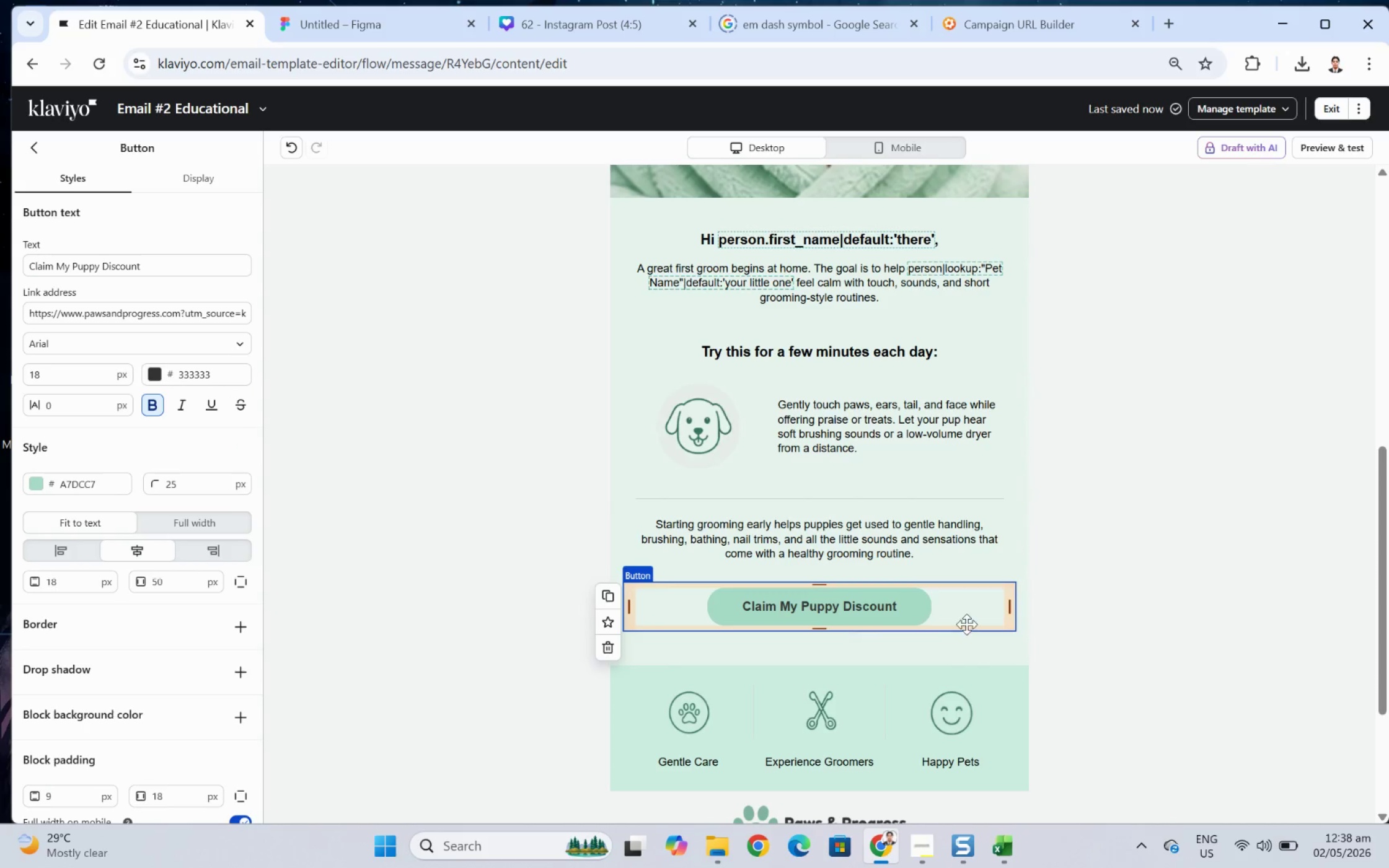 
left_click([976, 547])
 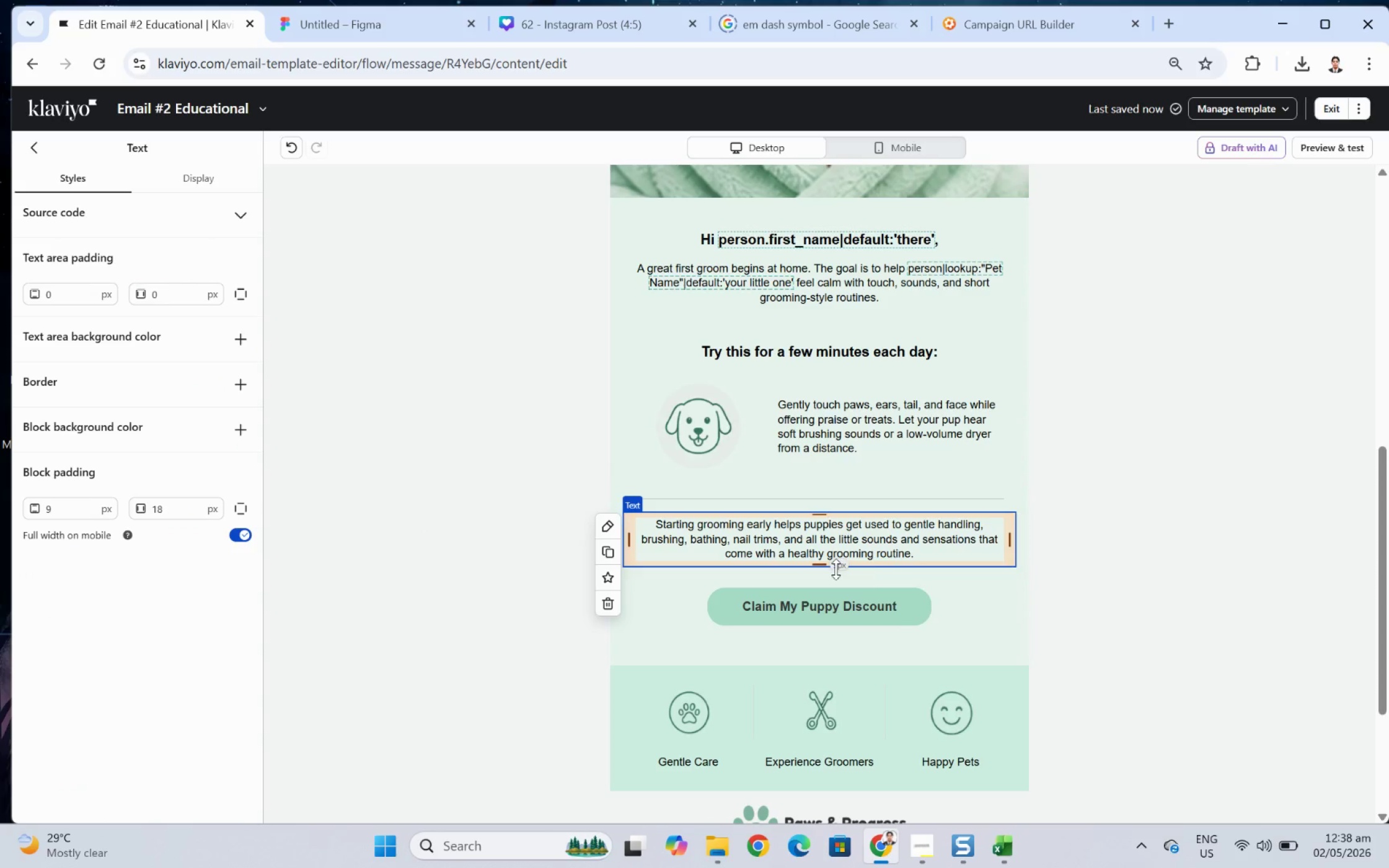 
left_click([969, 613])
 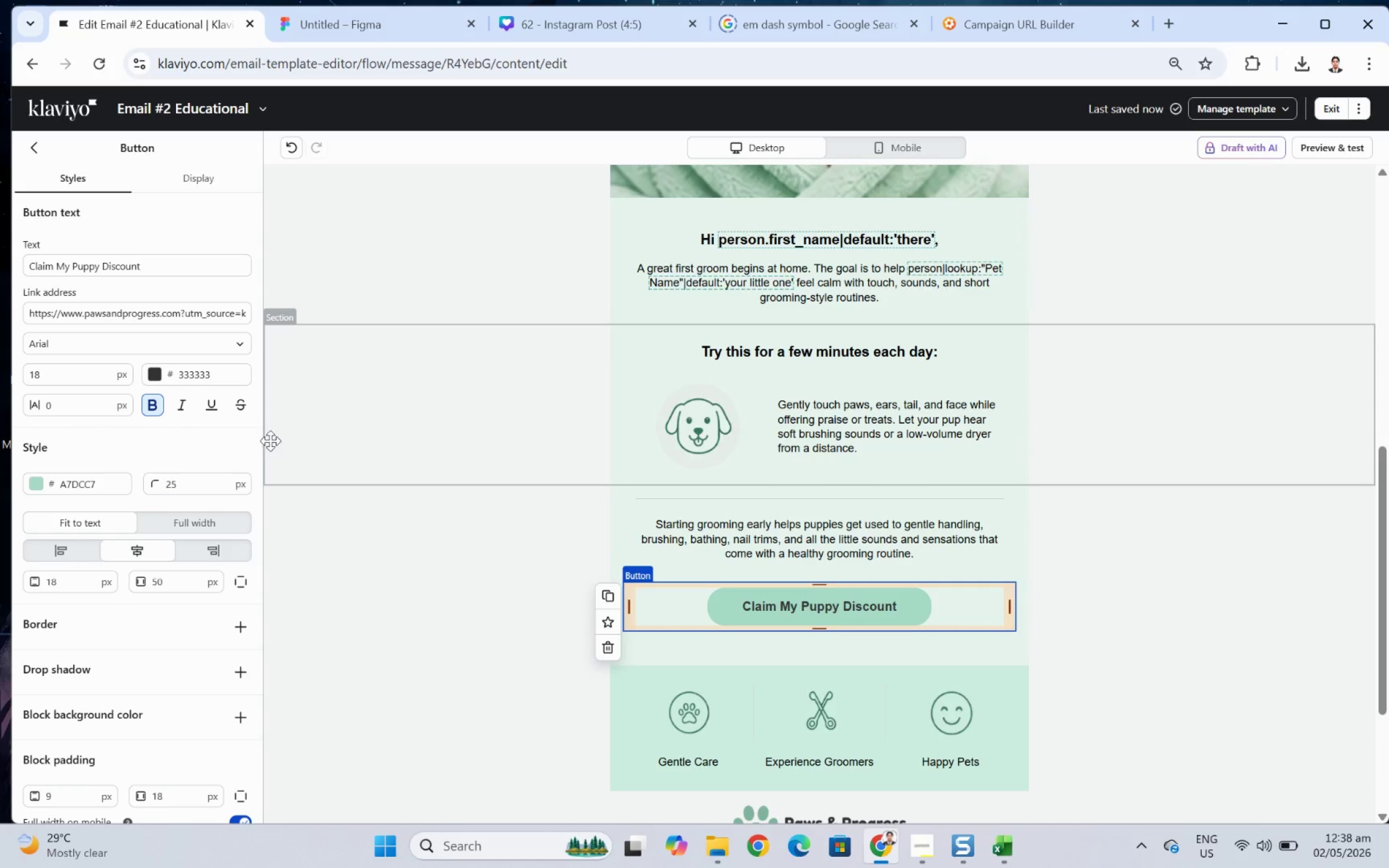 
left_click([210, 318])
 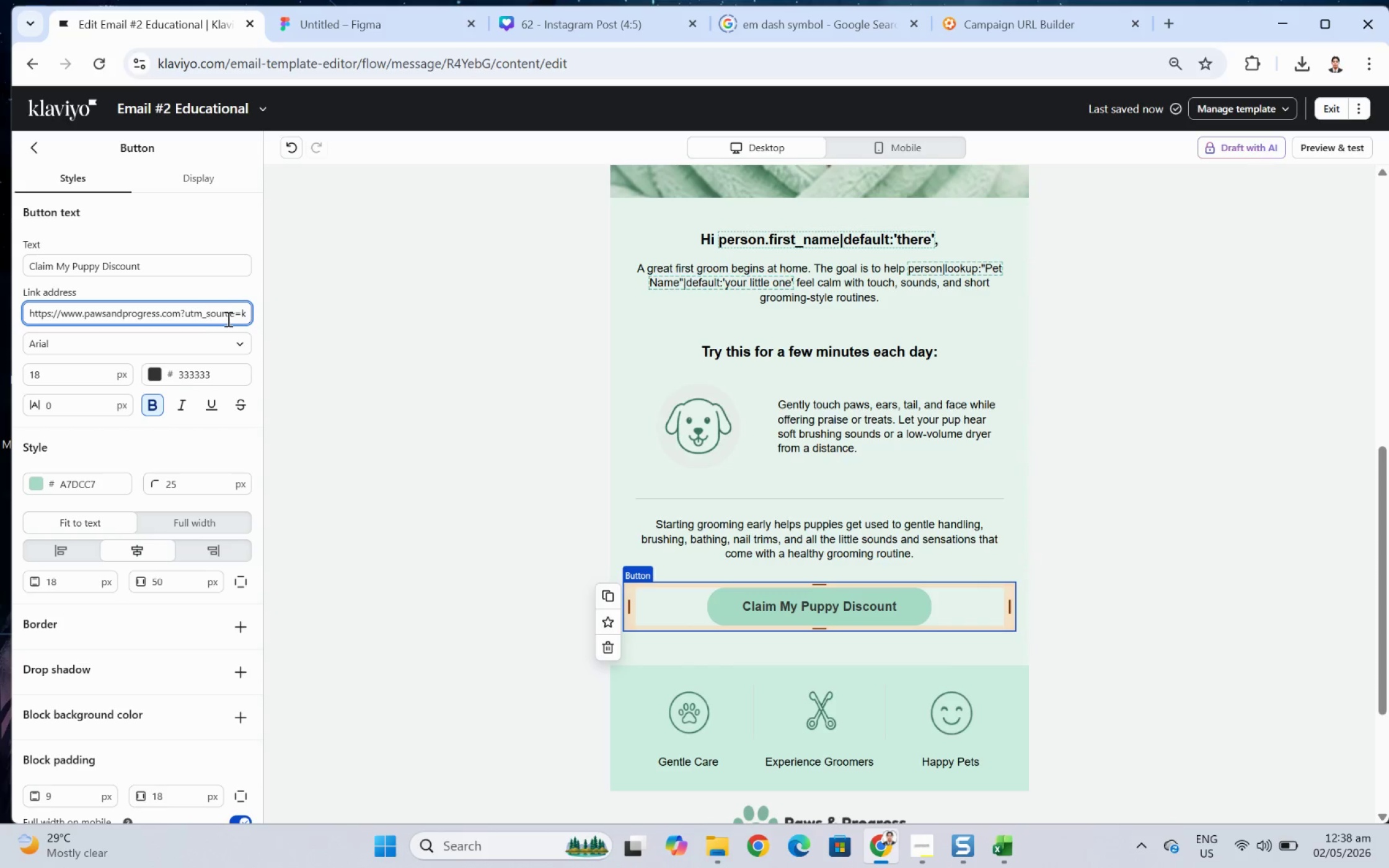 
left_click_drag(start_coordinate=[227, 318], to_coordinate=[254, 319])
 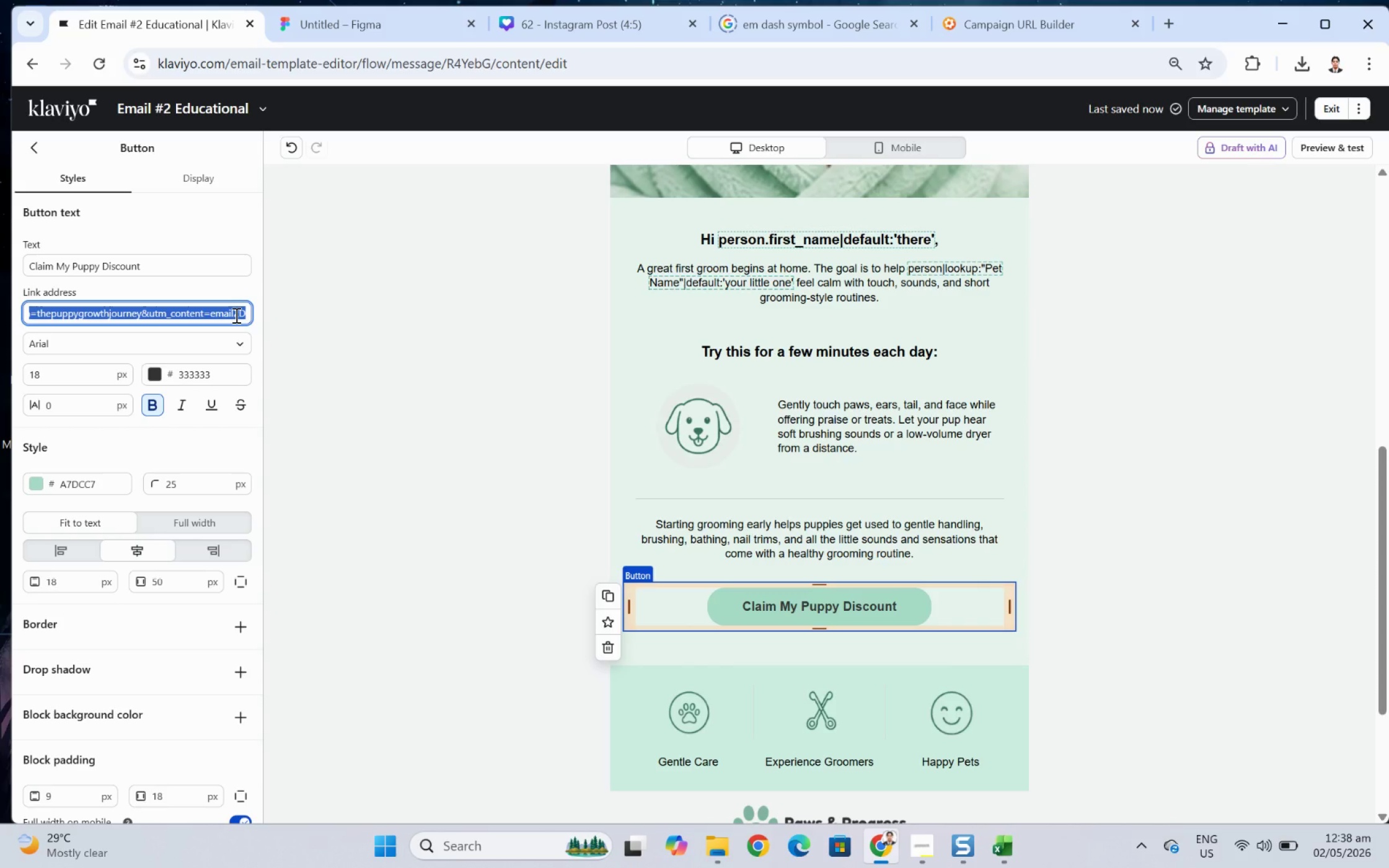 
left_click([235, 315])
 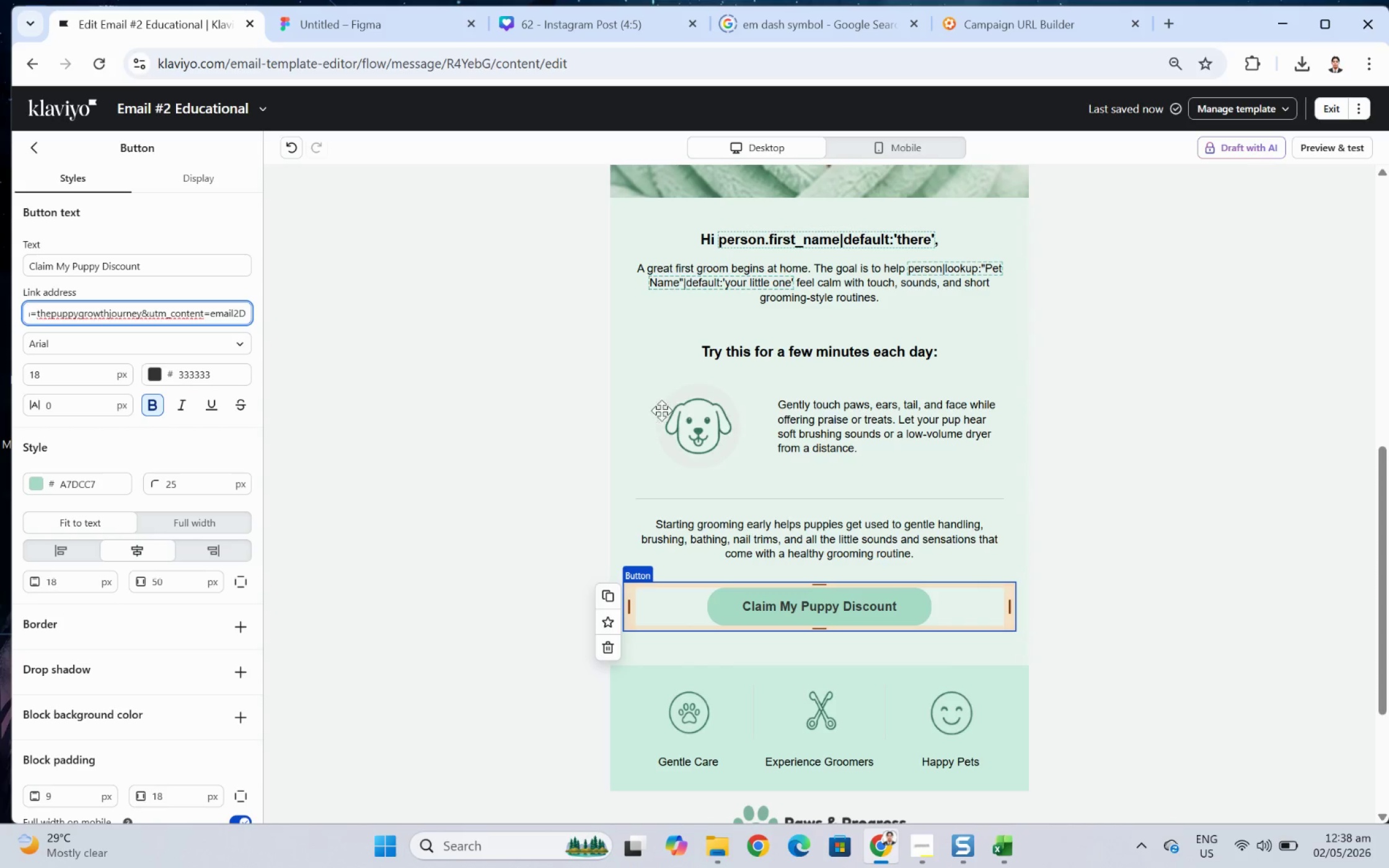 
left_click([1217, 619])
 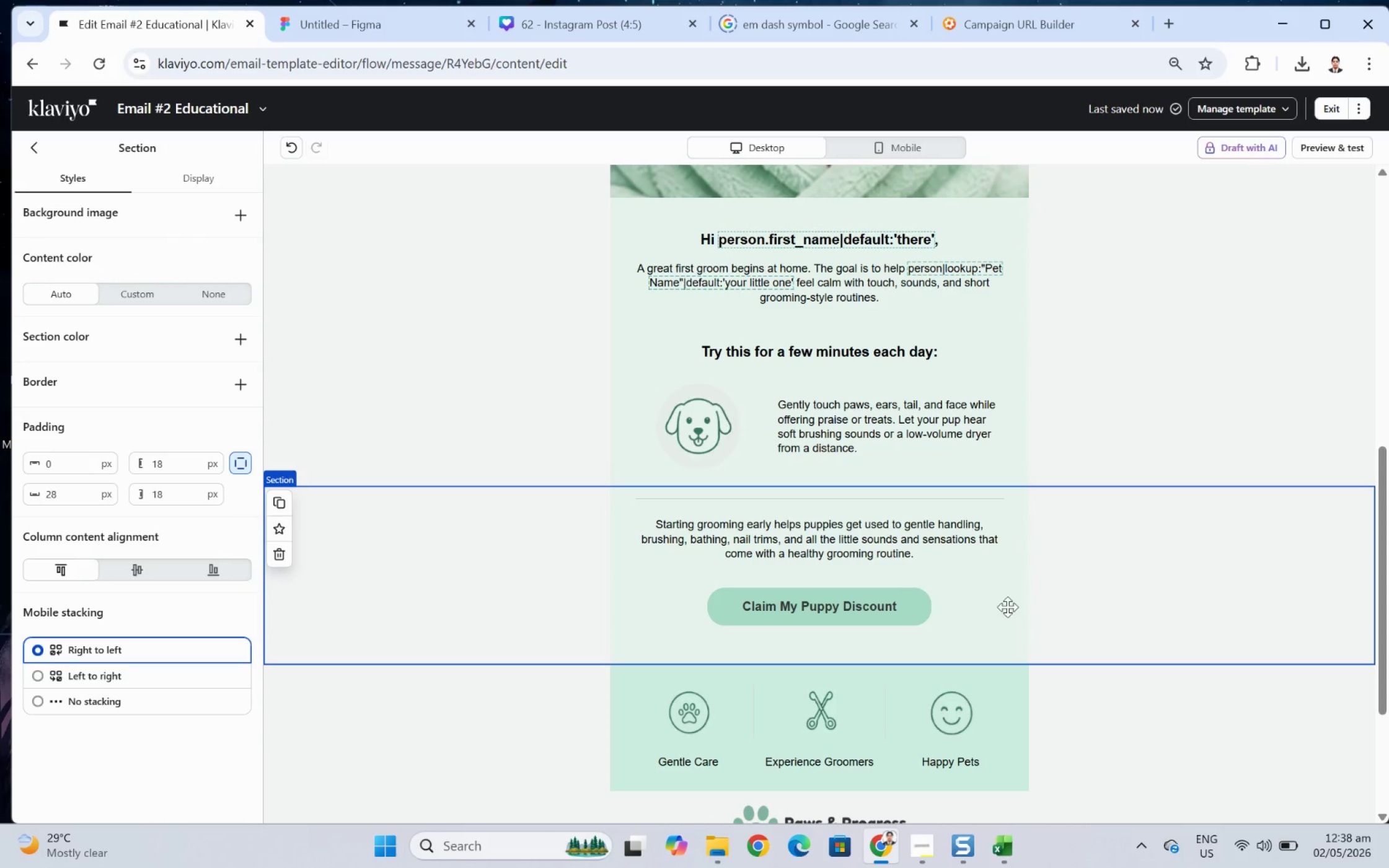 
left_click([887, 543])
 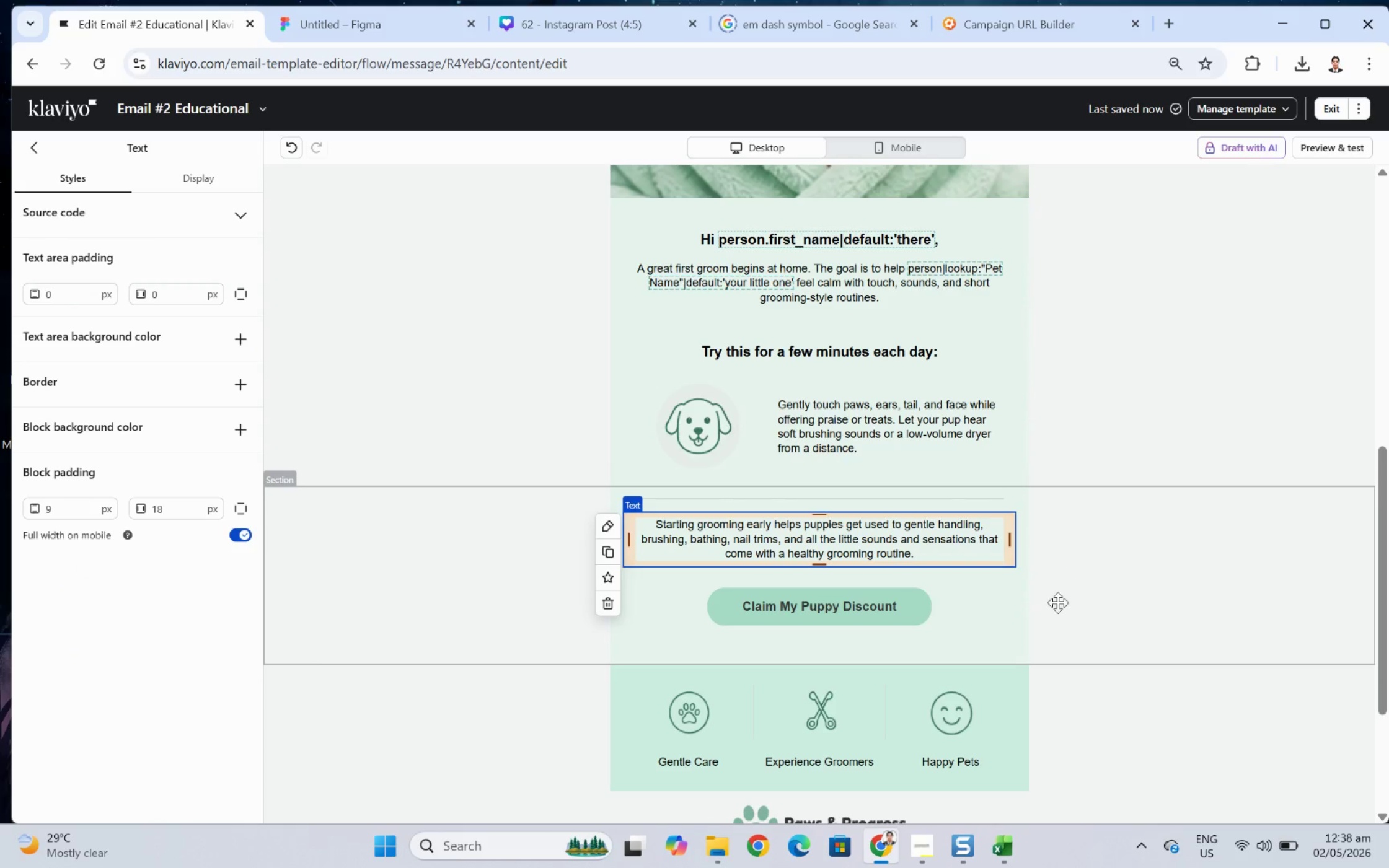 
left_click([915, 605])
 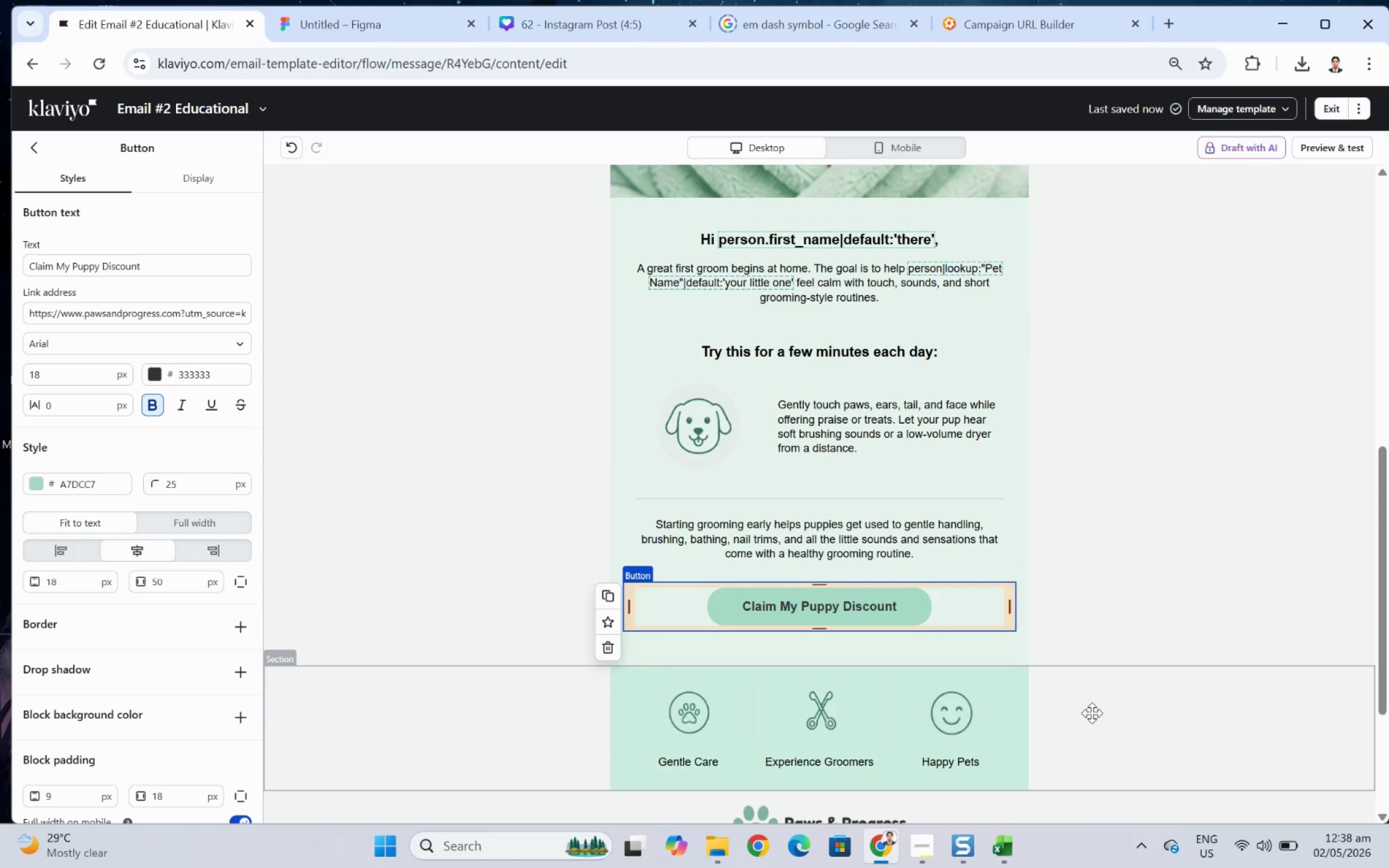 
left_click([1093, 732])
 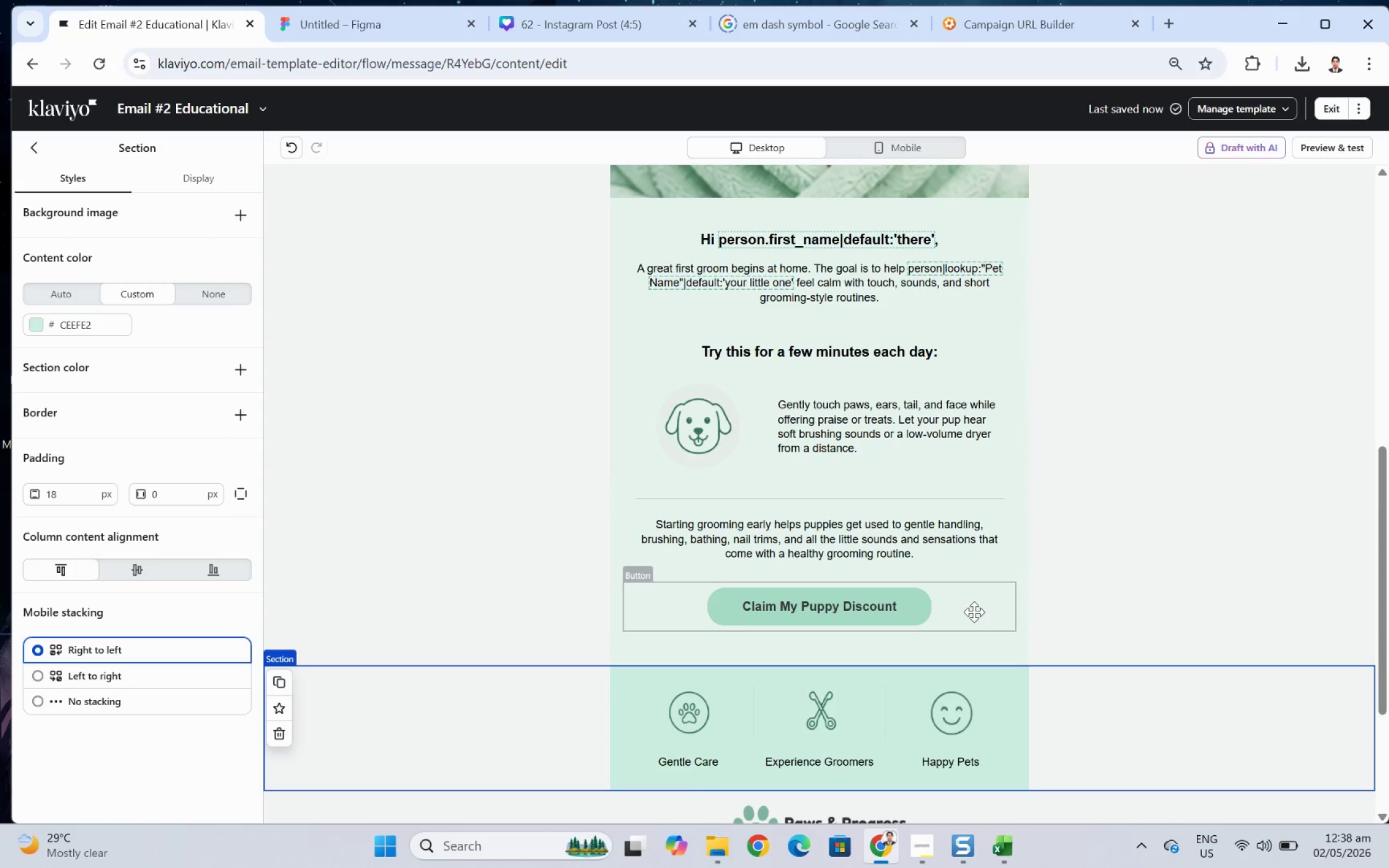 
left_click([974, 612])
 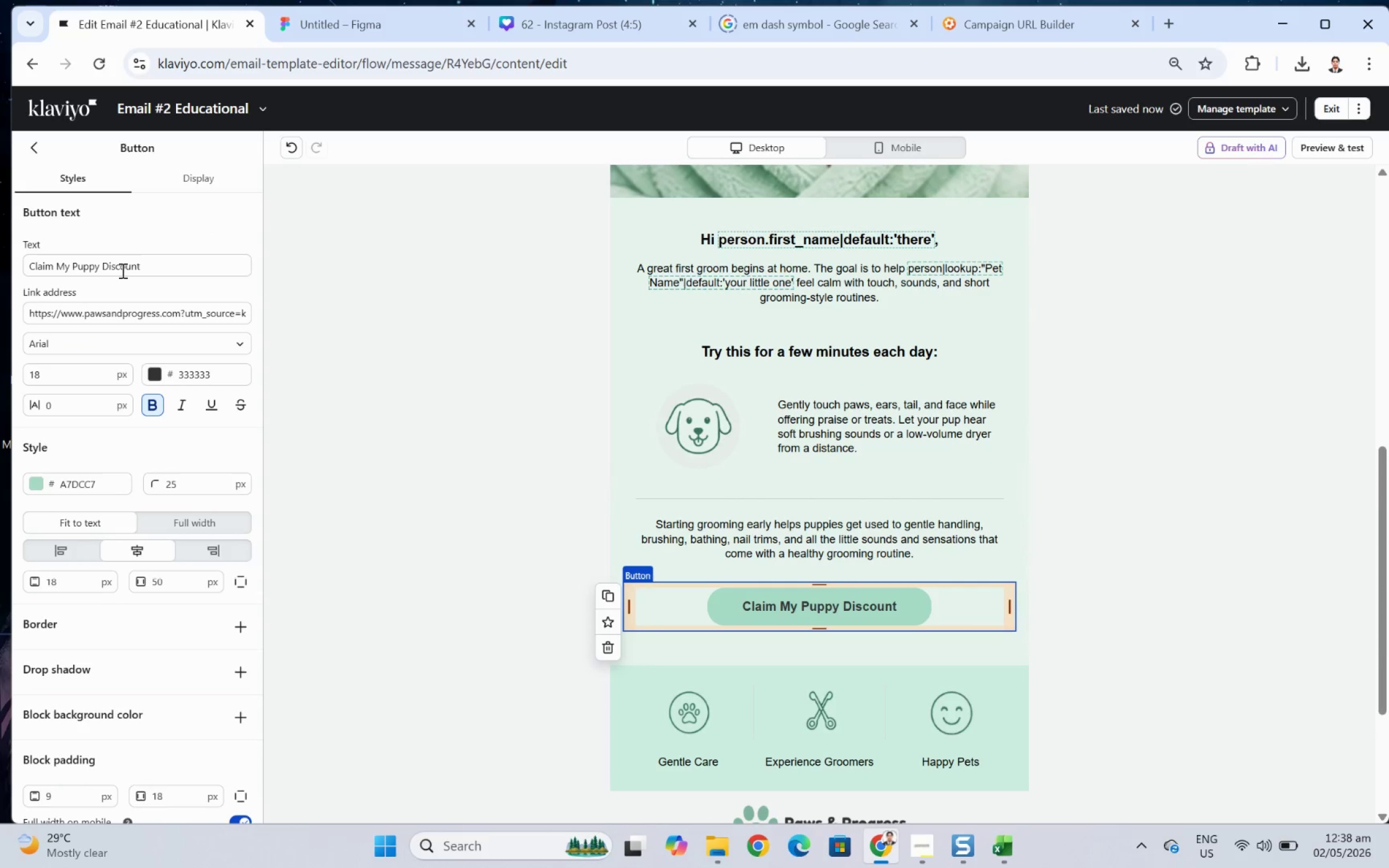 
double_click([134, 265])
 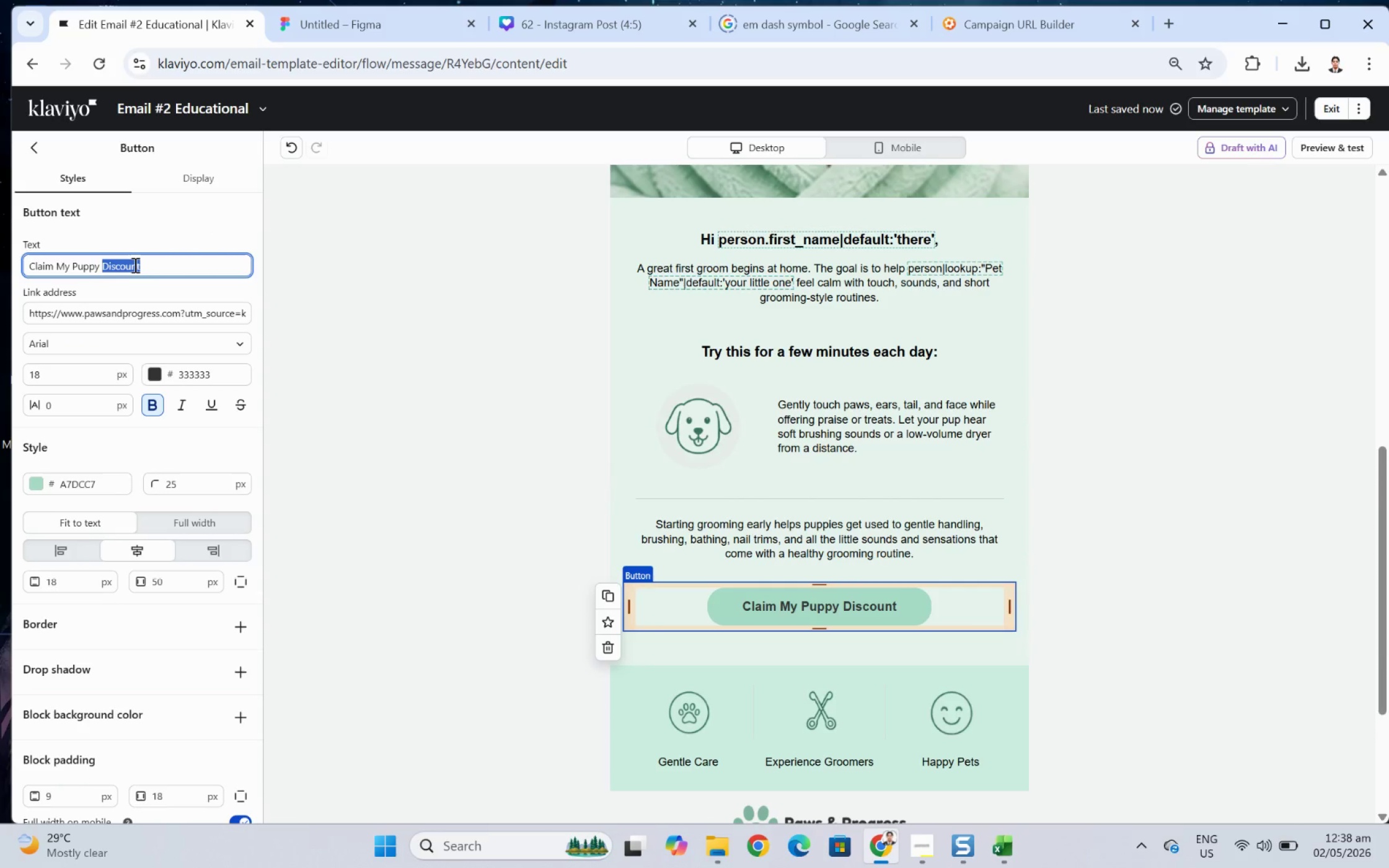 
triple_click([134, 265])
 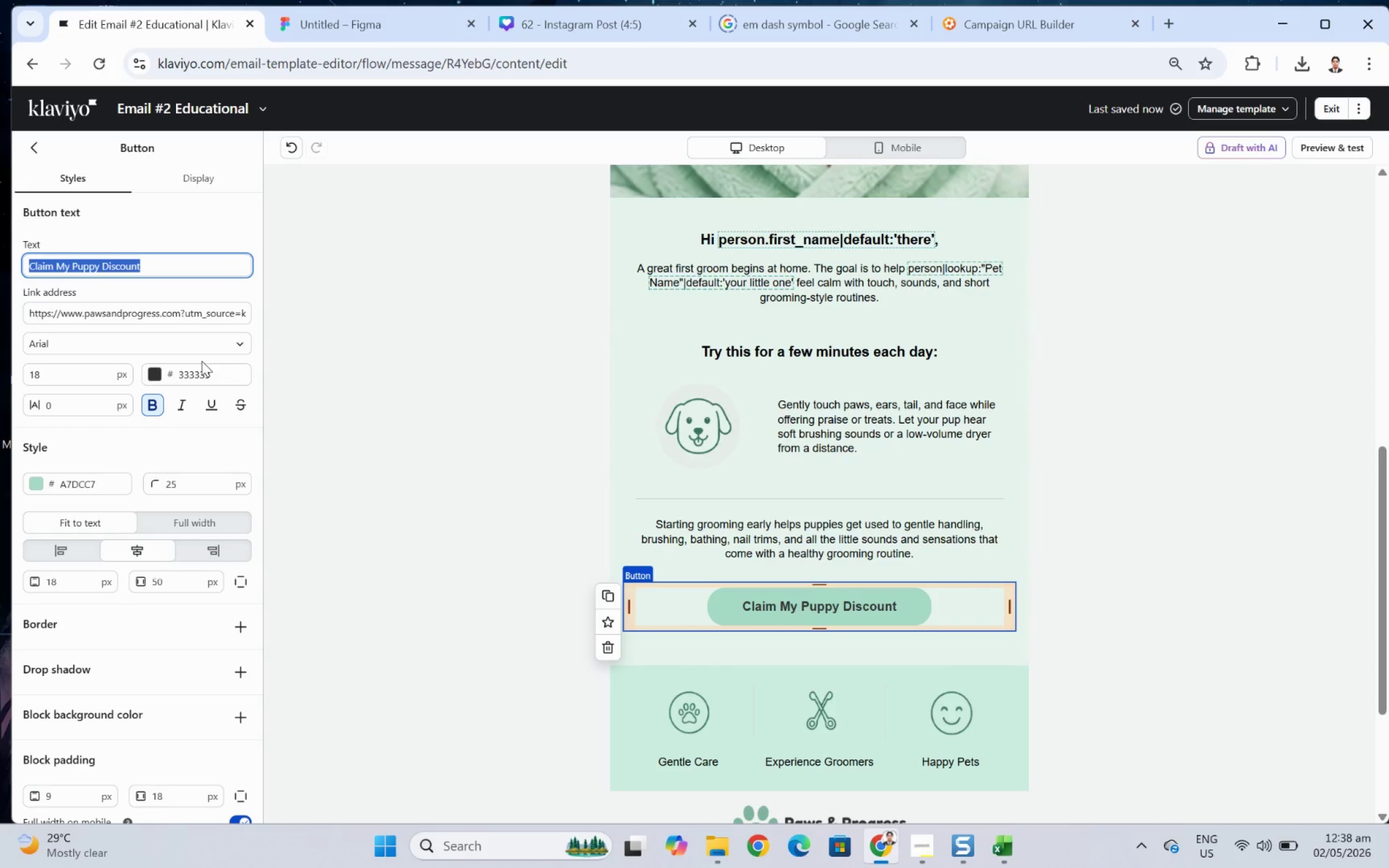 
wait(20.72)
 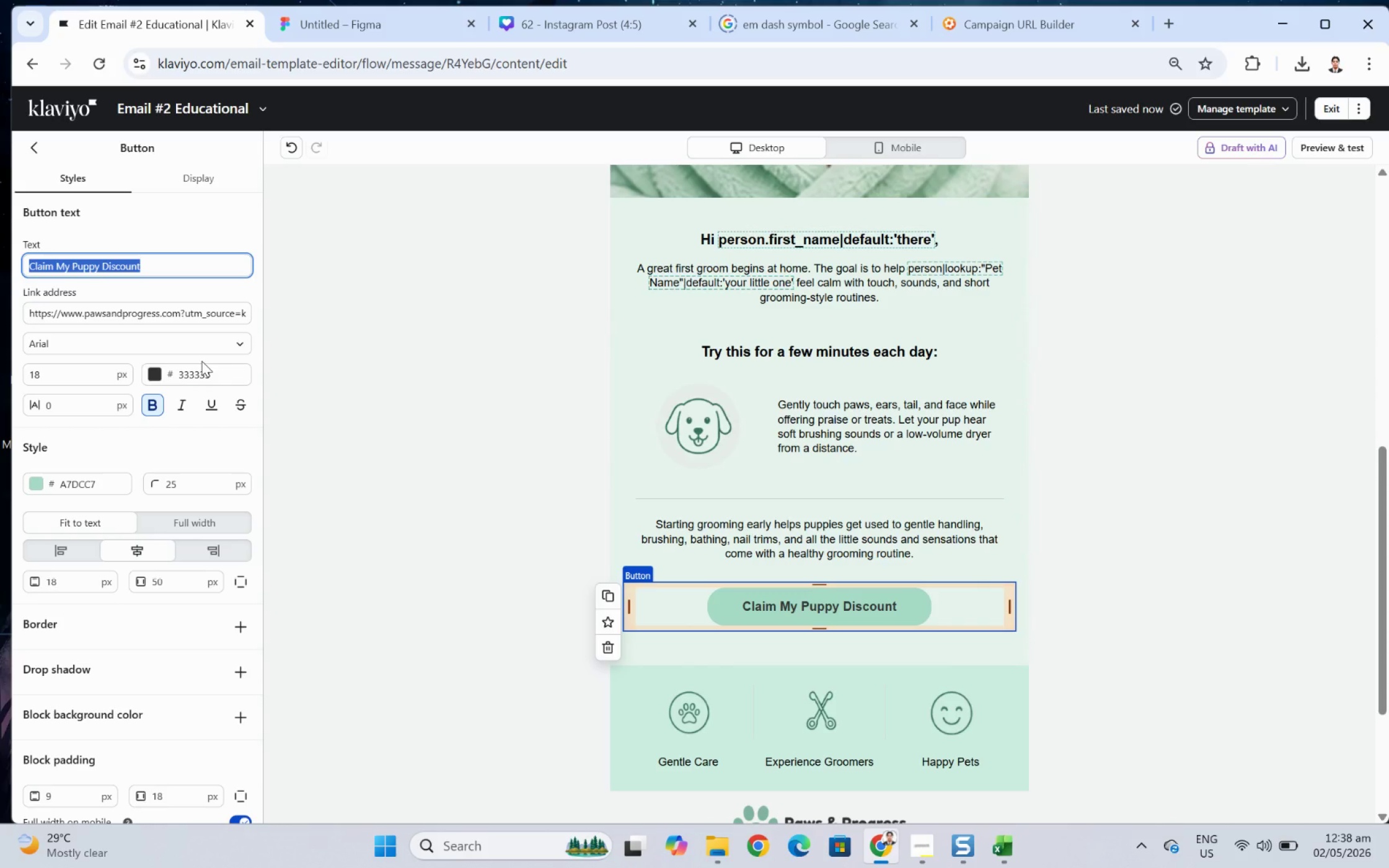 
type(Boook )
key(Backspace)
key(Backspace)
key(Backspace)
type(k a Gentle )
 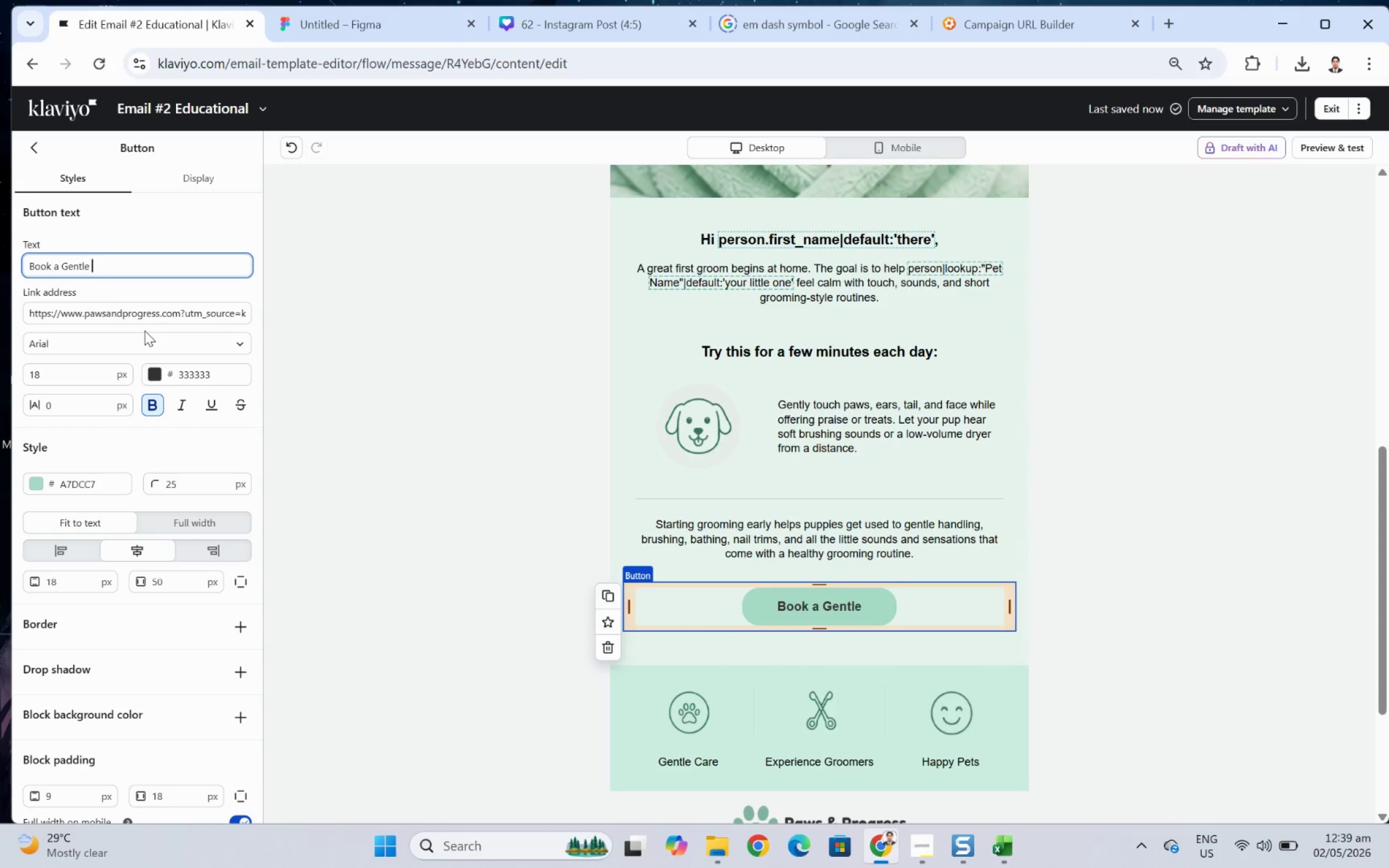 
type(First Groom)
 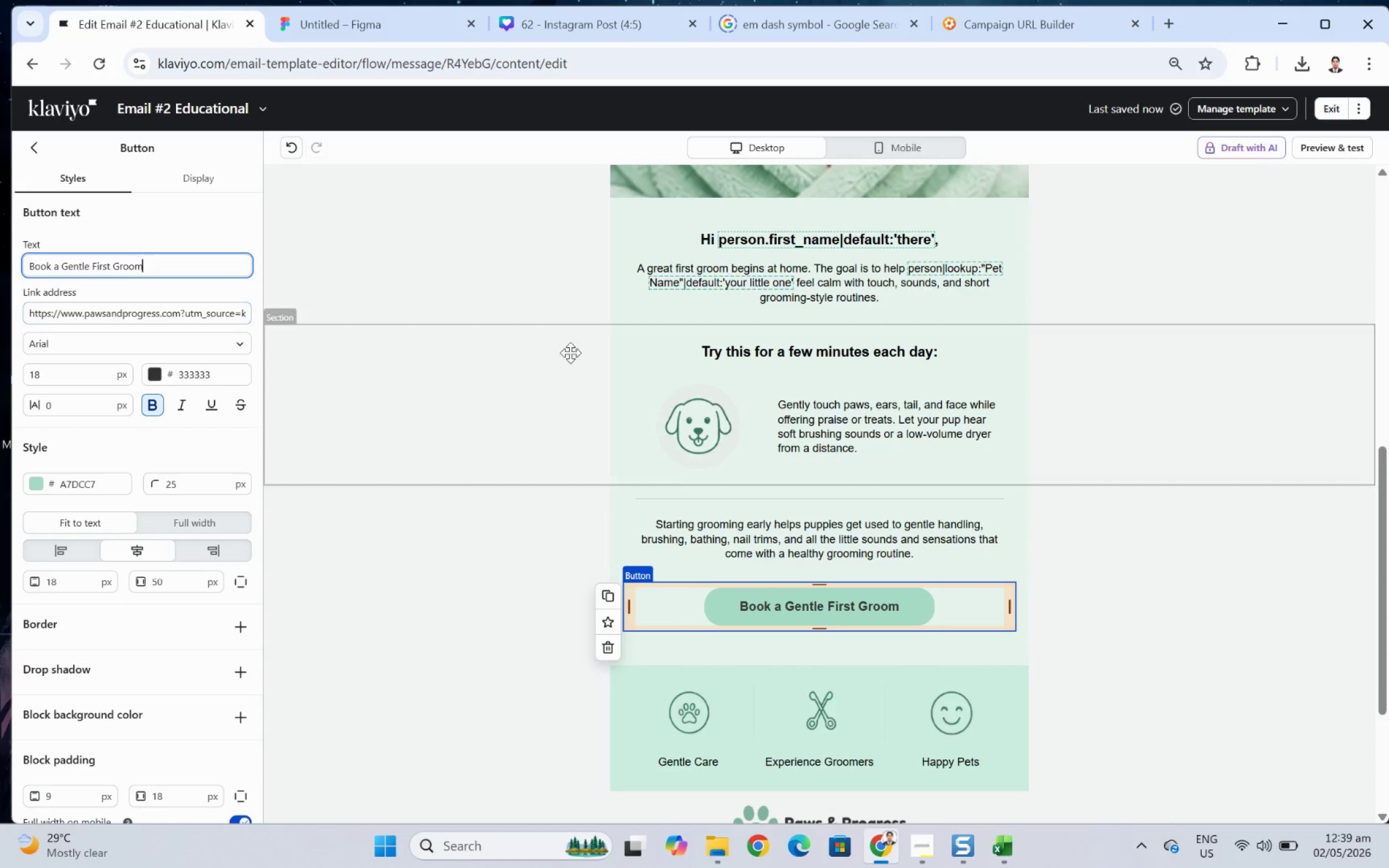 
left_click([1088, 533])
 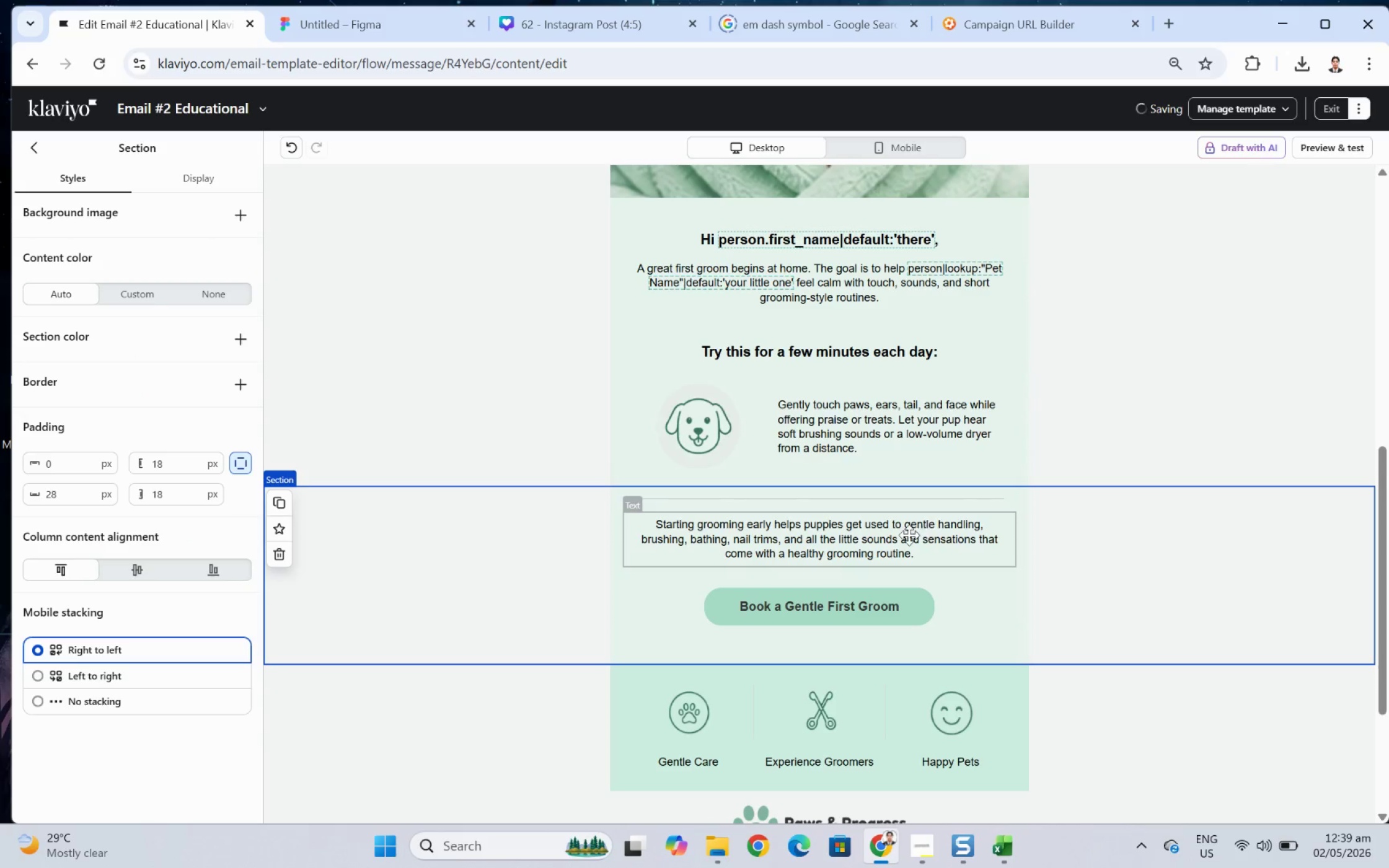 
left_click([907, 536])
 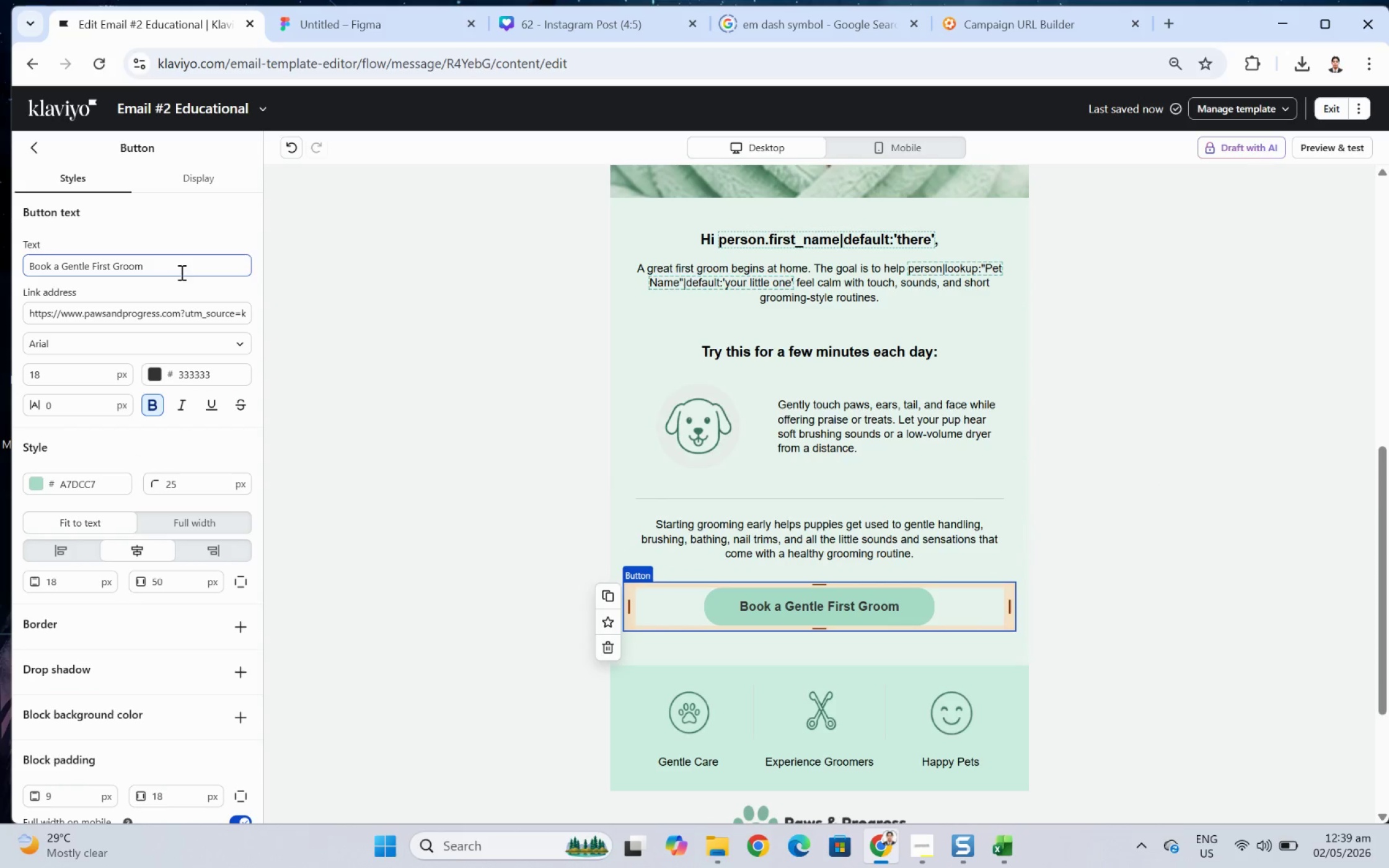 
left_click([213, 313])
 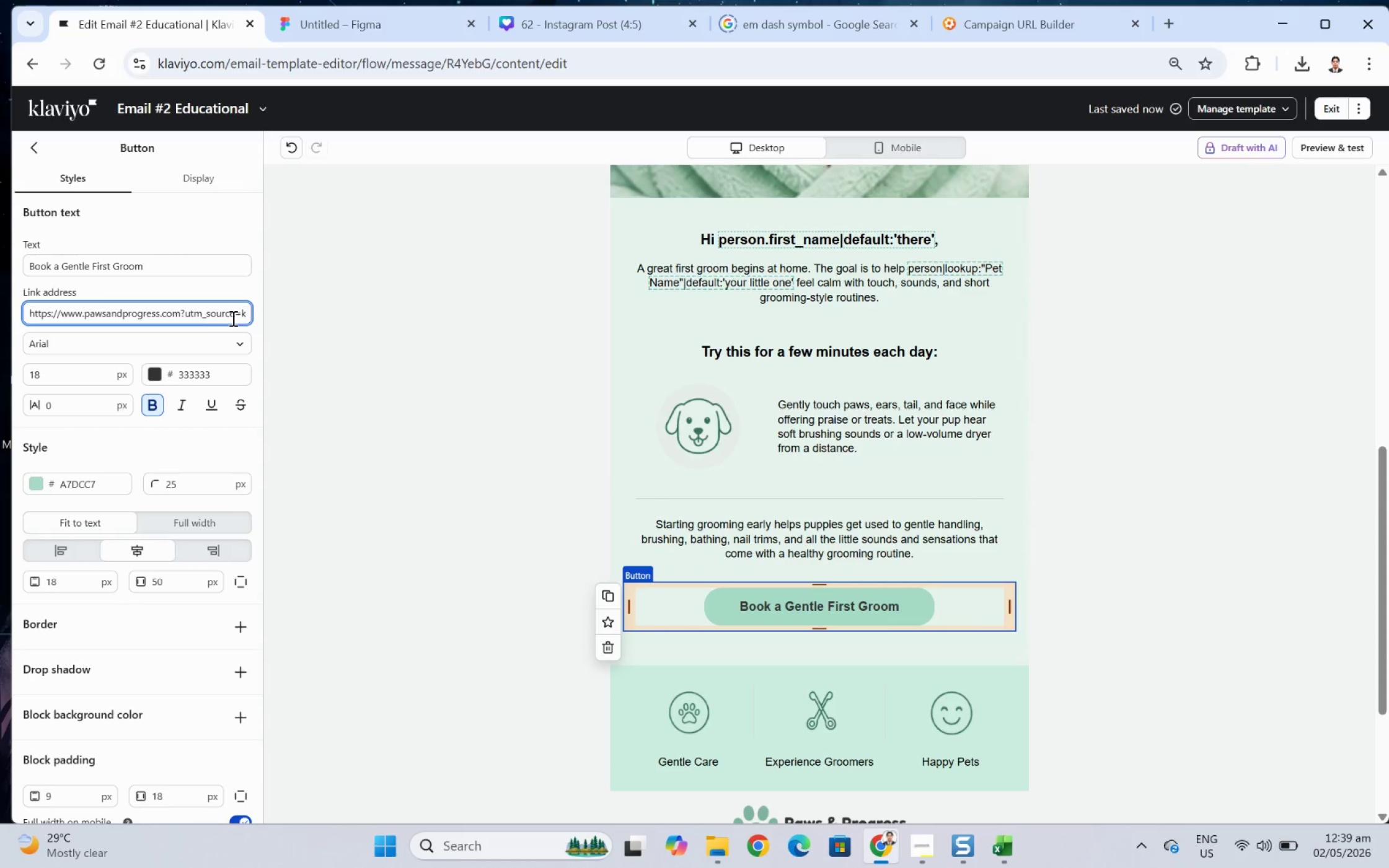 
left_click_drag(start_coordinate=[232, 318], to_coordinate=[293, 318])
 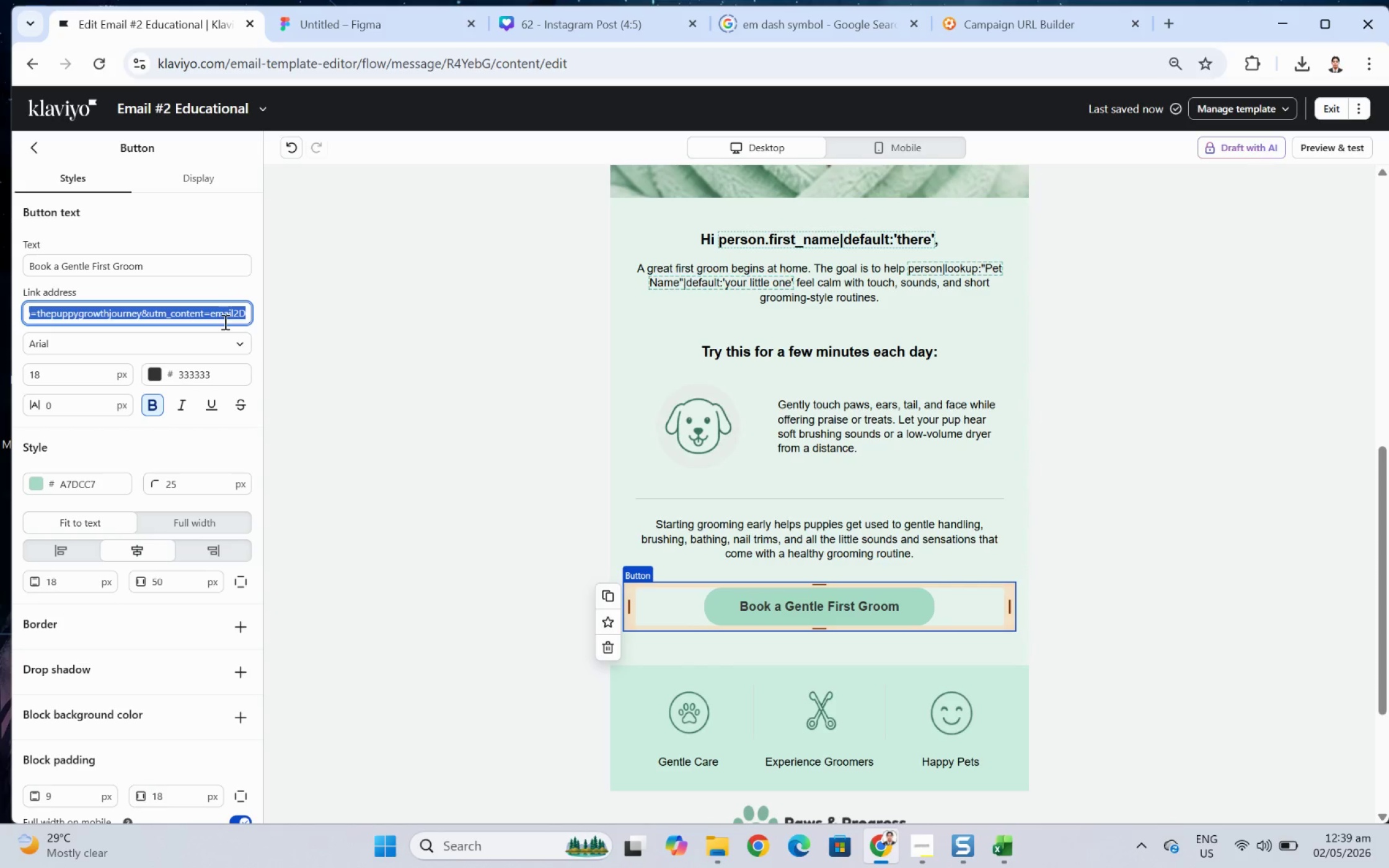 
left_click([222, 319])
 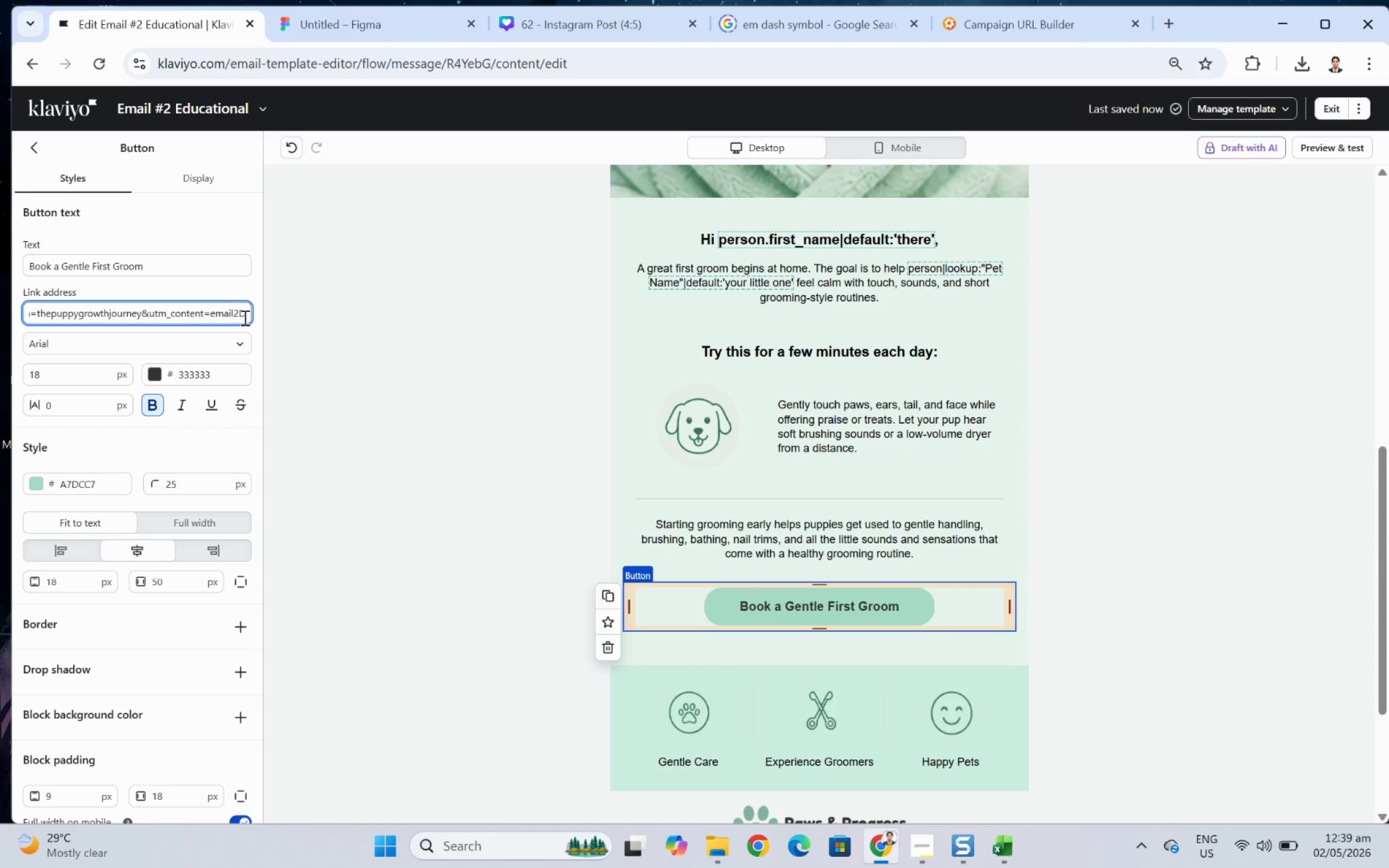 
left_click([244, 317])
 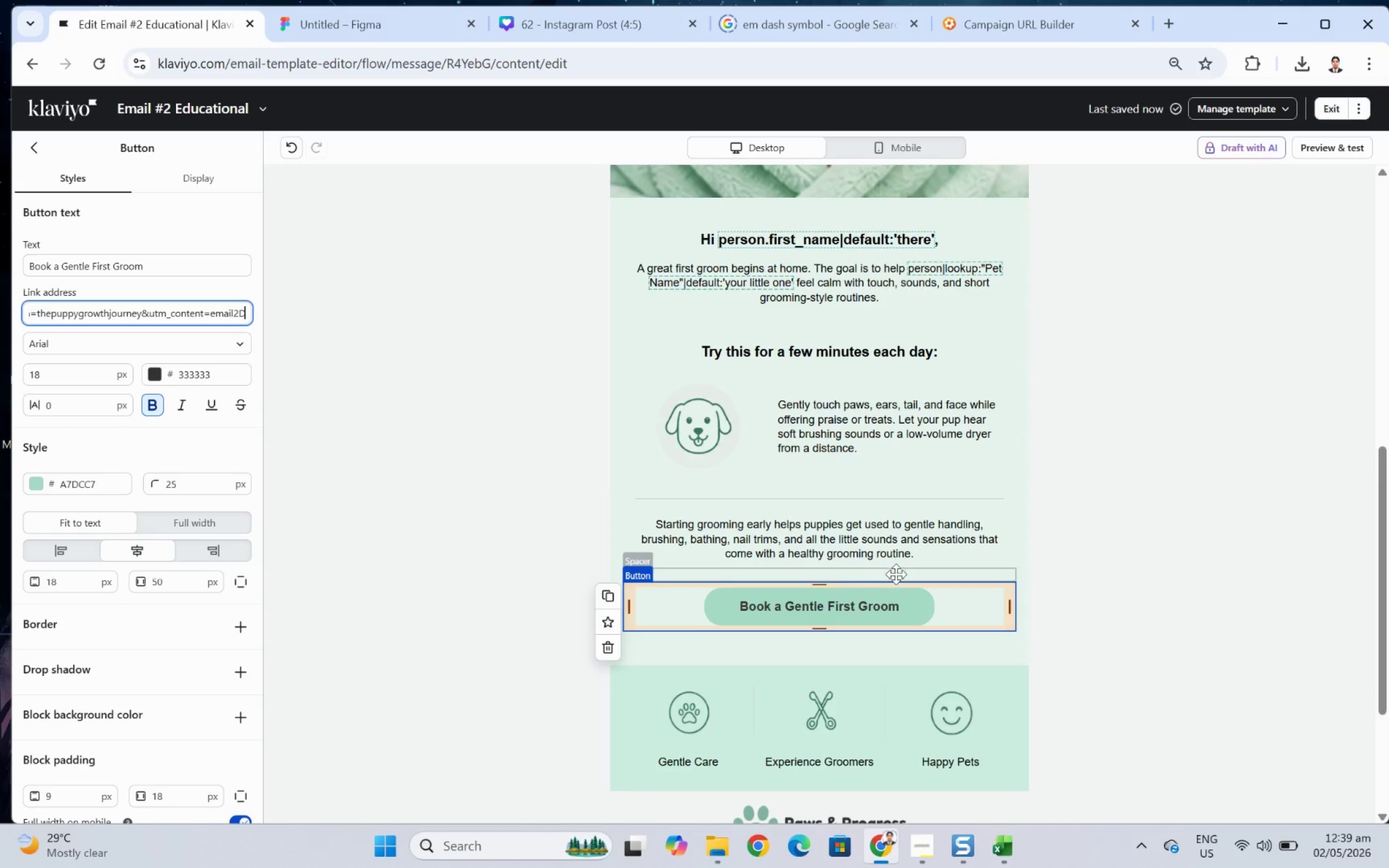 
left_click([1211, 623])
 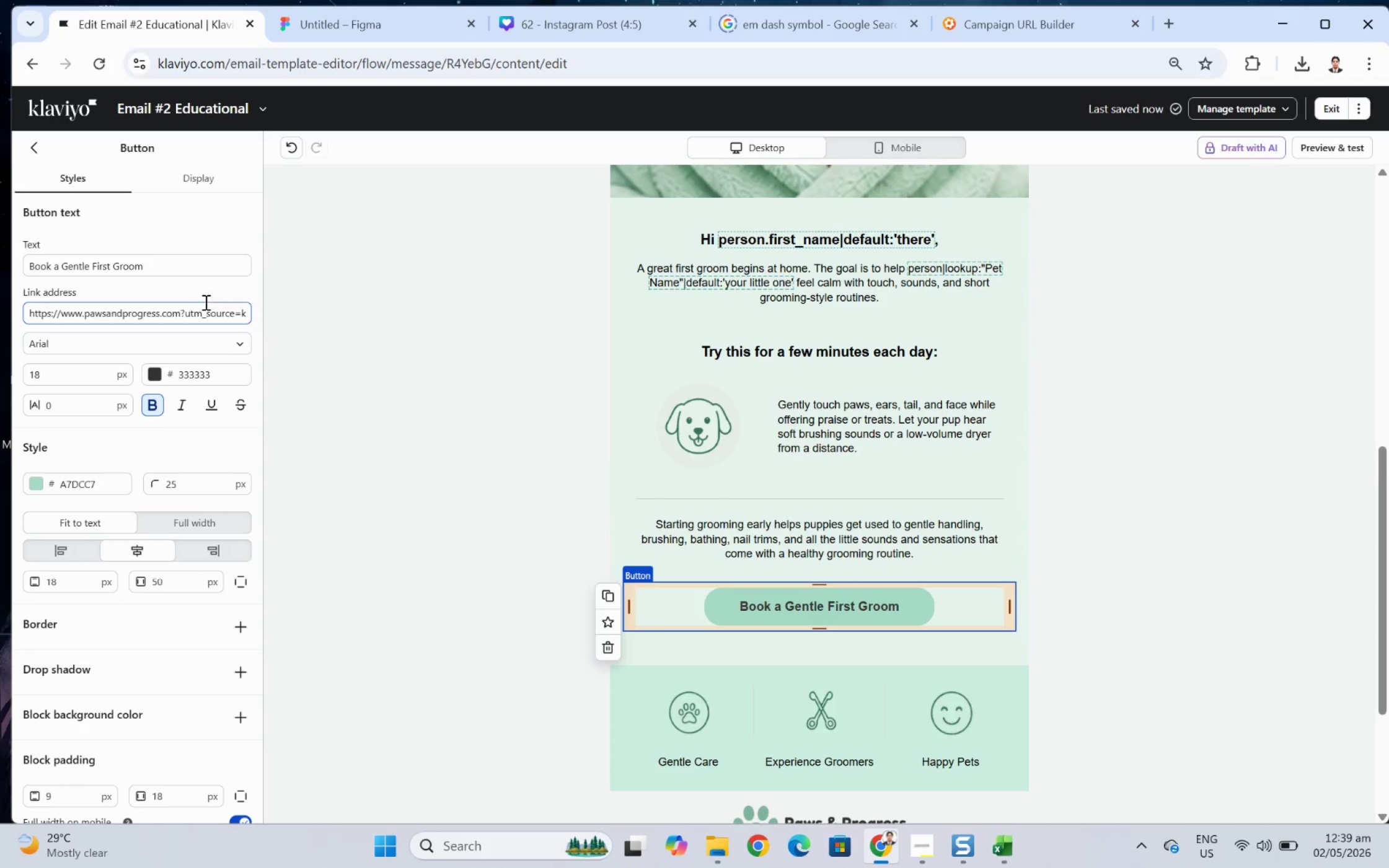 
left_click([910, 535])
 